 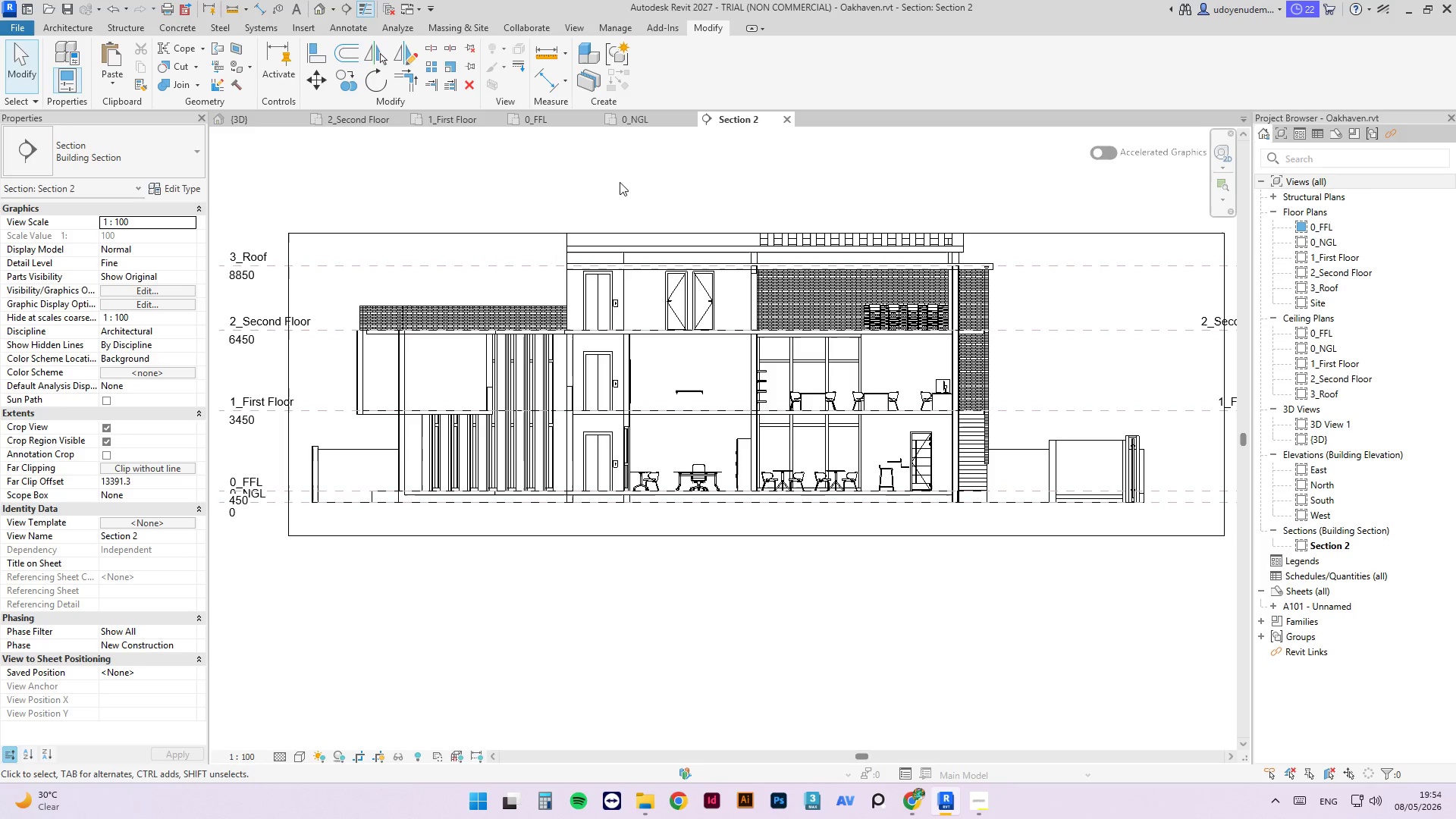 
left_click([633, 119])
 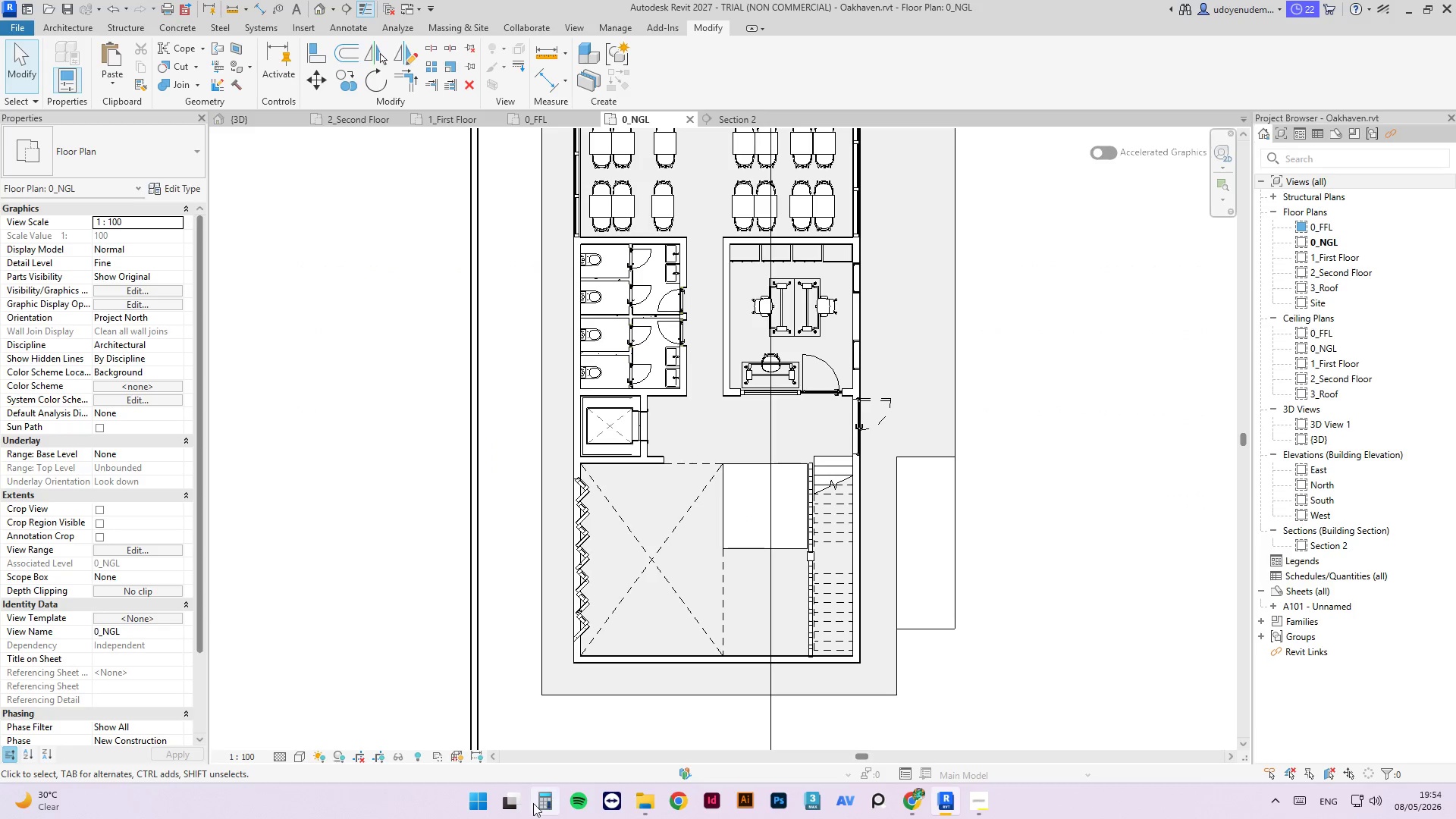 
left_click([644, 805])
 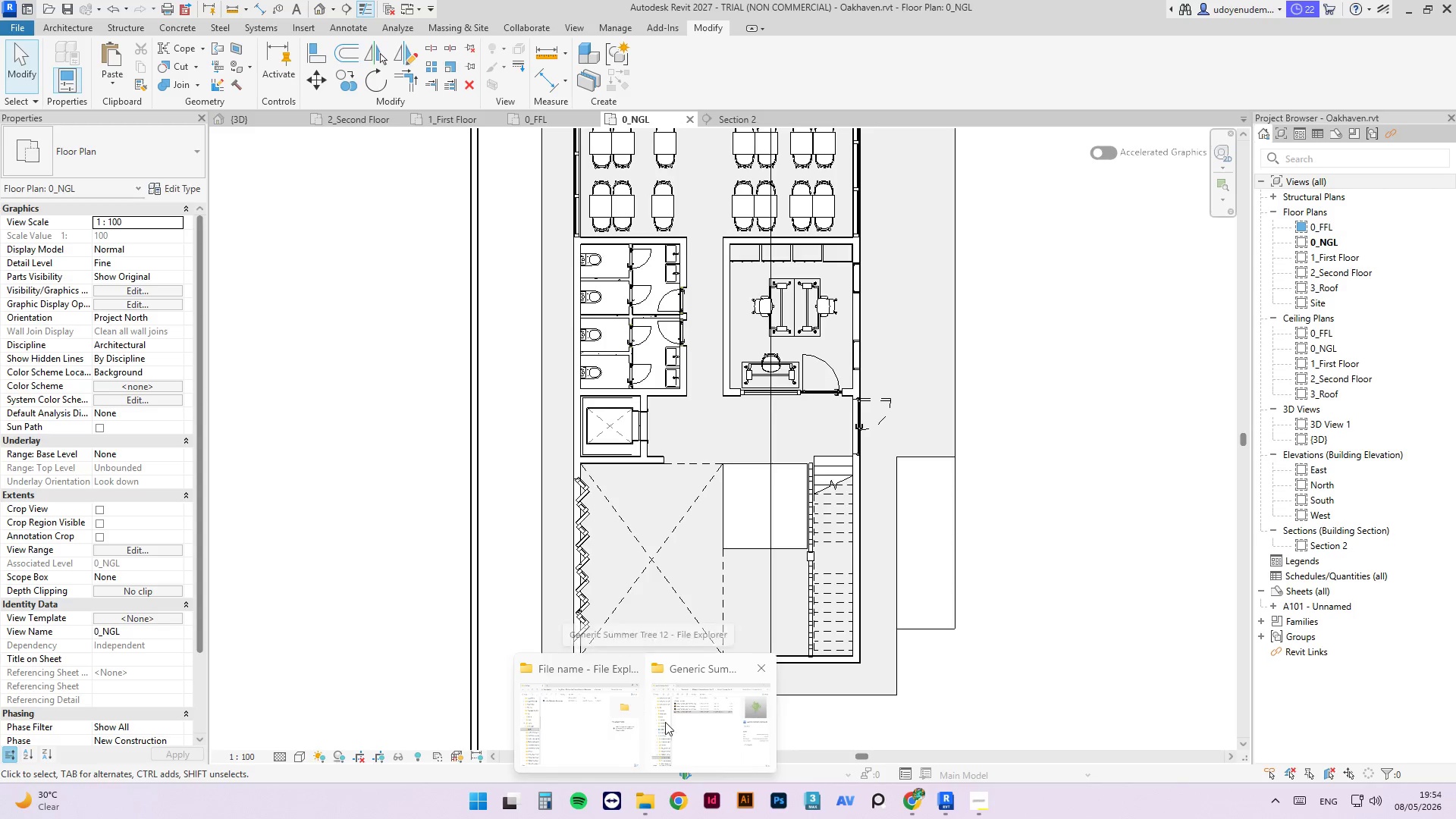 
left_click([697, 716])
 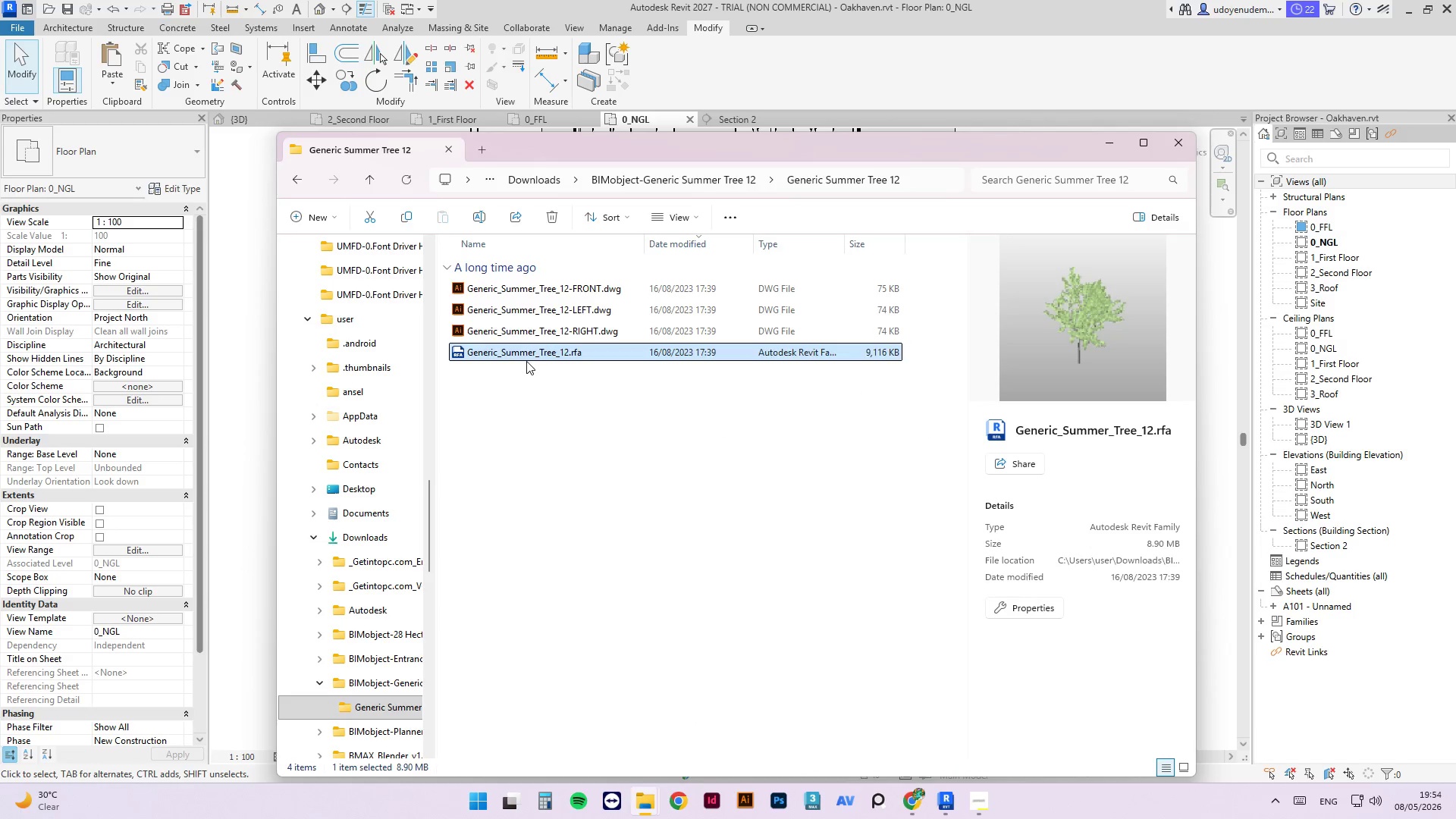 
left_click_drag(start_coordinate=[523, 356], to_coordinate=[245, 305])
 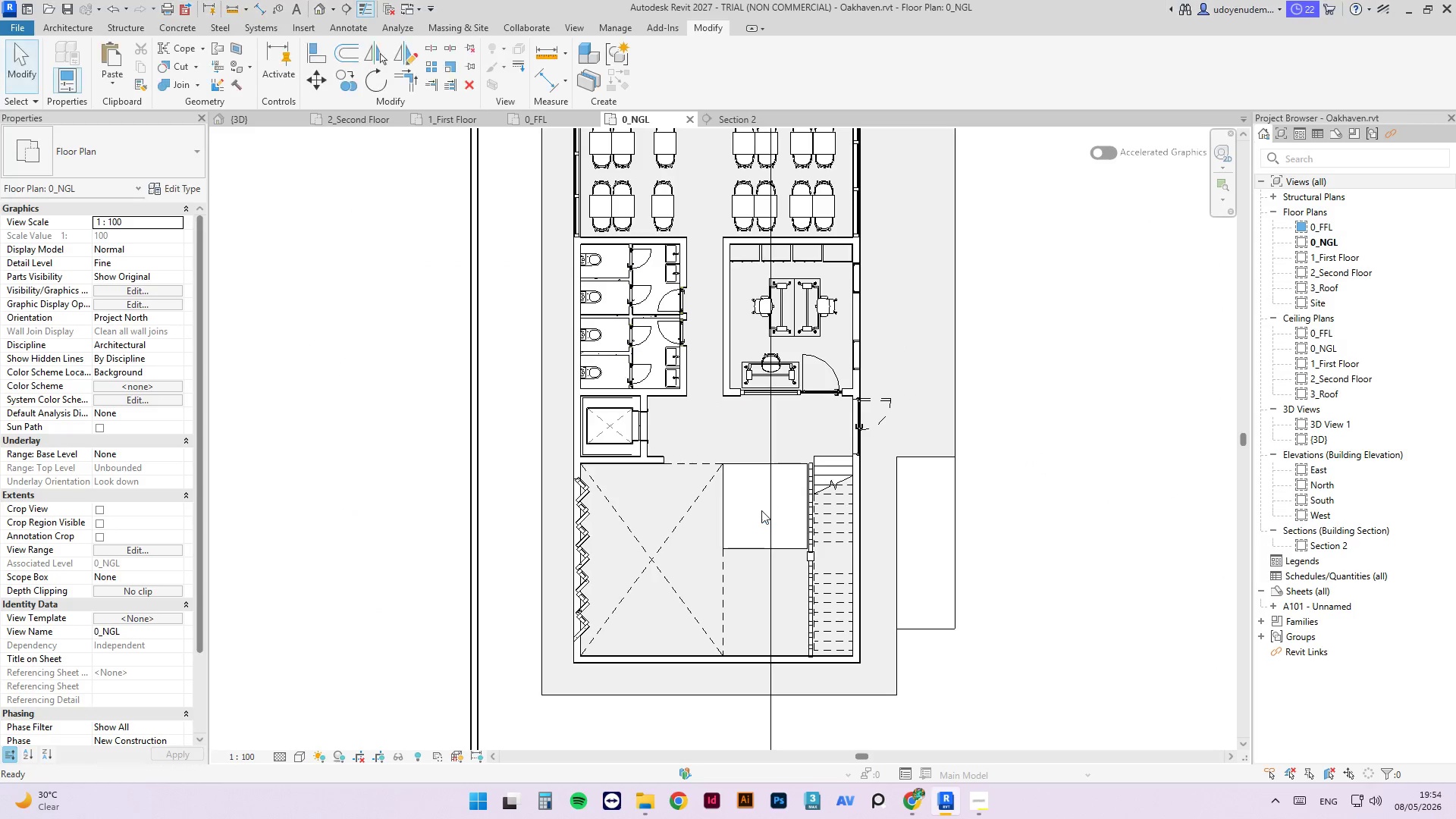 
scroll: coordinate [761, 489], scroll_direction: up, amount: 9.0
 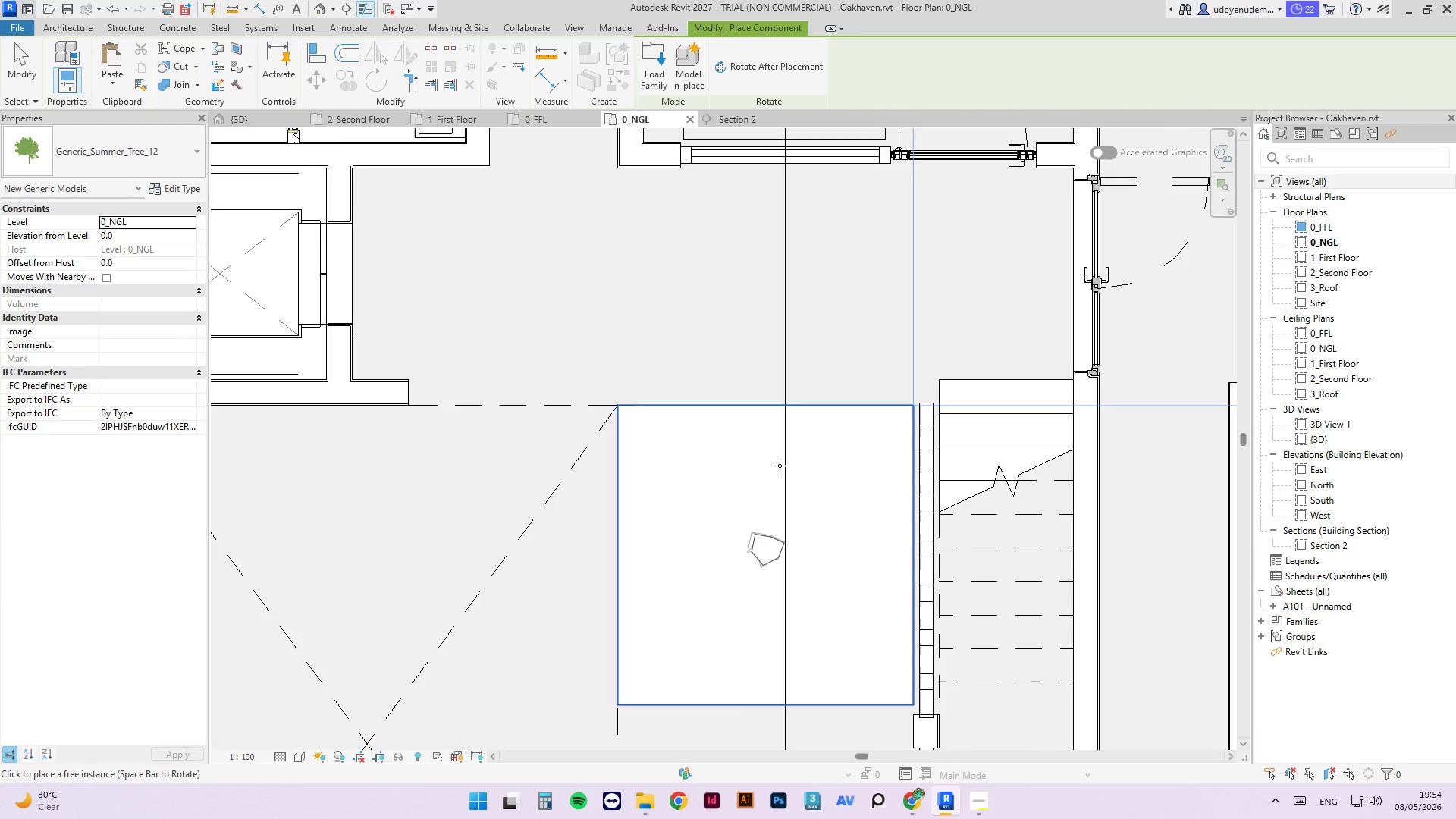 
left_click([780, 466])
 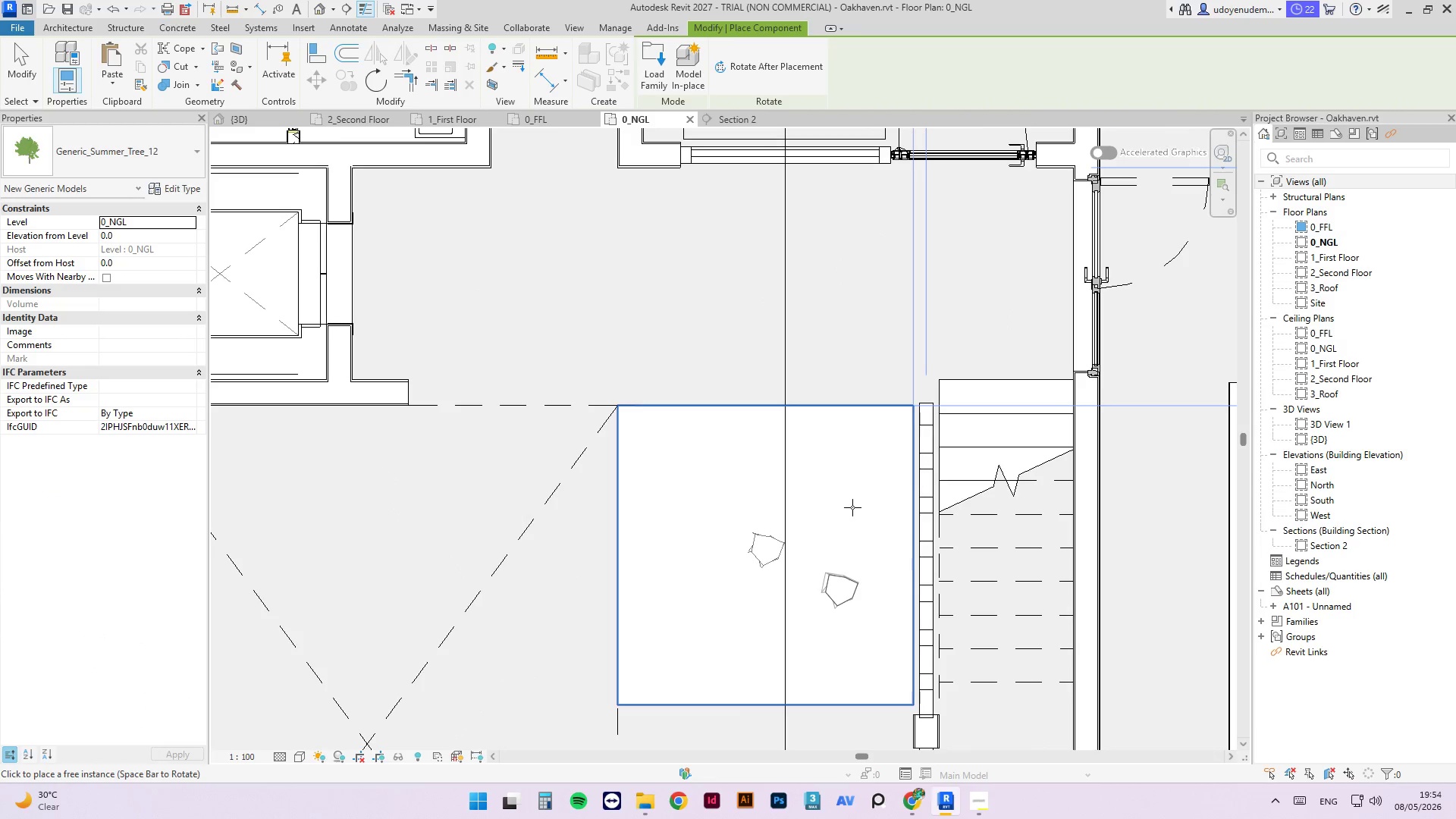 
key(Escape)
 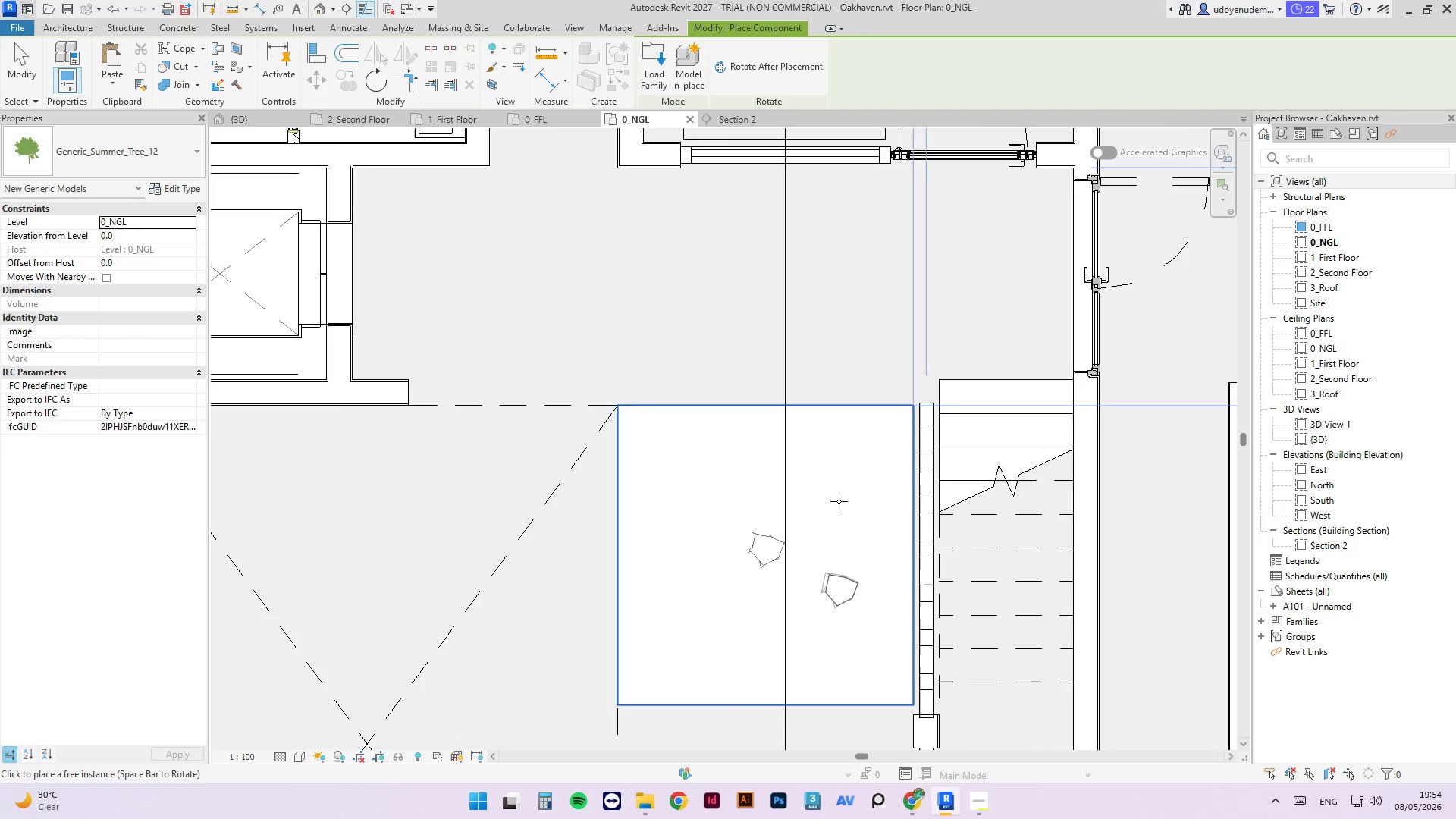 
key(Escape)
 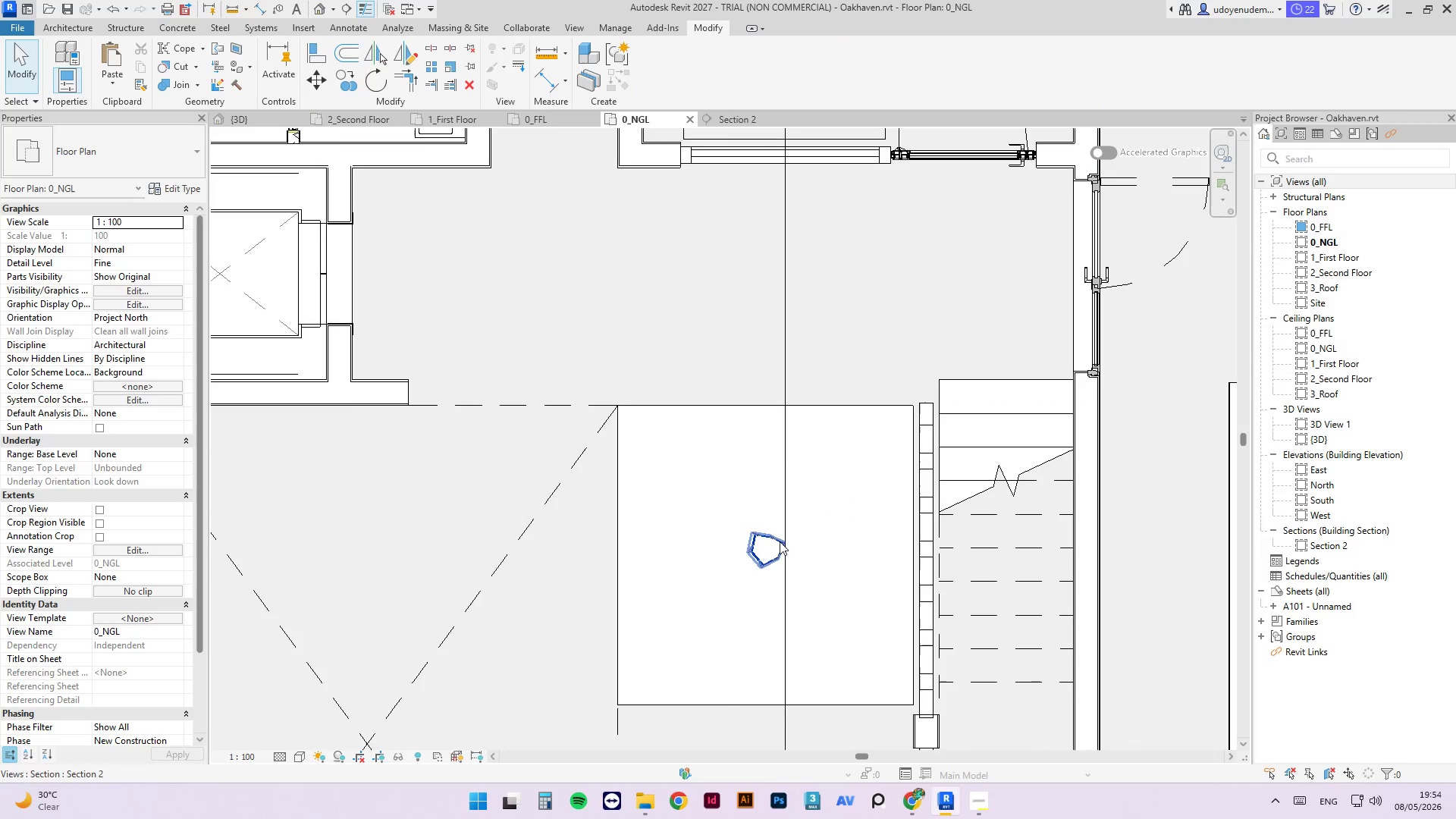 
key(Escape)
 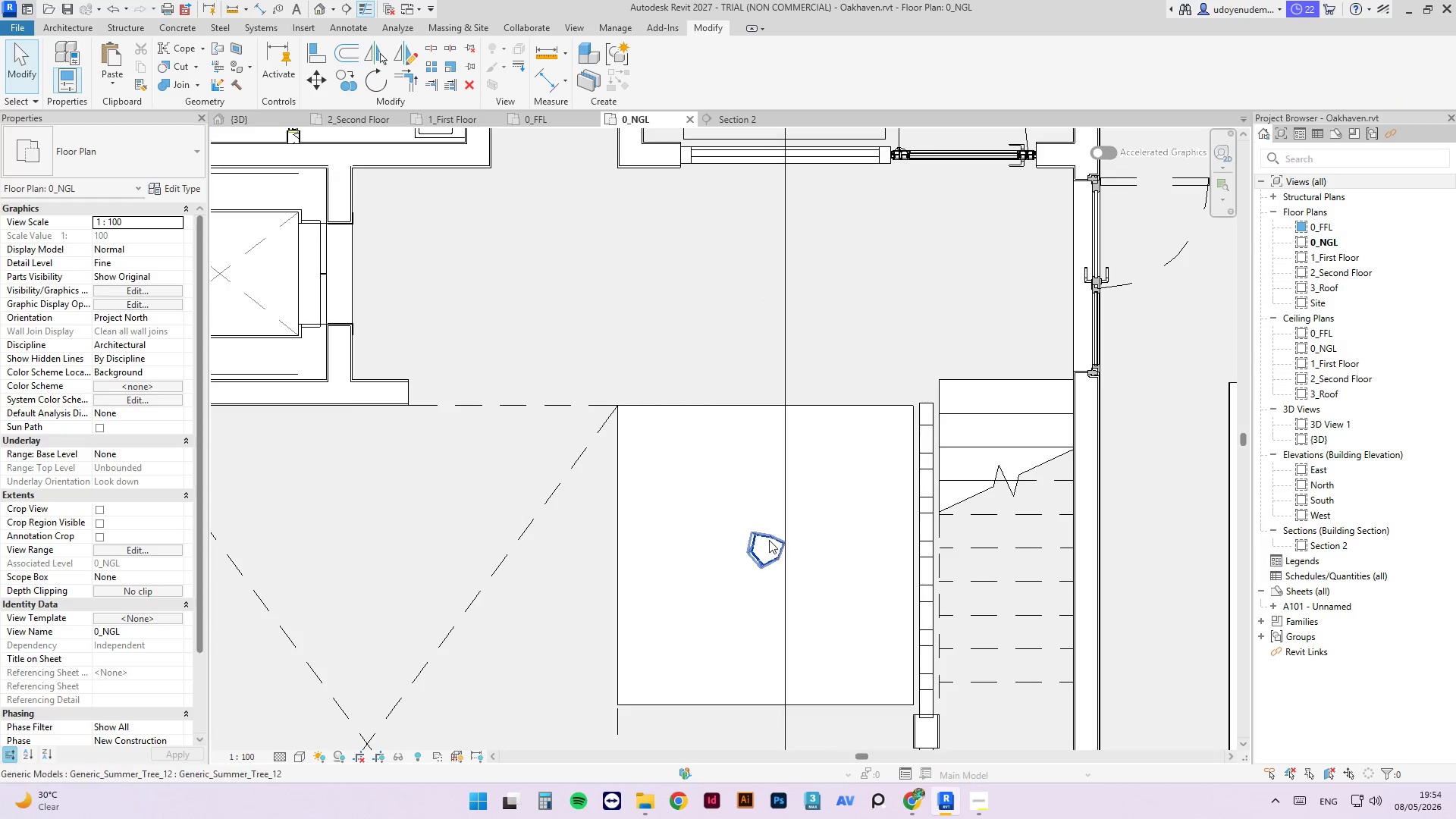 
left_click([770, 539])
 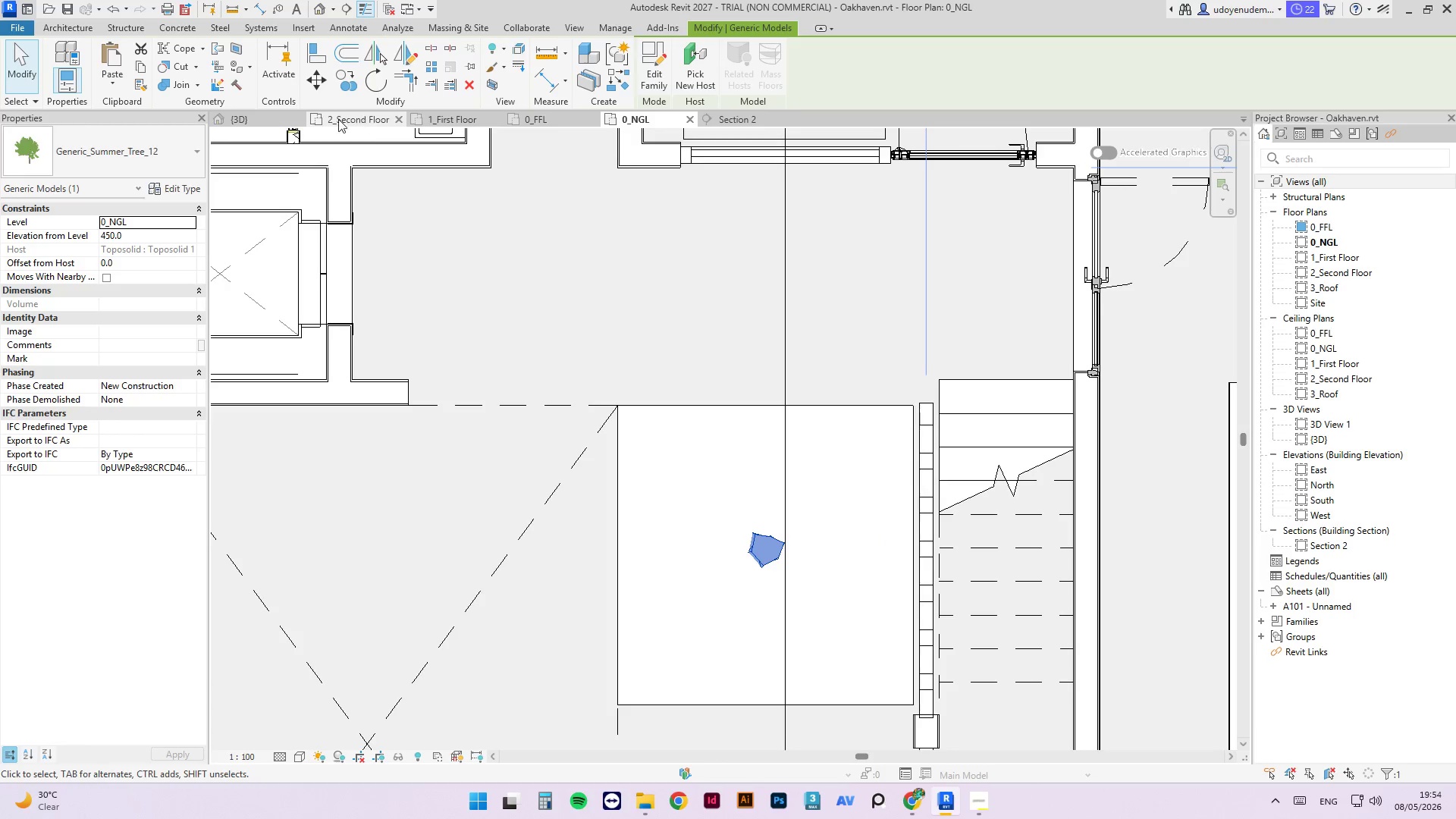 
left_click([258, 120])
 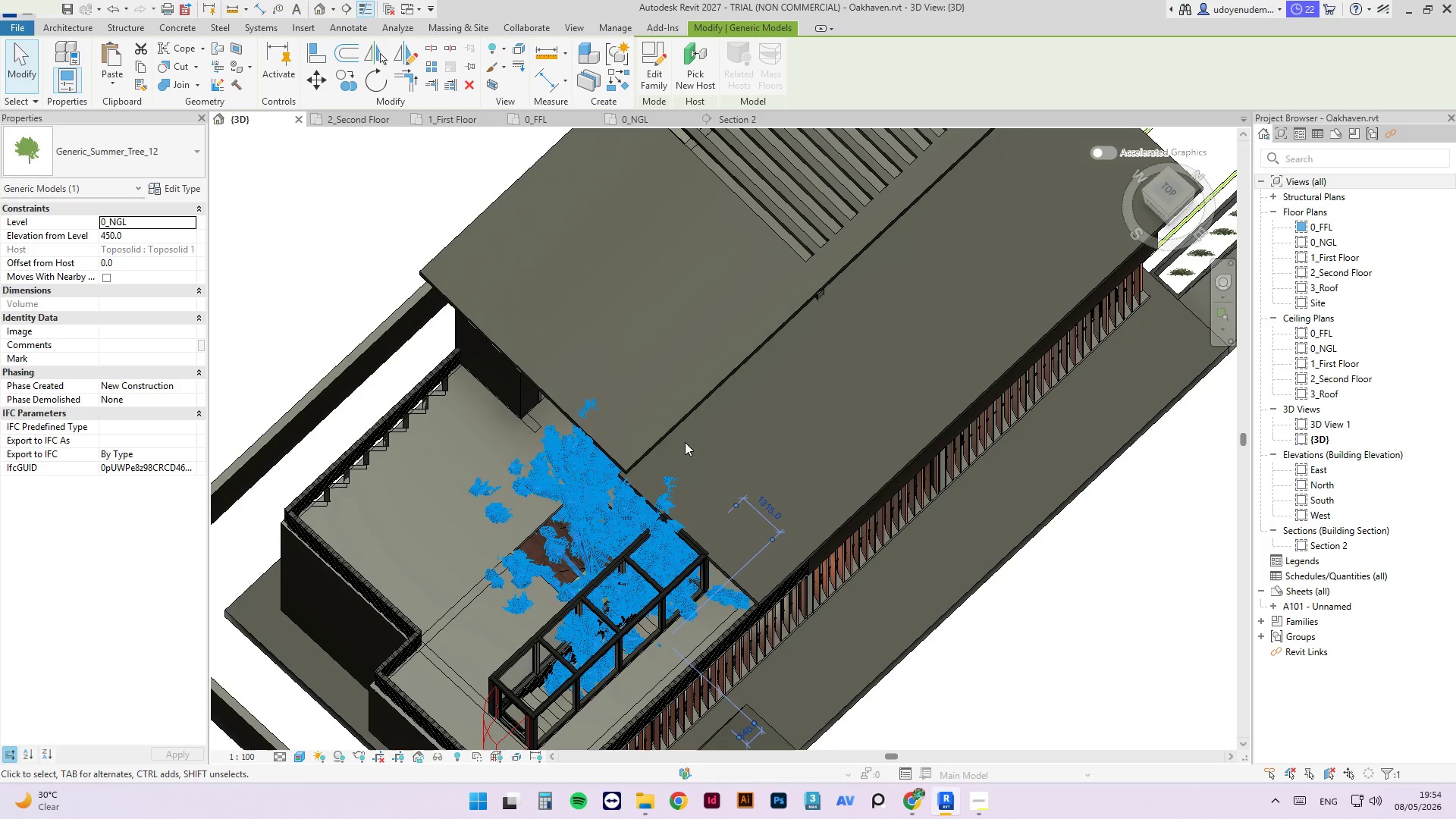 
hold_key(key=ShiftLeft, duration=1.47)
 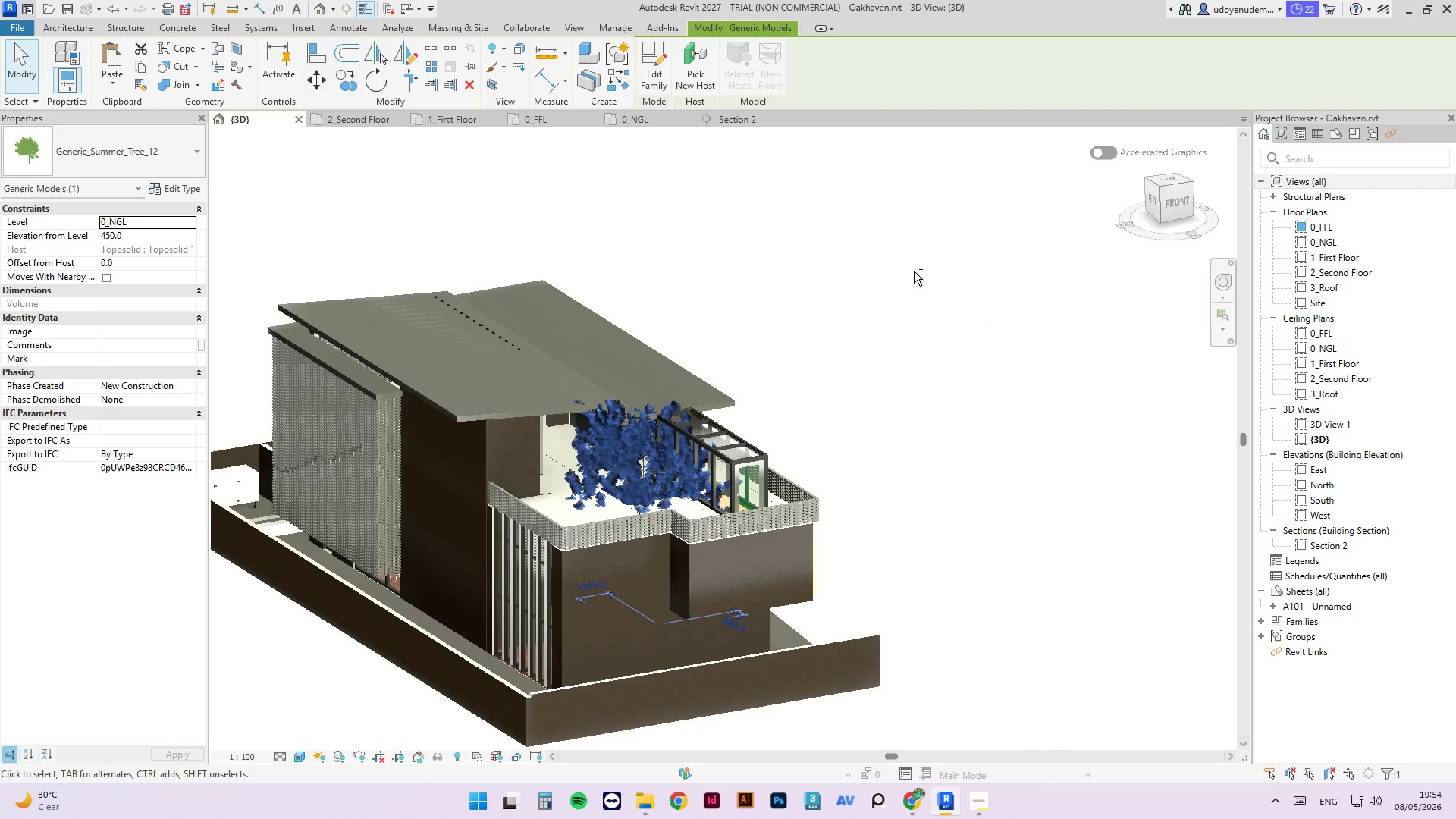 
scroll: coordinate [683, 447], scroll_direction: down, amount: 3.0
 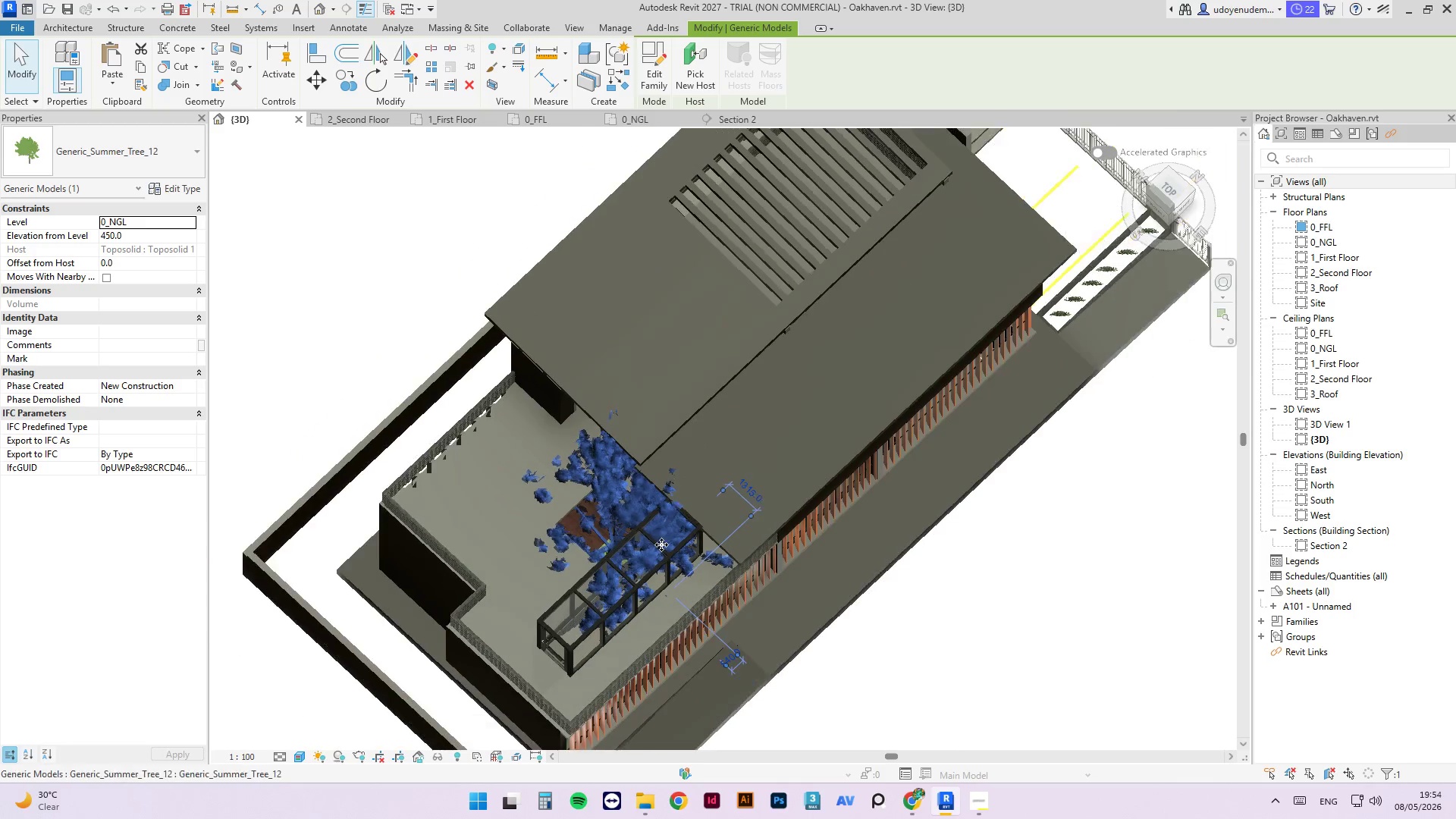 
left_click([914, 271])
 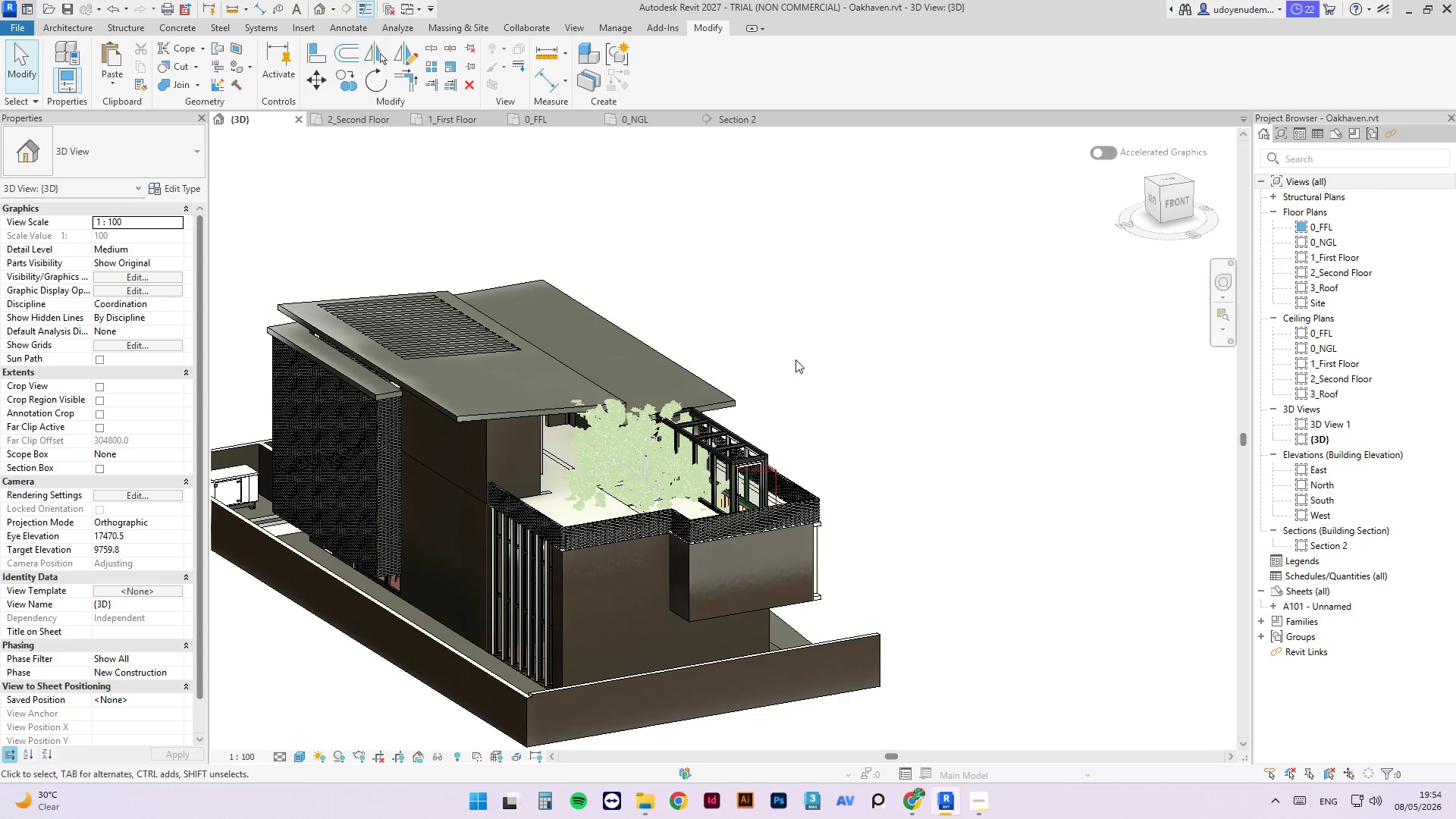 
scroll: coordinate [690, 522], scroll_direction: up, amount: 4.0
 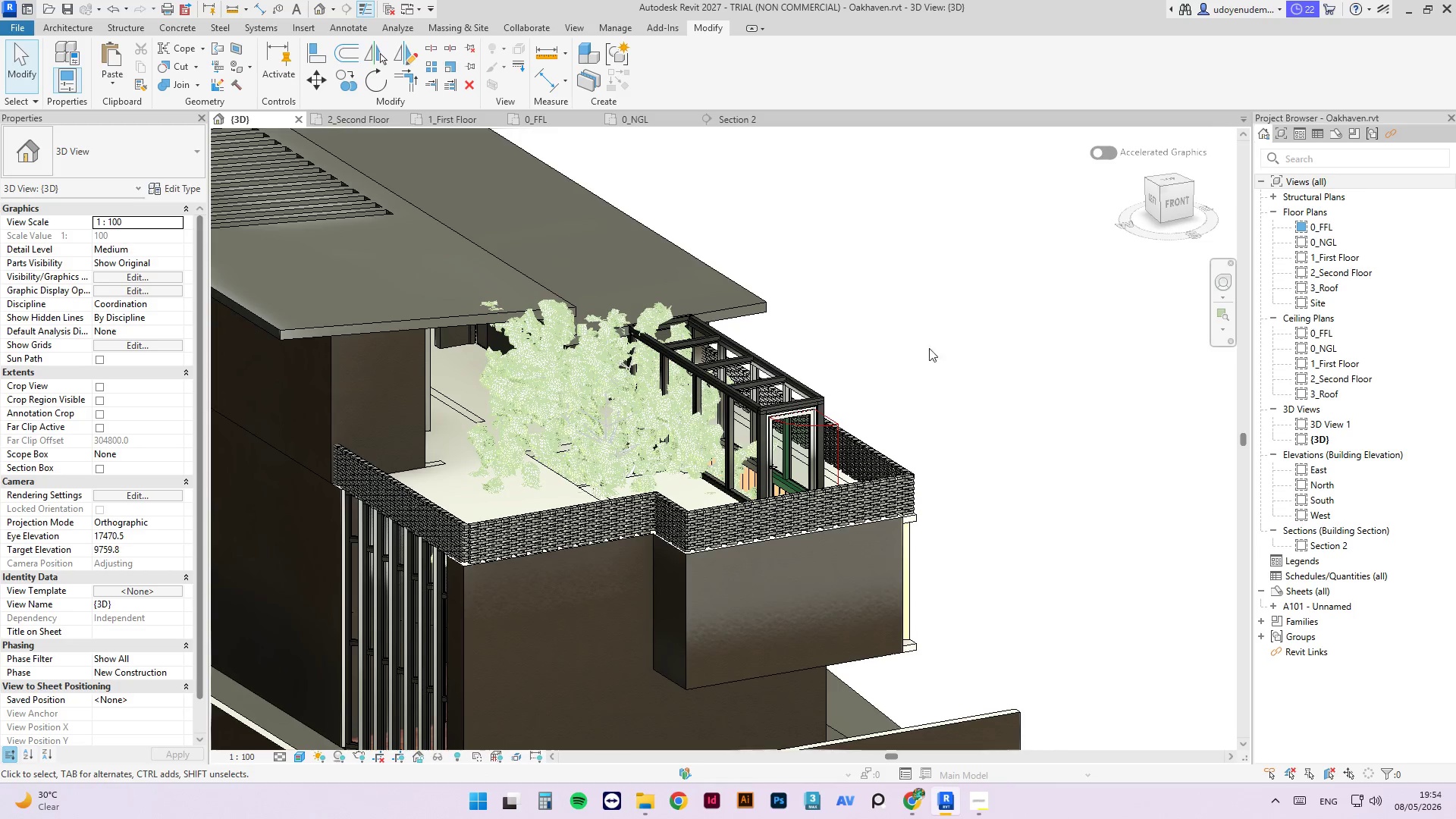 
key(Shift+ShiftLeft)
 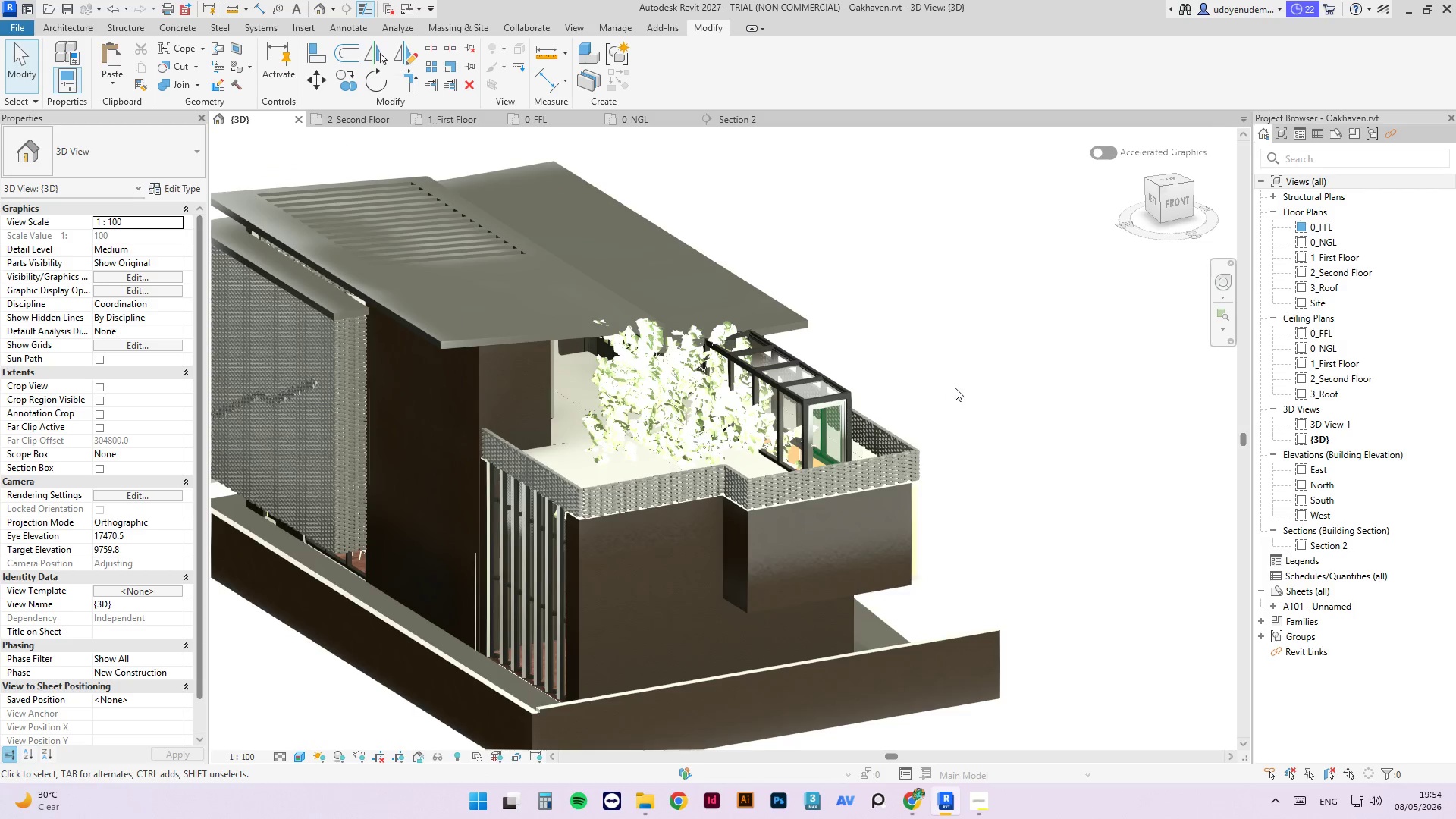 
hold_key(key=ShiftLeft, duration=5.84)
 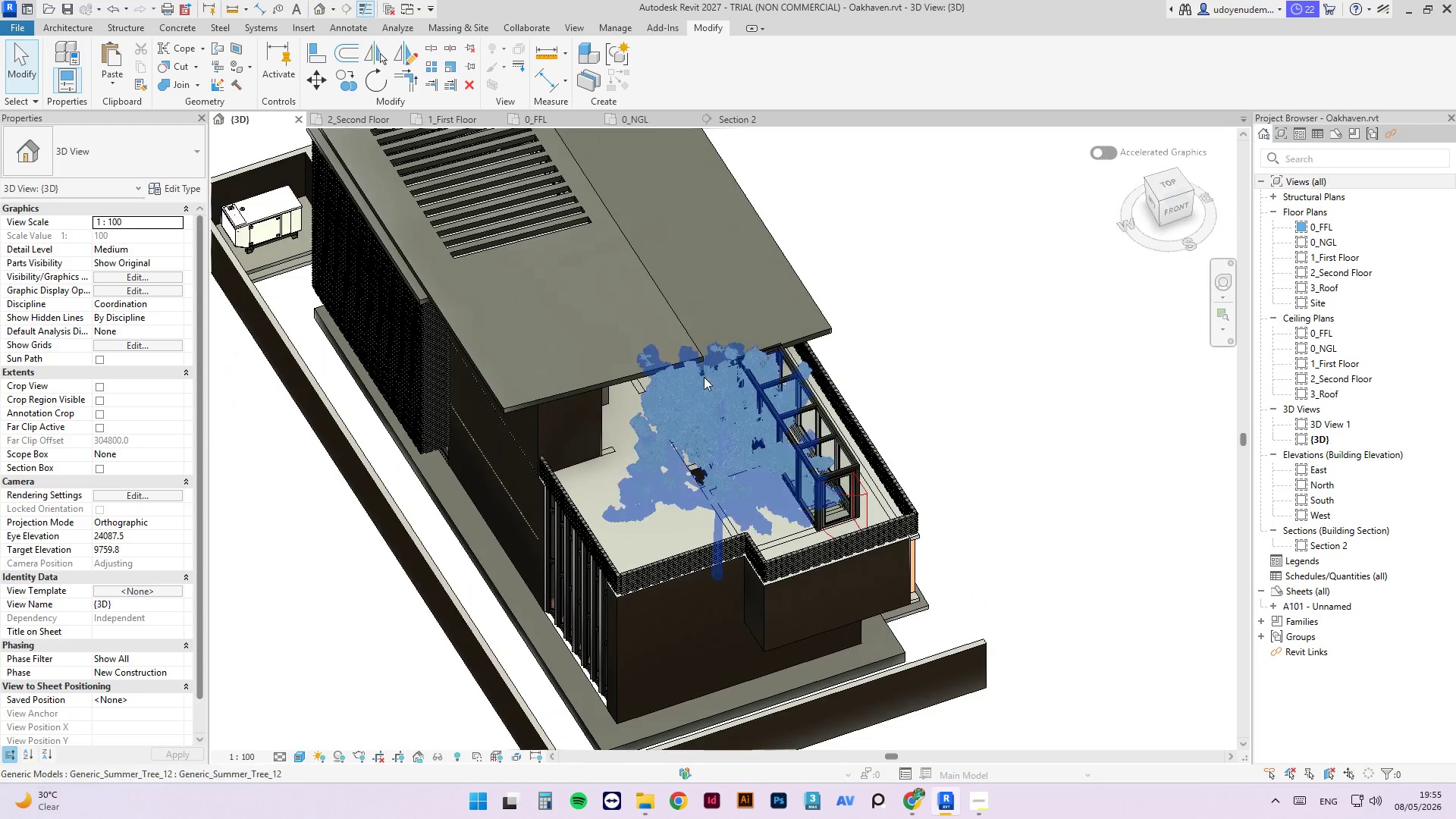 
scroll: coordinate [955, 388], scroll_direction: down, amount: 3.0
 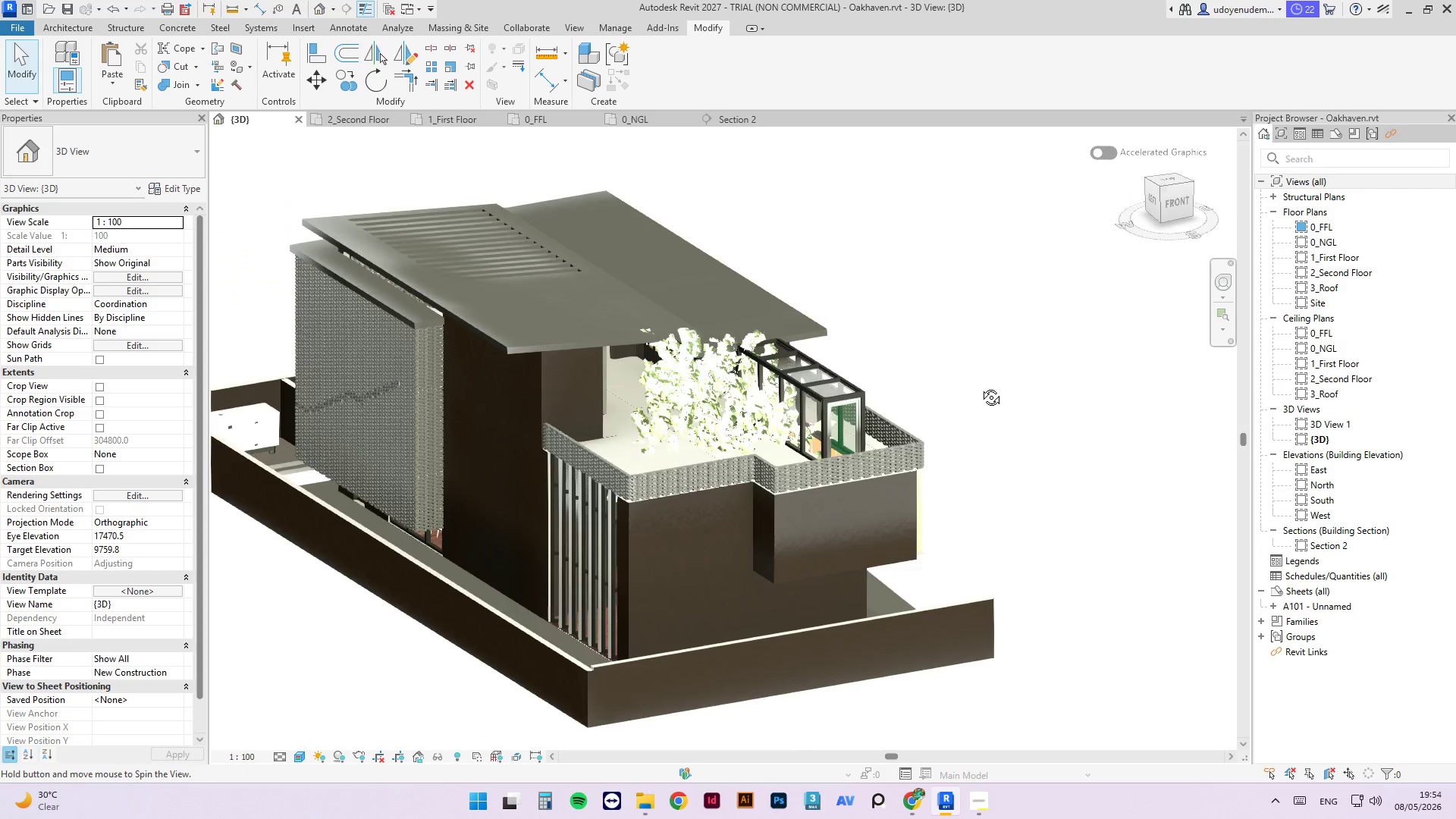 
left_click([704, 381])
 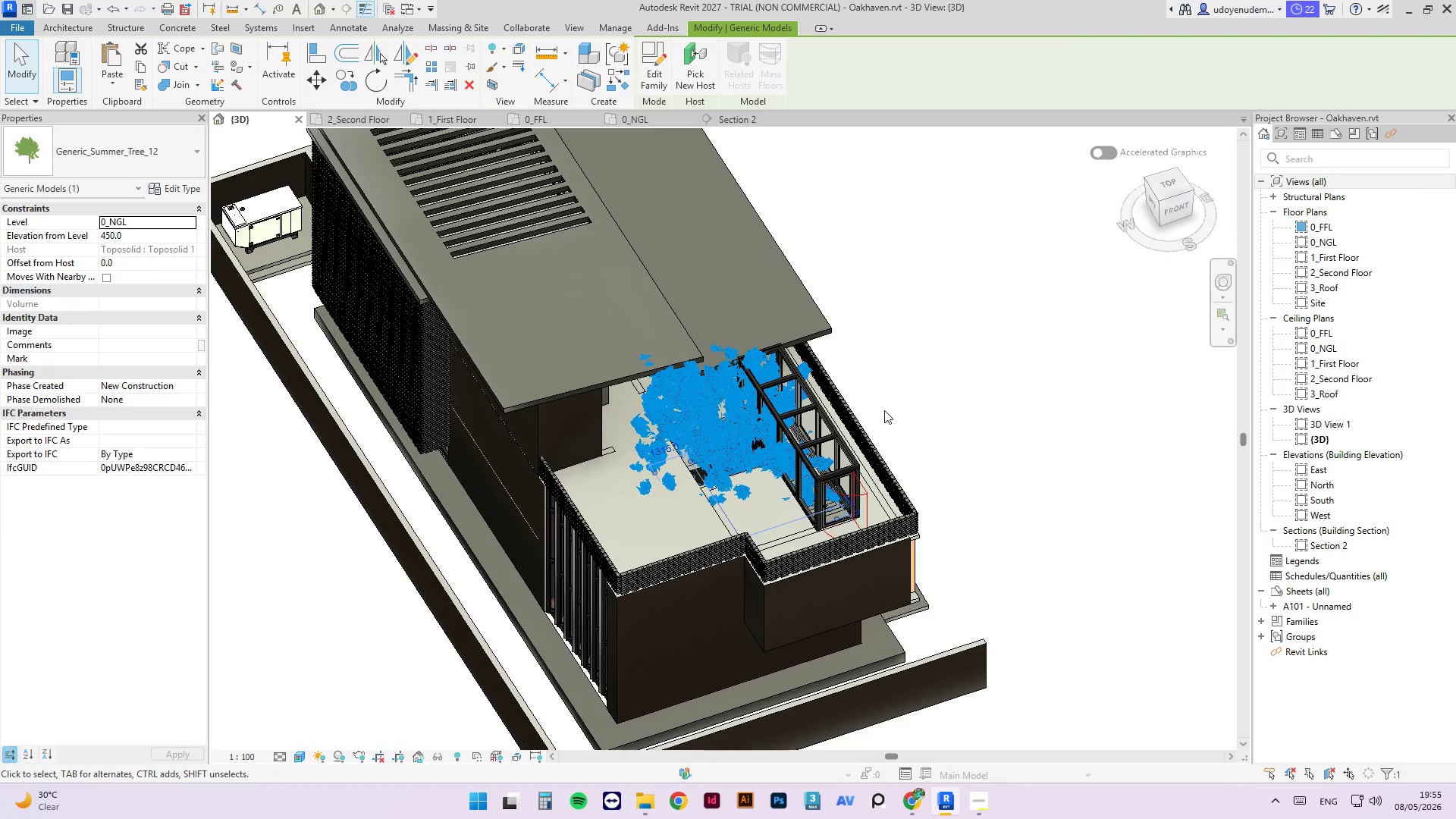 
key(Delete)
 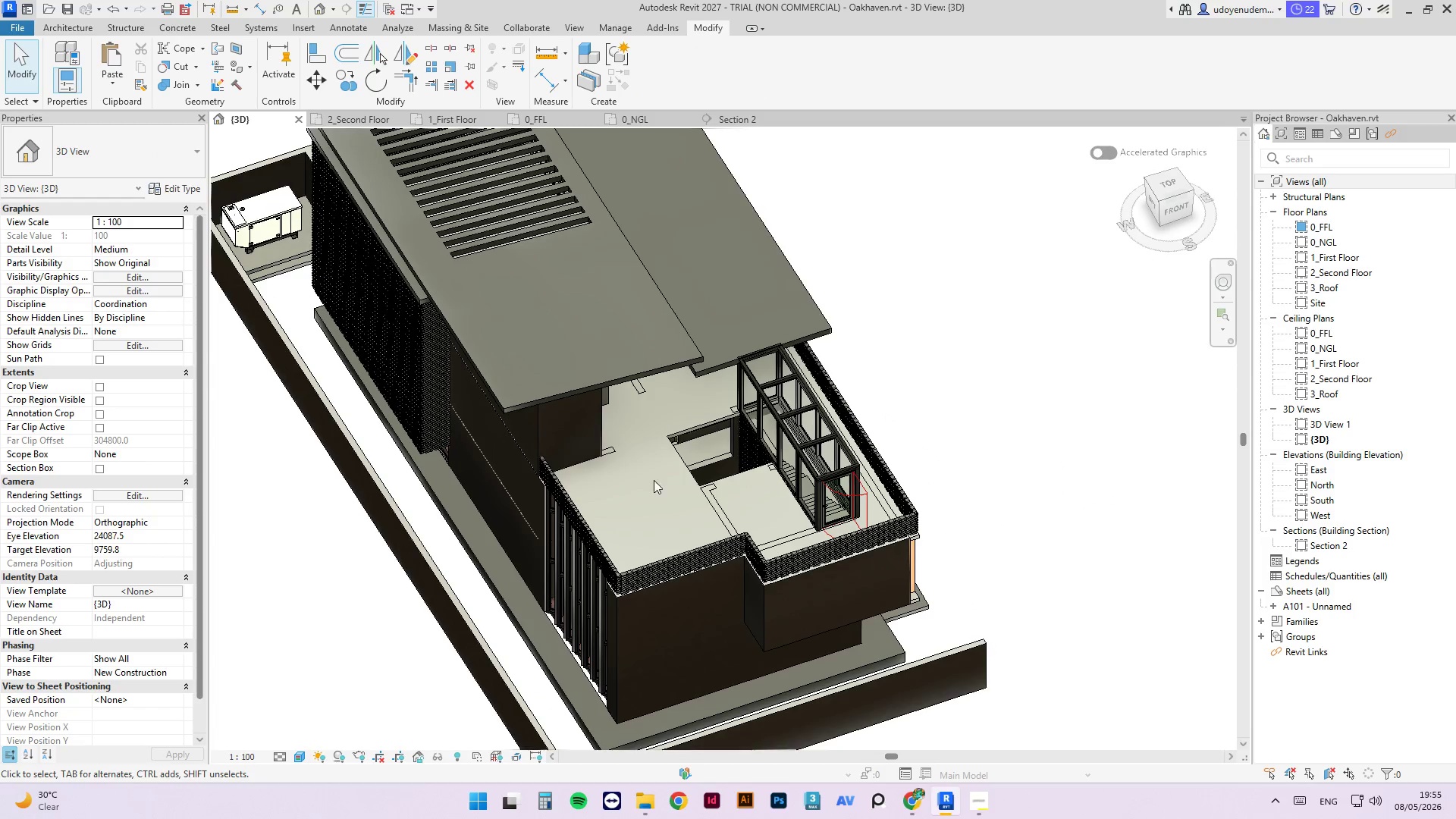 
wait(6.33)
 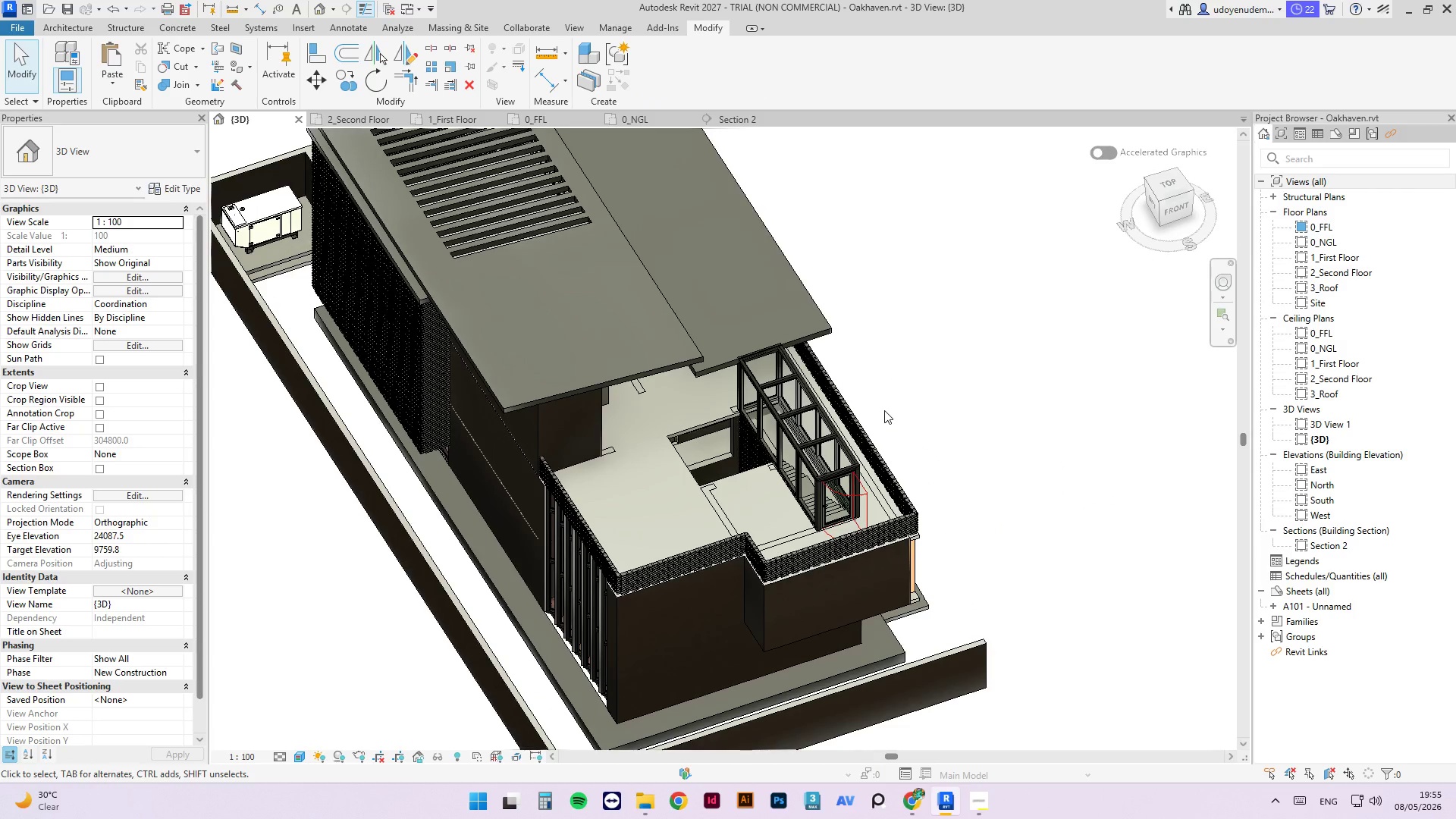 
left_click([688, 476])
 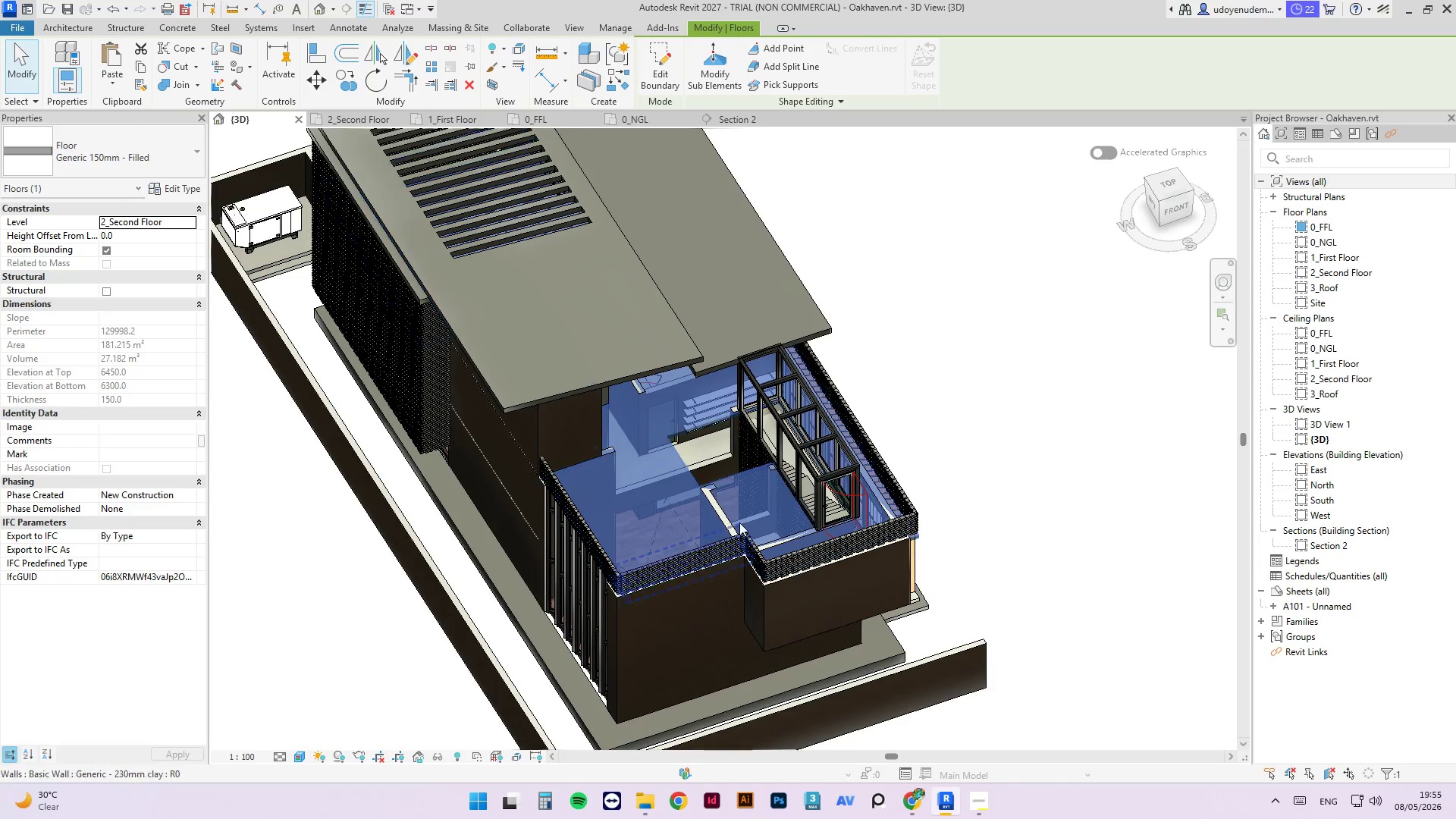 
hold_key(key=ShiftLeft, duration=1.12)
 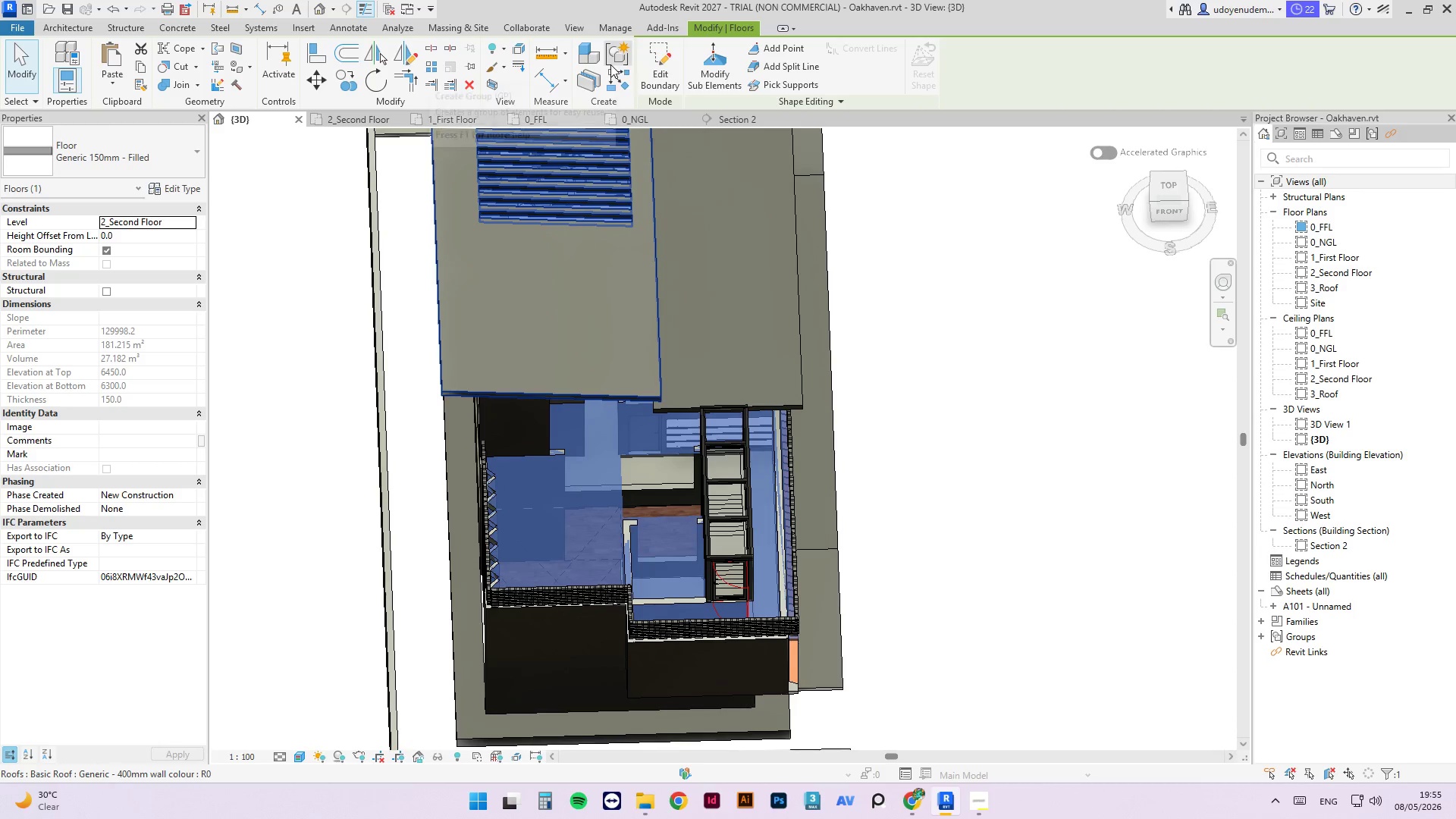 
left_click([671, 80])
 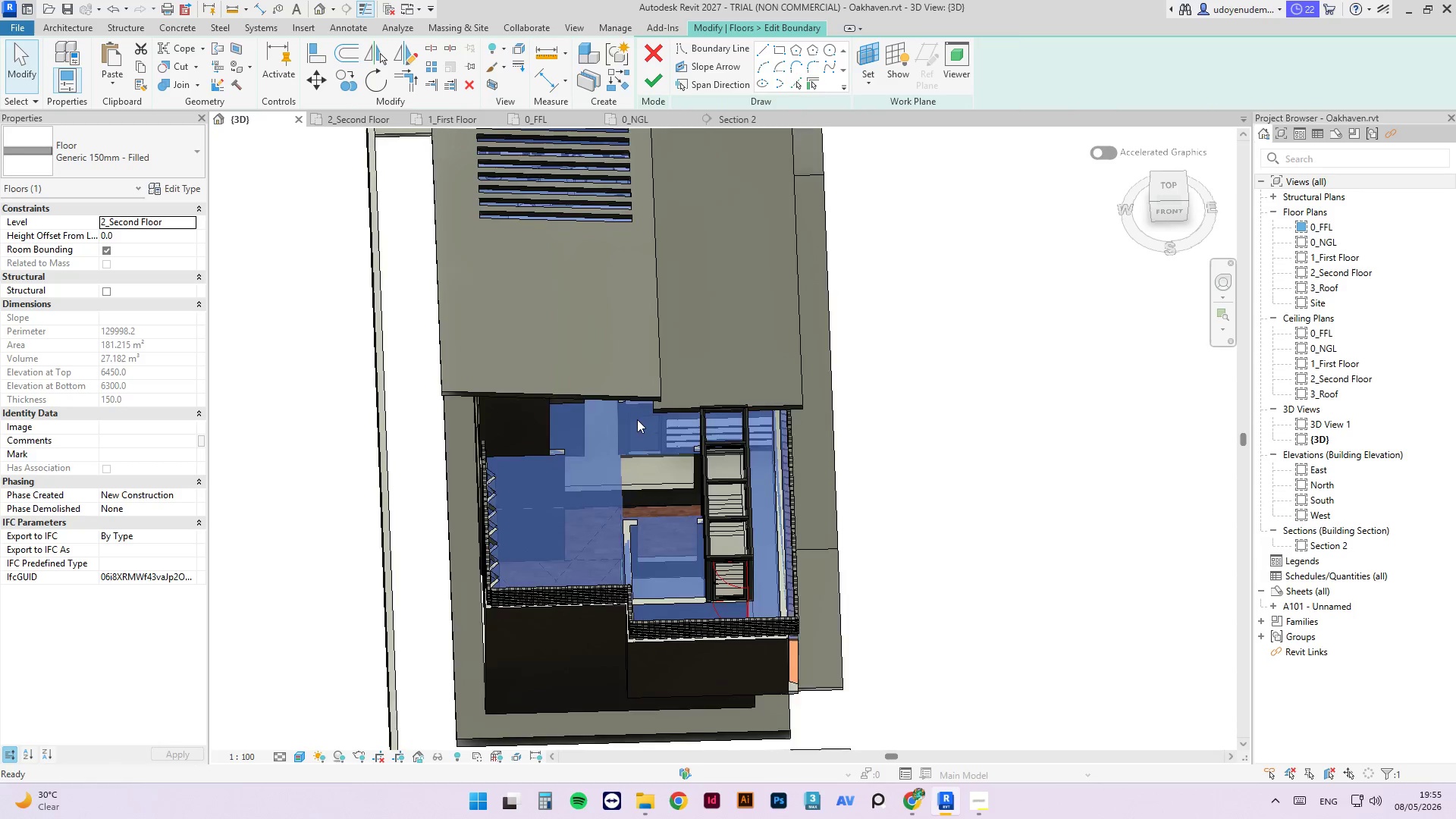 
scroll: coordinate [586, 525], scroll_direction: up, amount: 3.0
 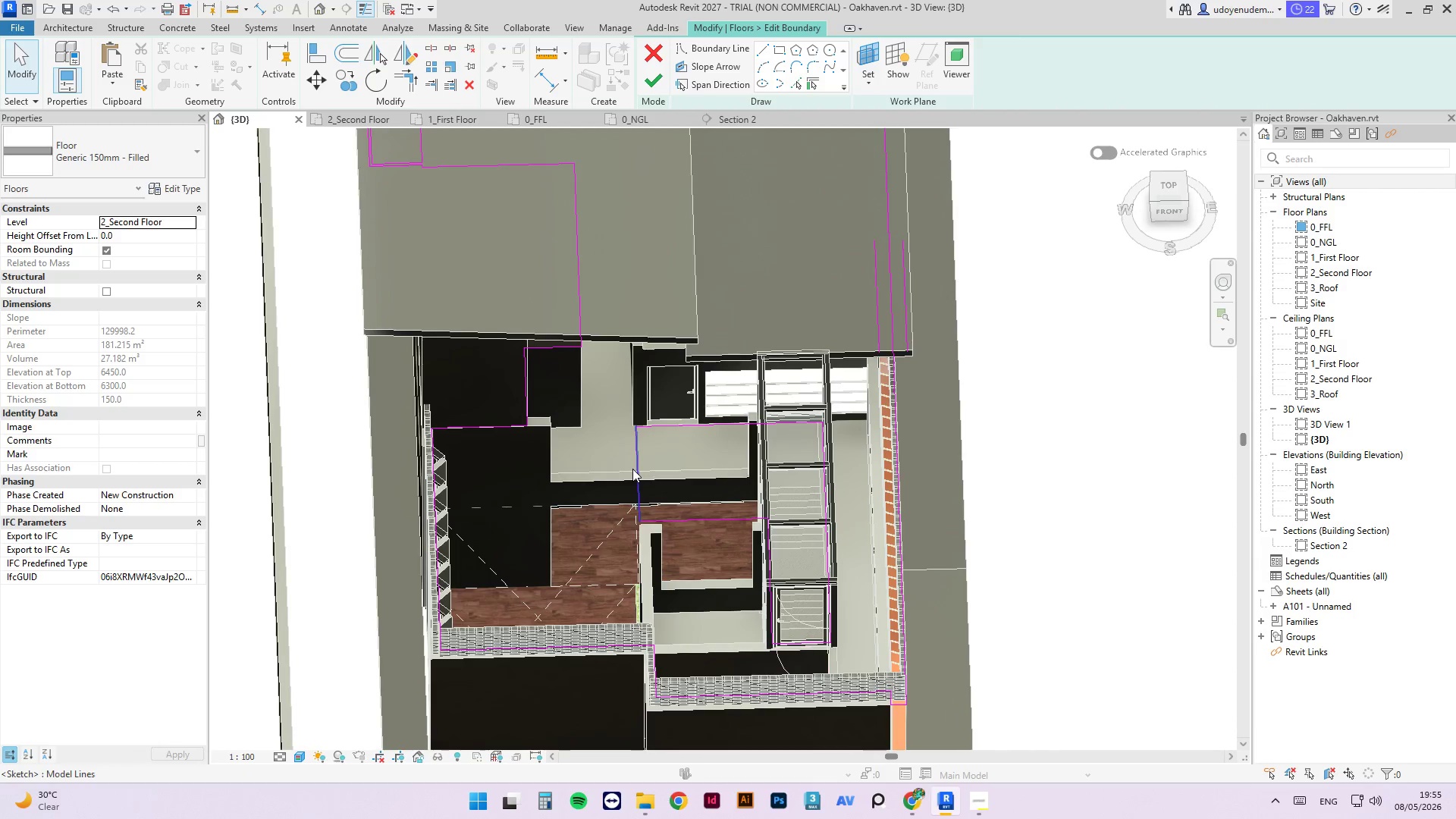 
left_click_drag(start_coordinate=[635, 469], to_coordinate=[549, 471])
 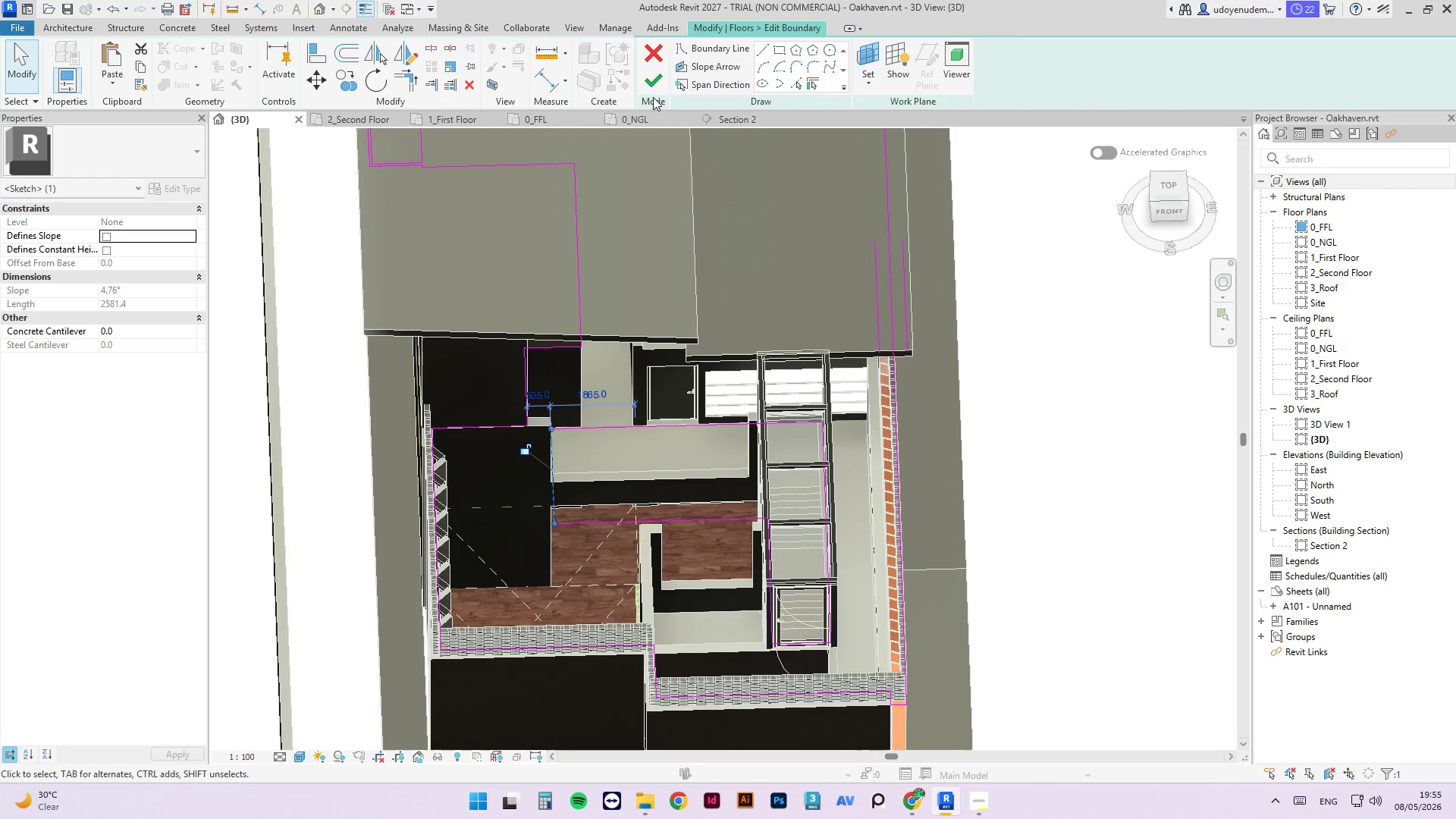 
left_click([654, 86])
 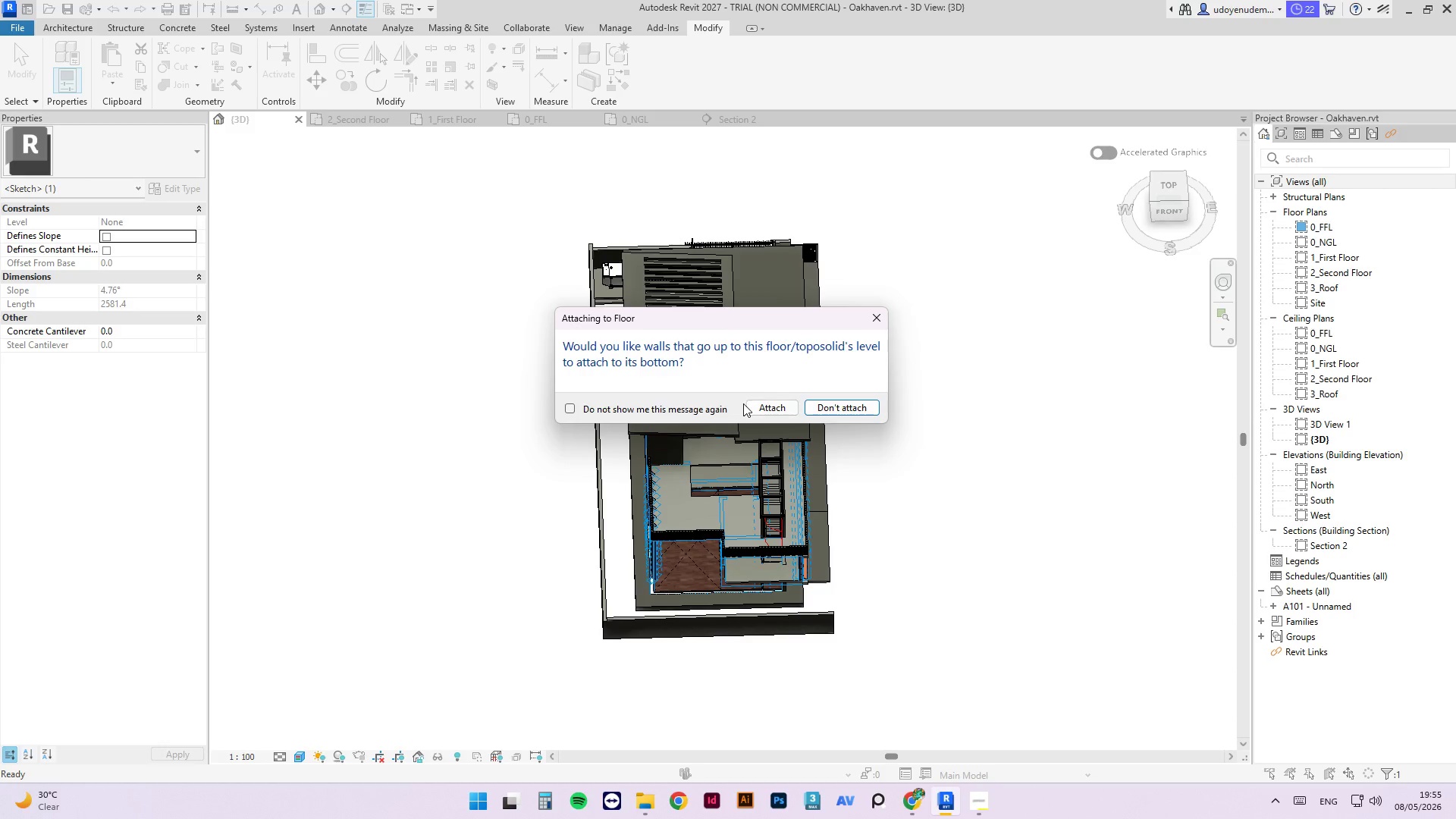 
left_click([826, 403])
 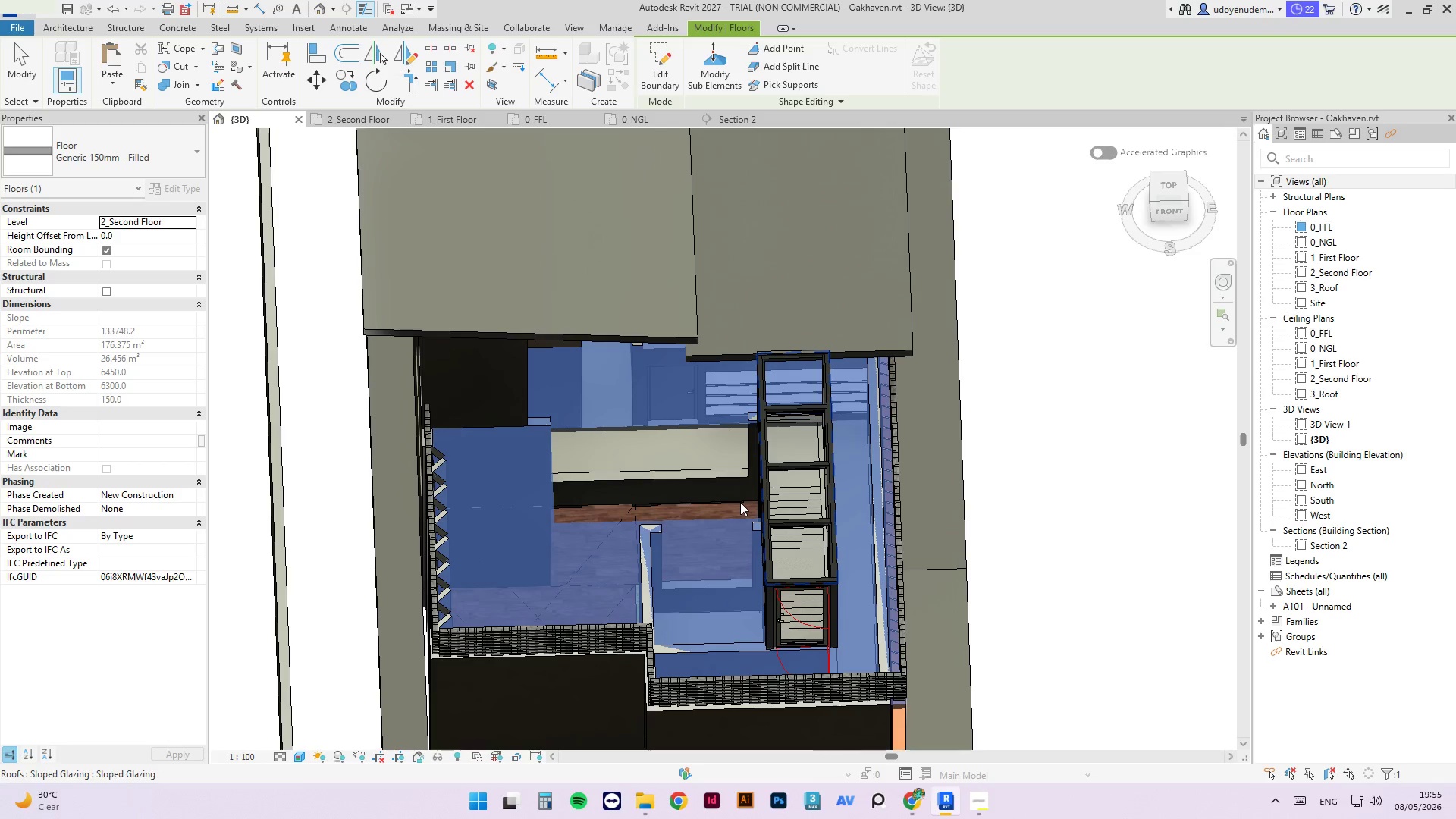 
hold_key(key=ShiftLeft, duration=1.58)
 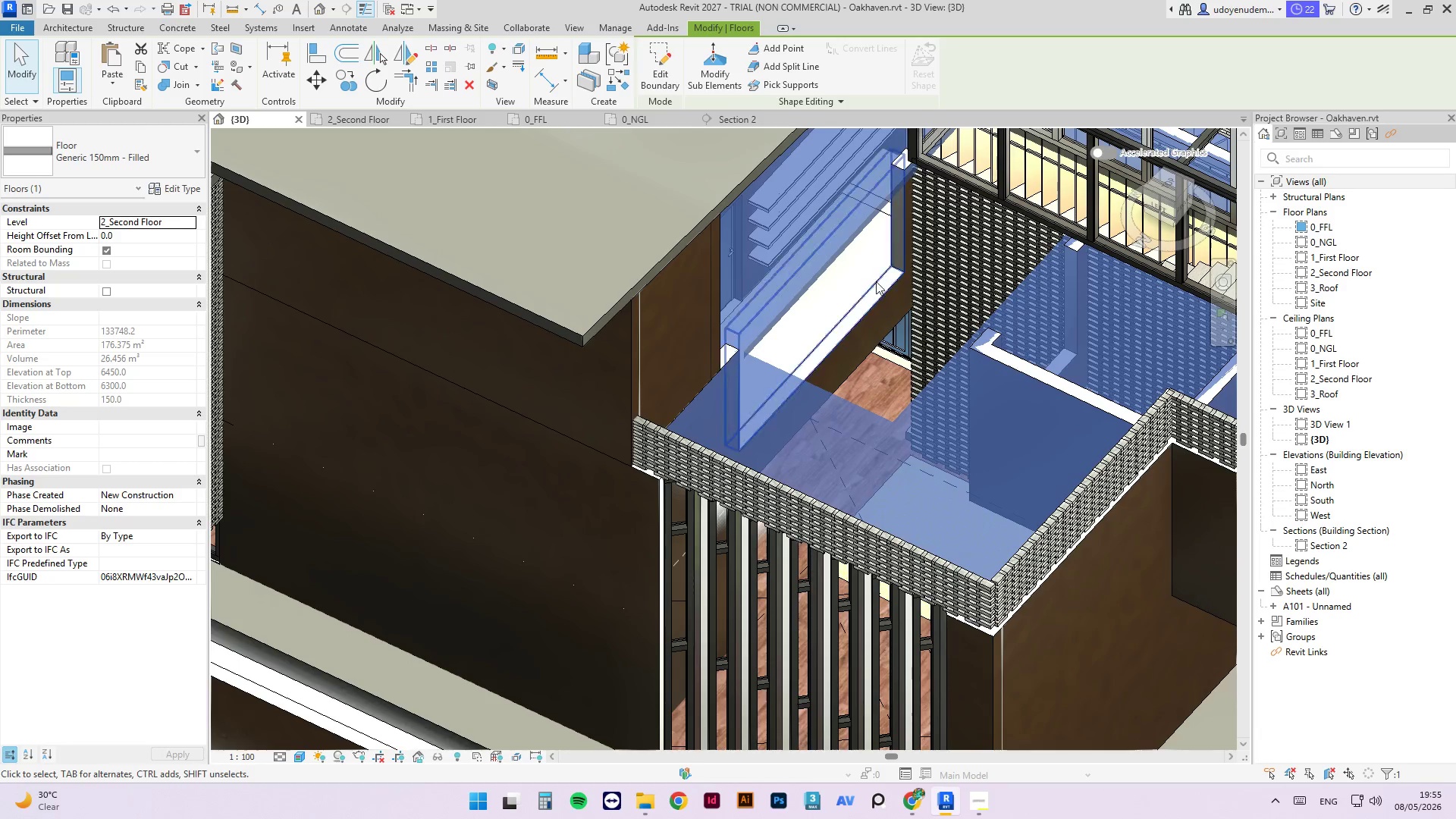 
scroll: coordinate [720, 500], scroll_direction: up, amount: 3.0
 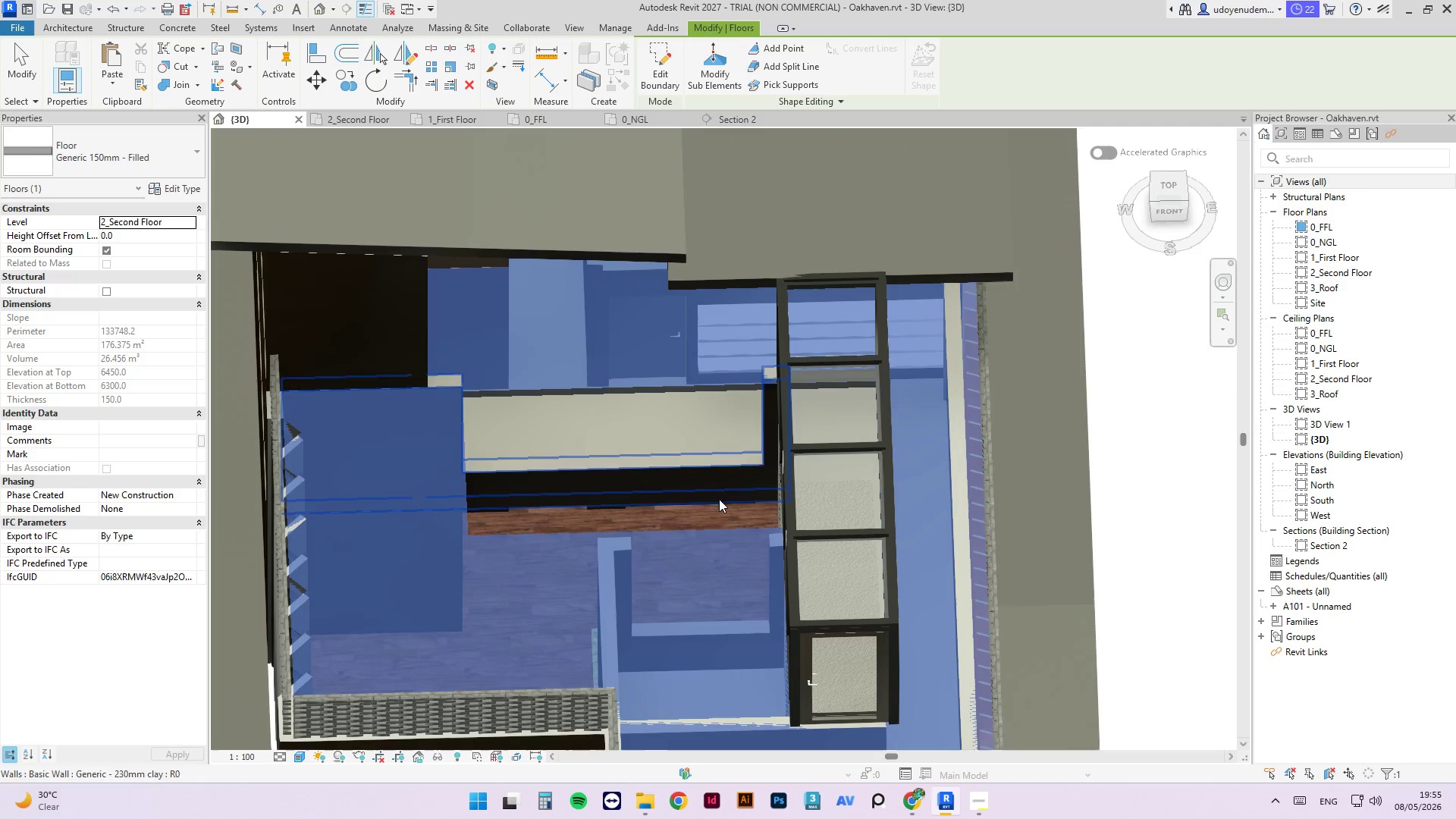 
left_click([884, 290])
 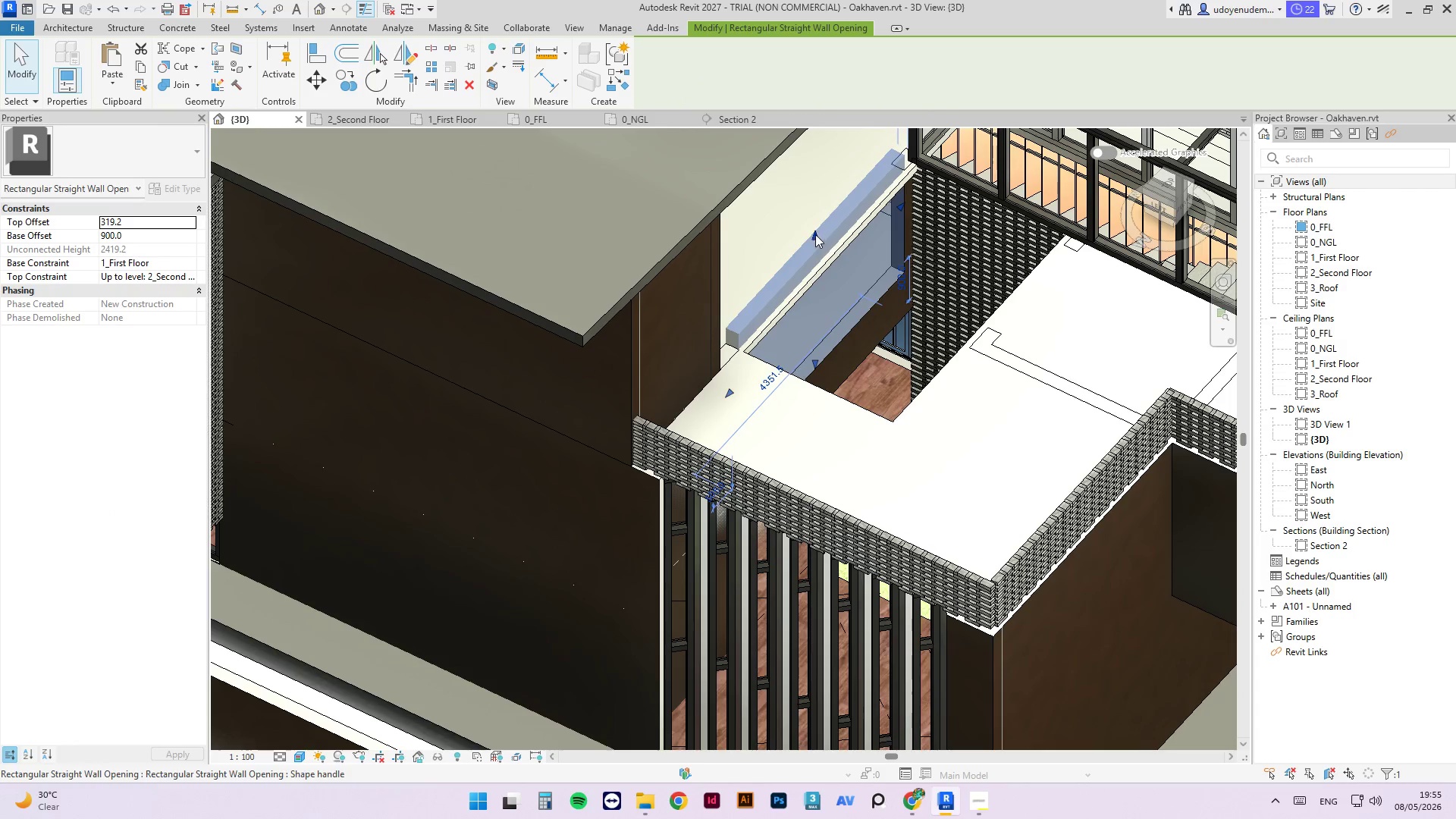 
left_click_drag(start_coordinate=[813, 237], to_coordinate=[819, 270])
 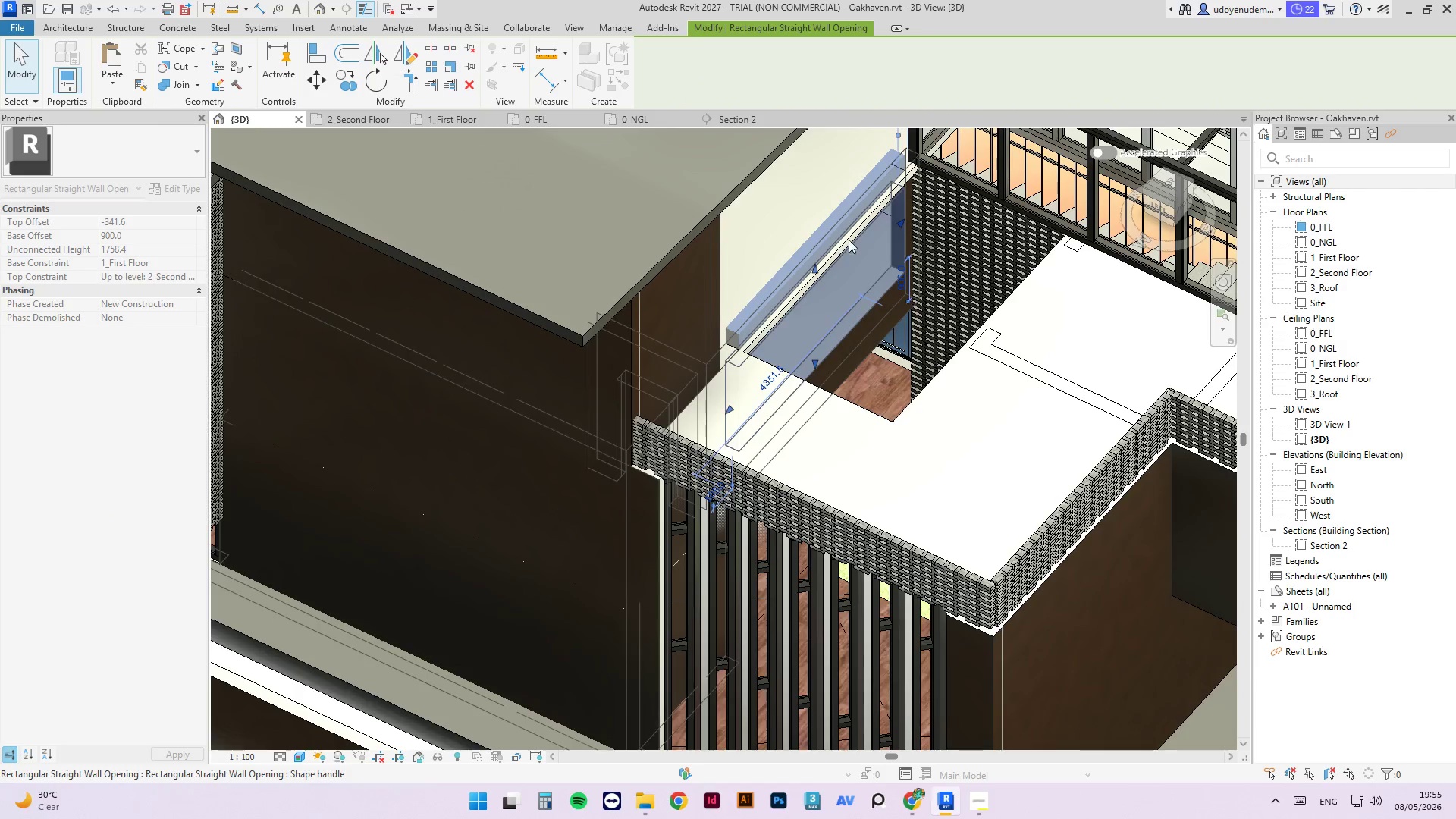 
hold_key(key=ShiftLeft, duration=2.62)
 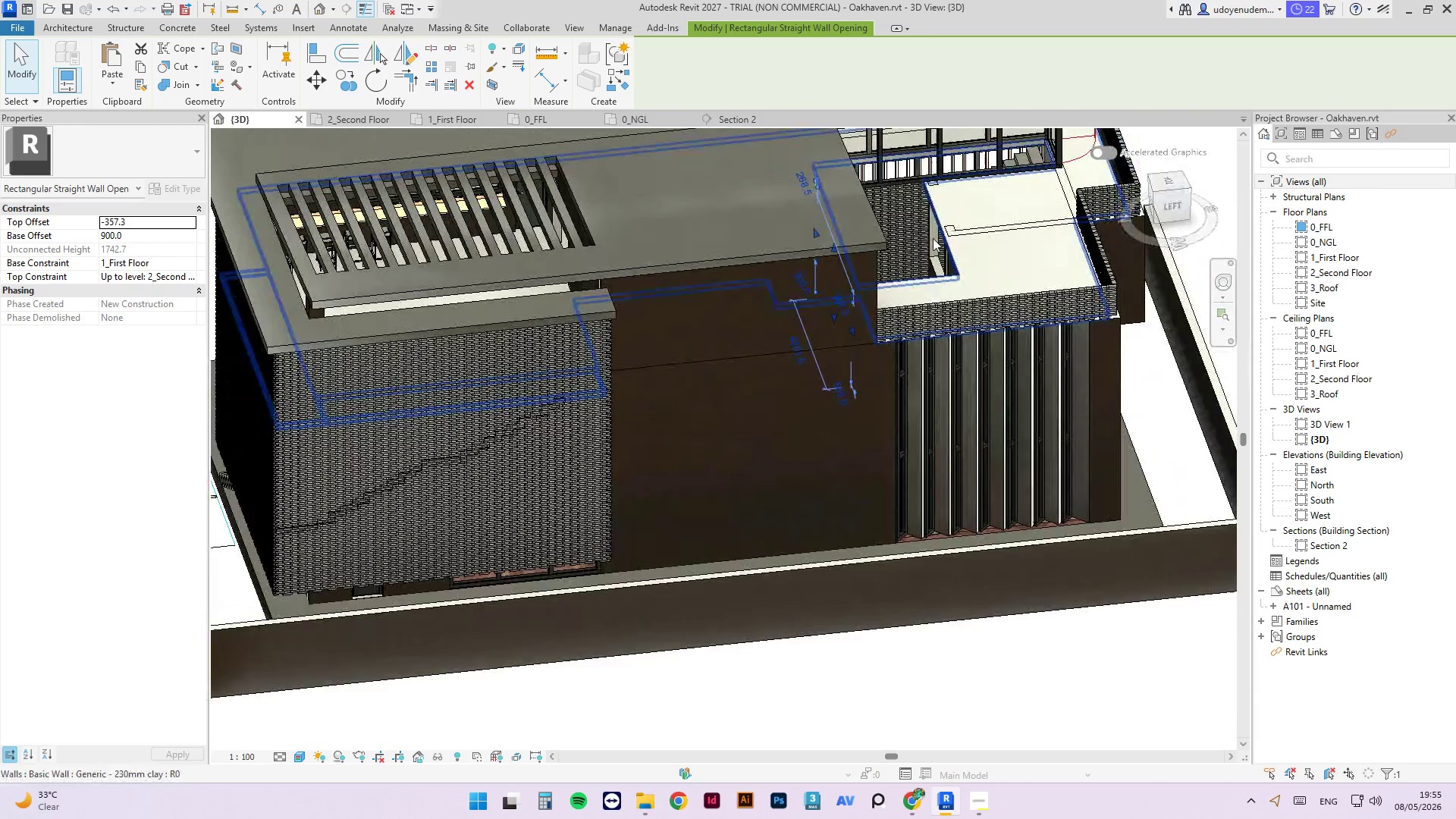 
scroll: coordinate [884, 244], scroll_direction: down, amount: 4.0
 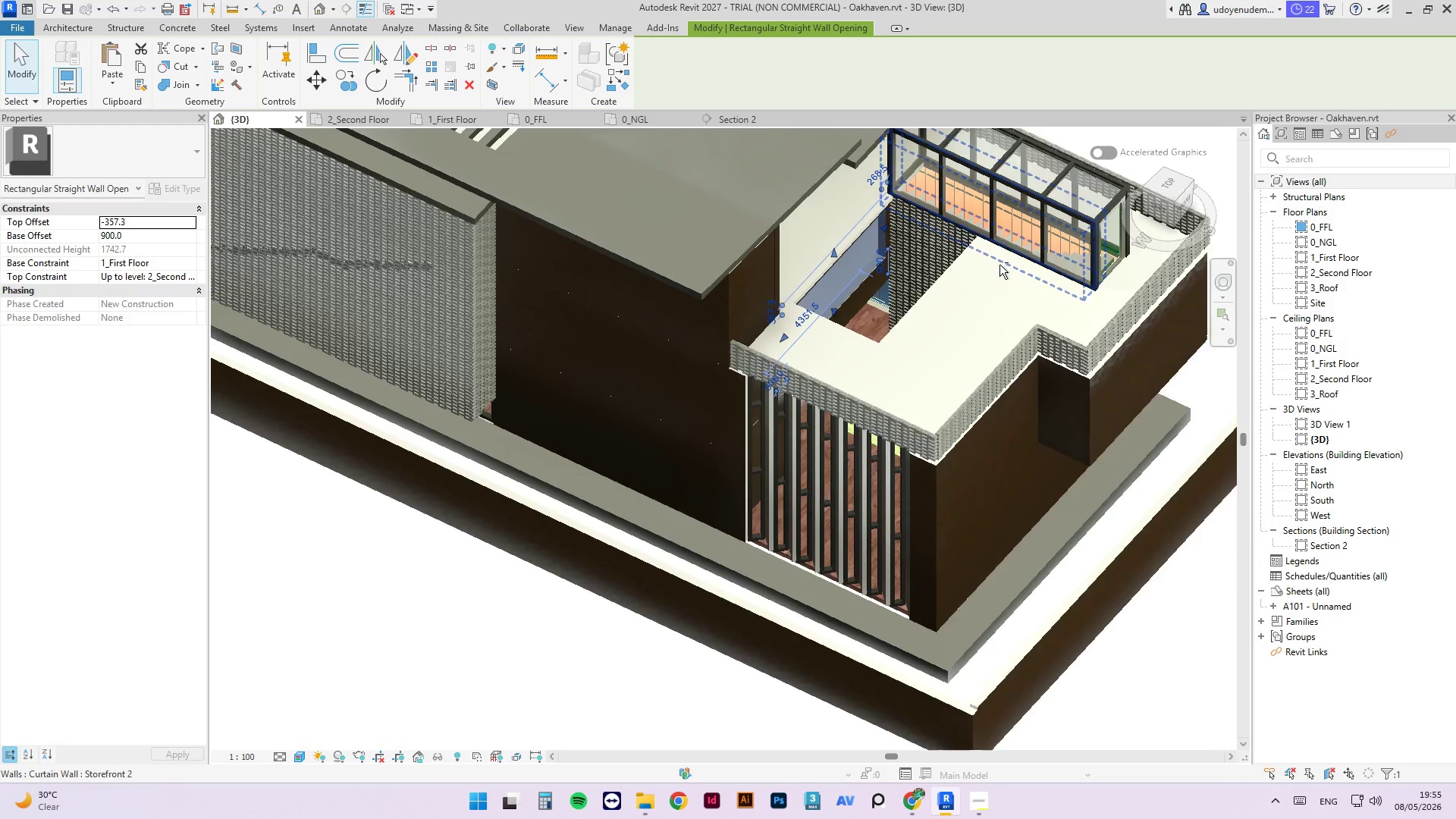 
scroll: coordinate [918, 246], scroll_direction: up, amount: 3.0
 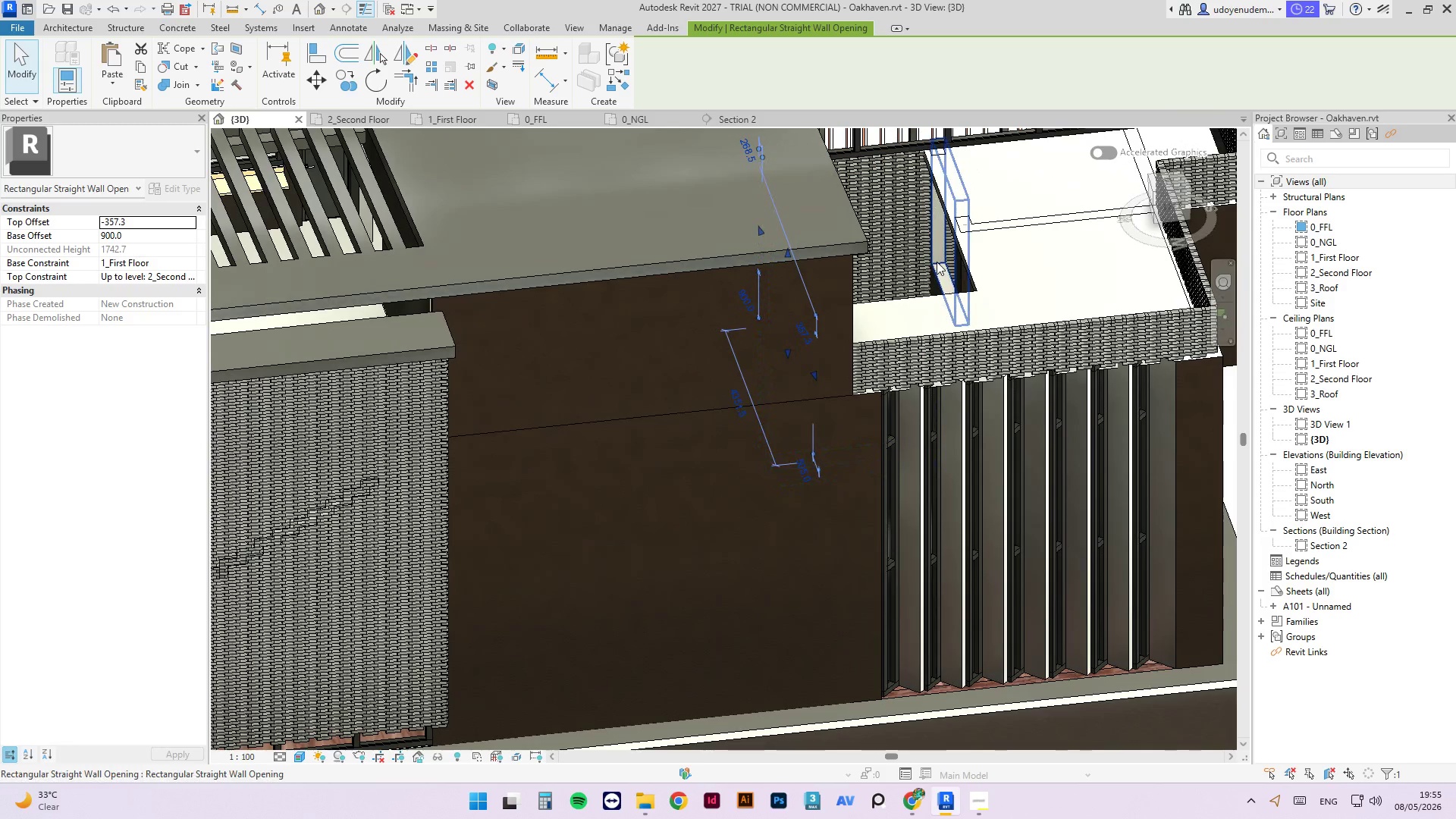 
left_click([937, 262])
 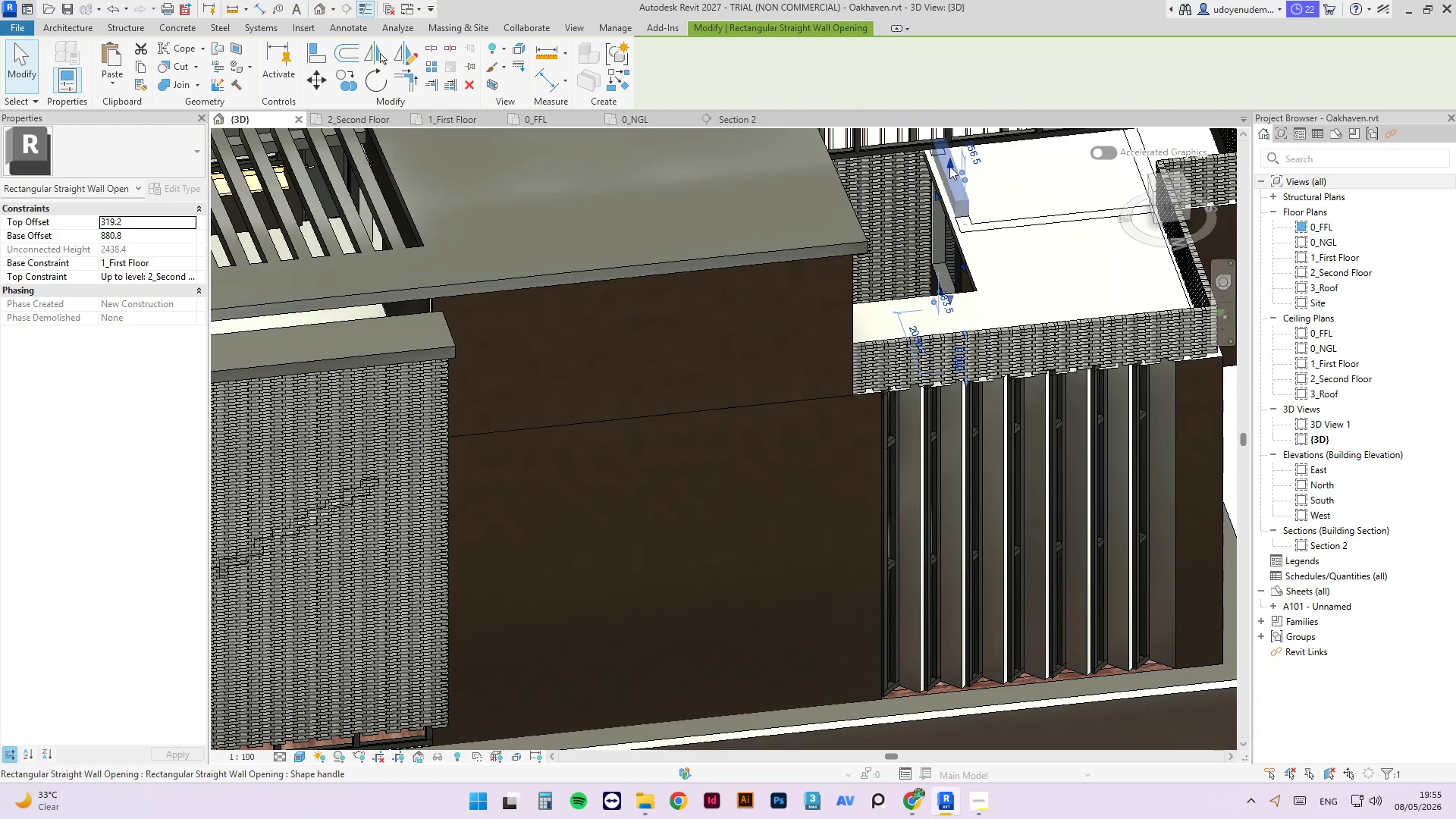 
left_click_drag(start_coordinate=[949, 165], to_coordinate=[950, 222])
 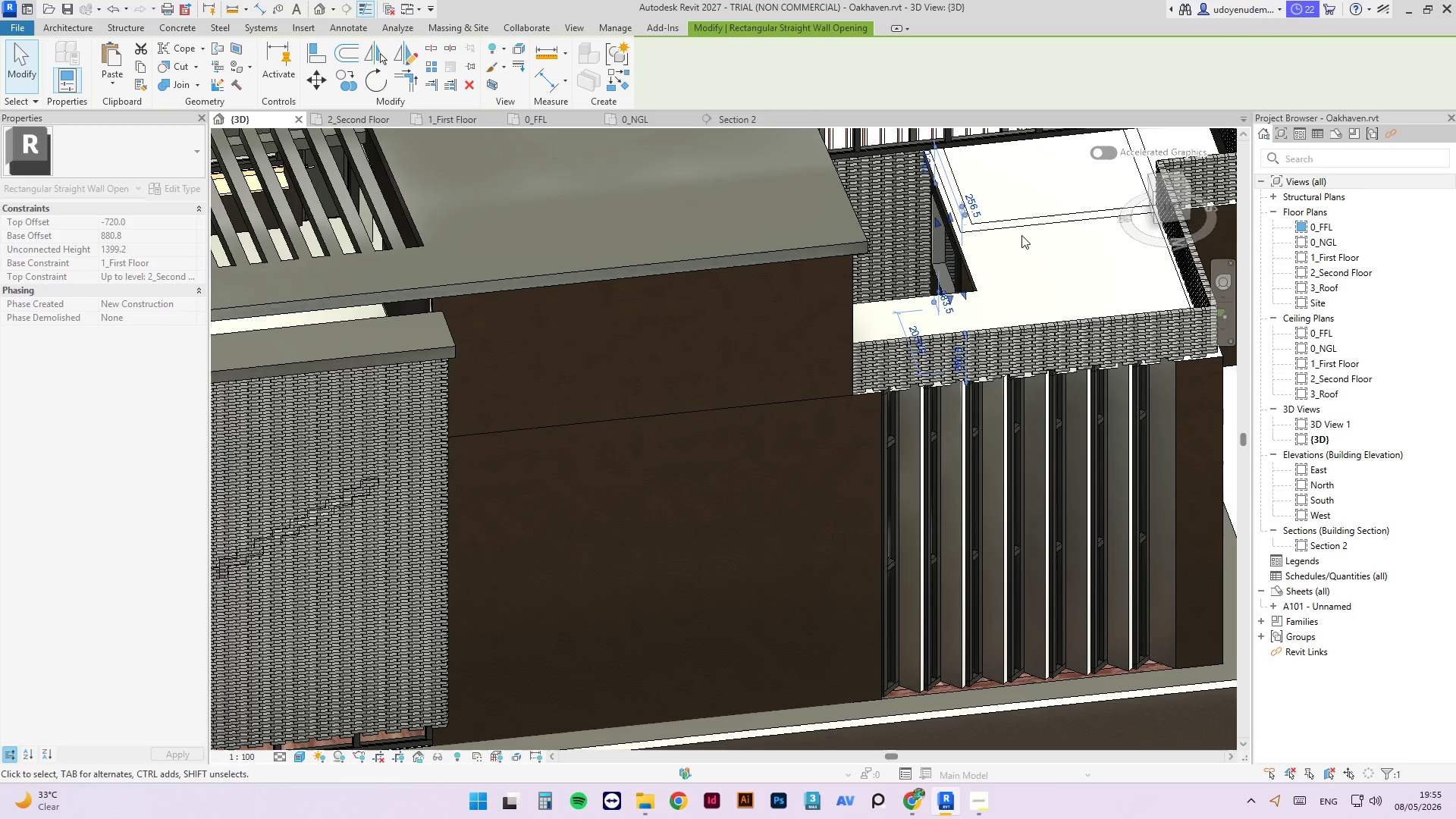 
hold_key(key=ShiftLeft, duration=0.98)
 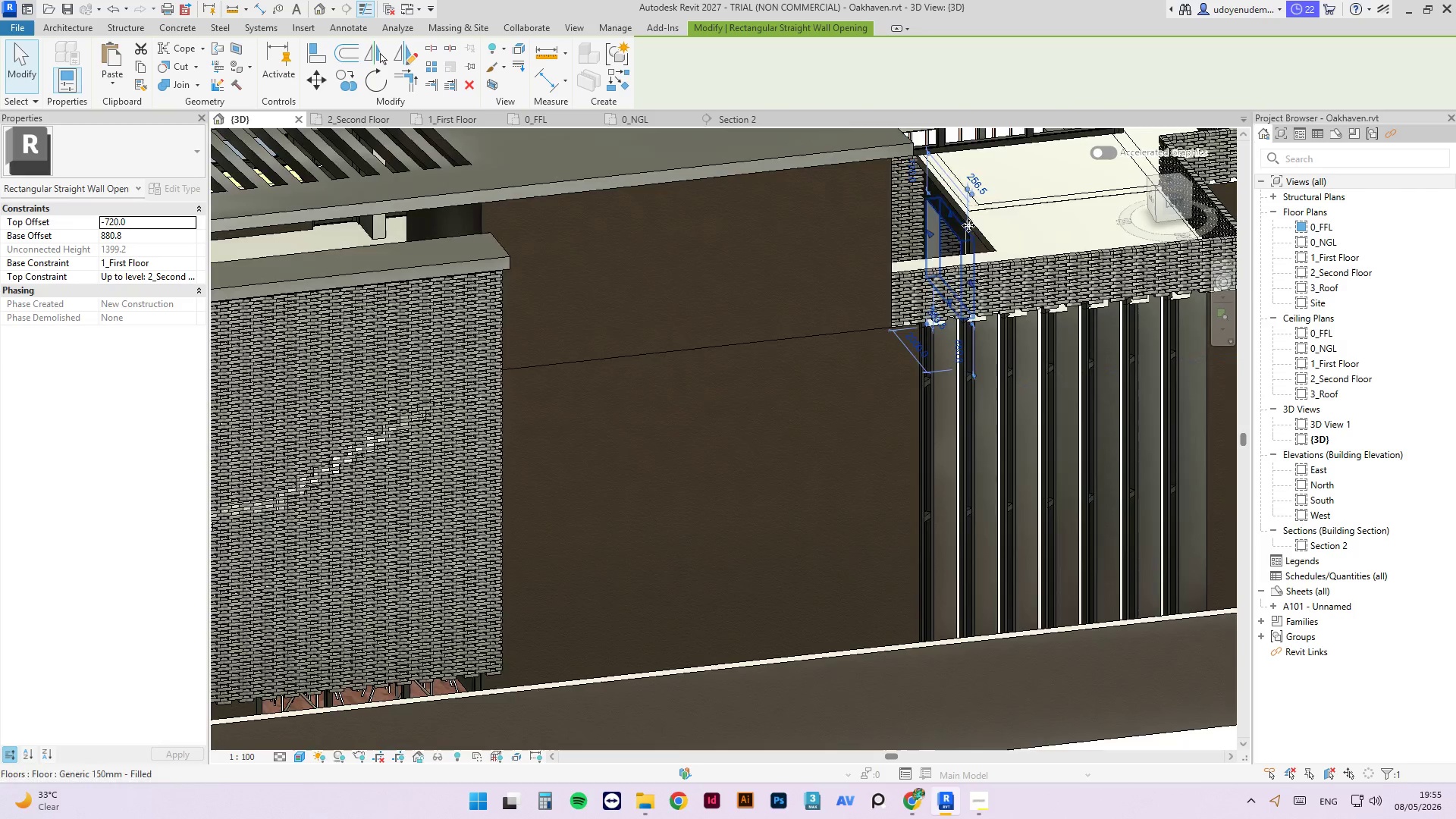 
scroll: coordinate [940, 228], scroll_direction: up, amount: 6.0
 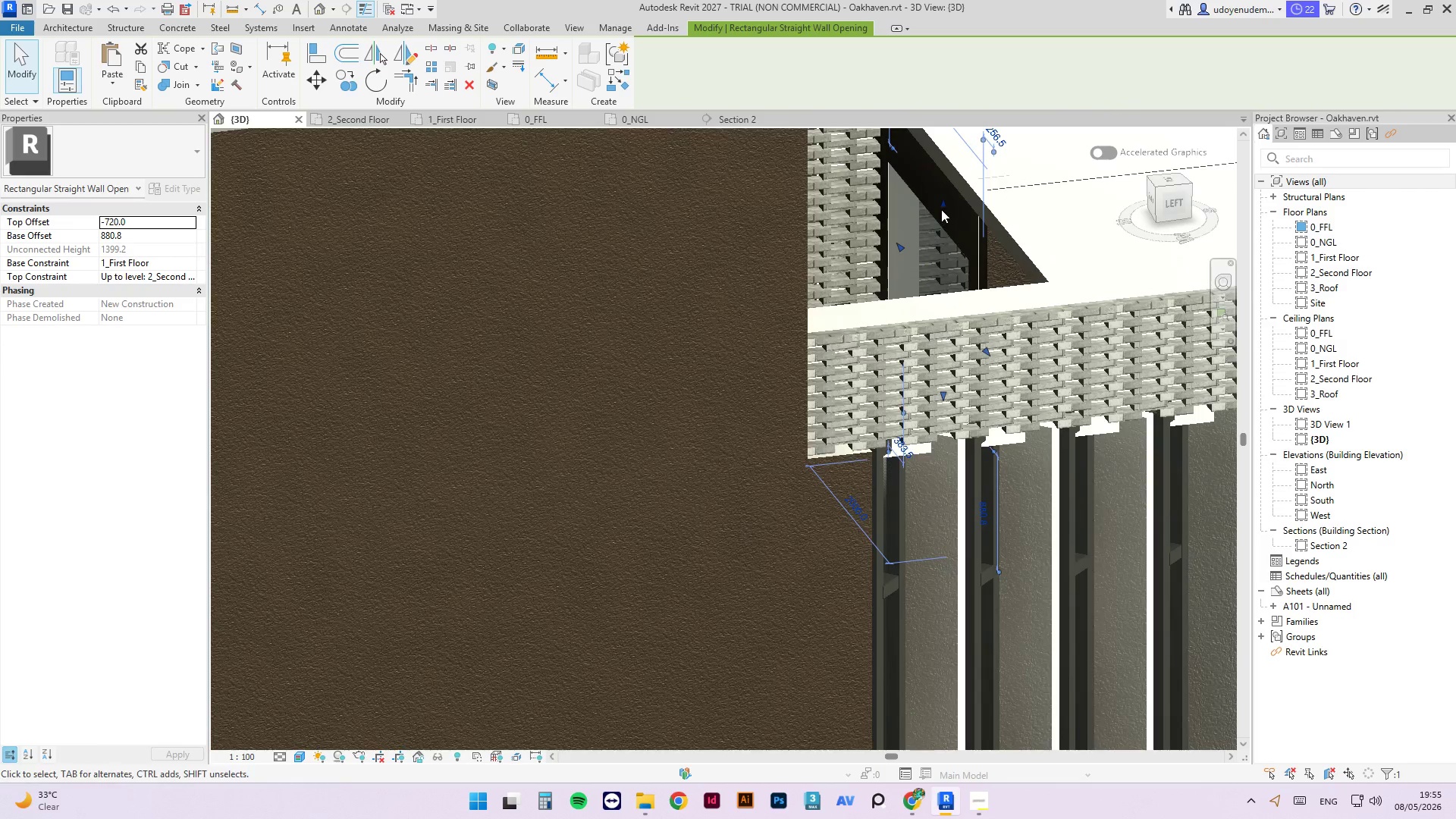 
left_click_drag(start_coordinate=[941, 209], to_coordinate=[940, 186])
 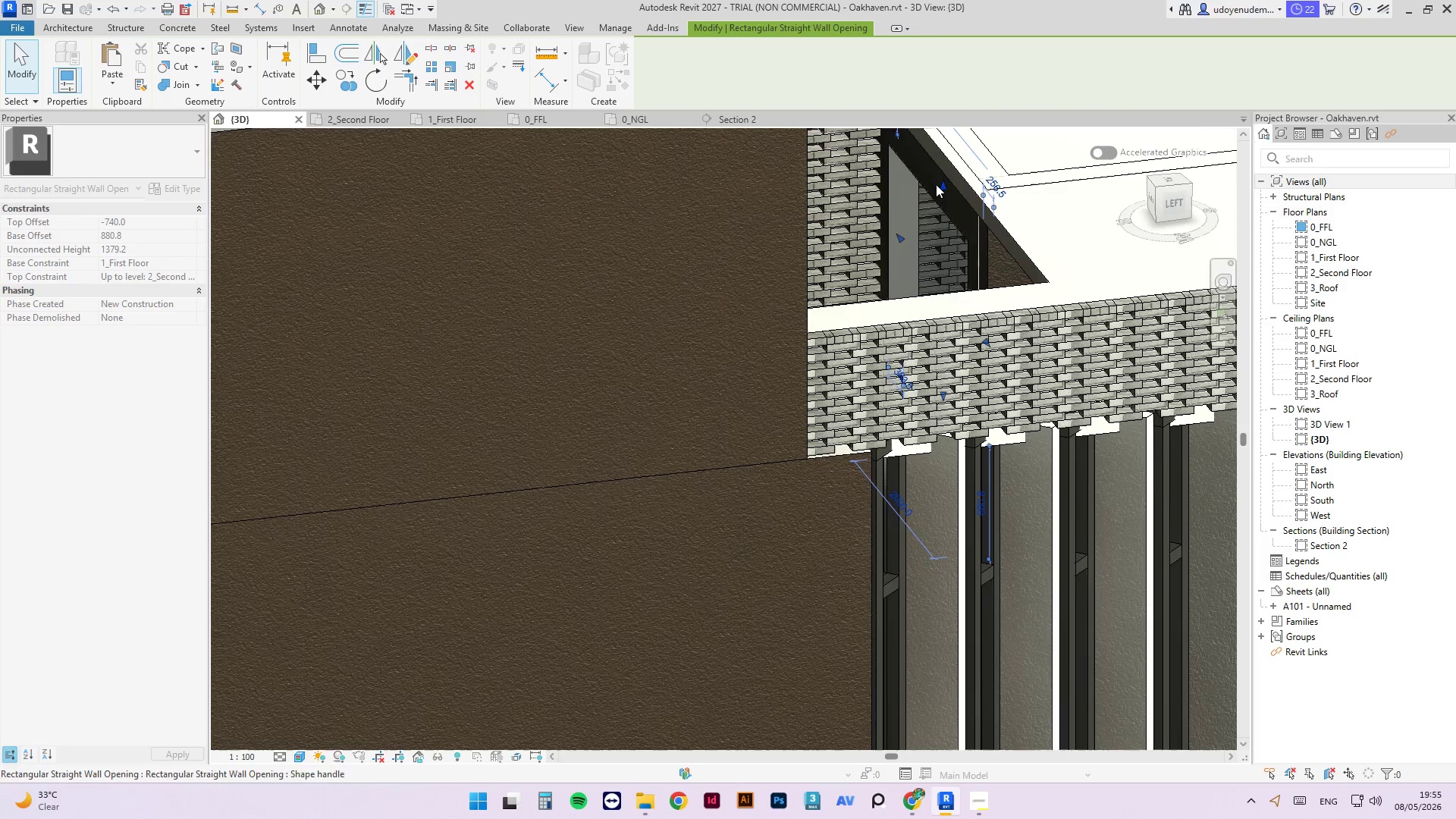 
hold_key(key=ShiftLeft, duration=1.36)
scroll: coordinate [912, 225], scroll_direction: down, amount: 8.0
 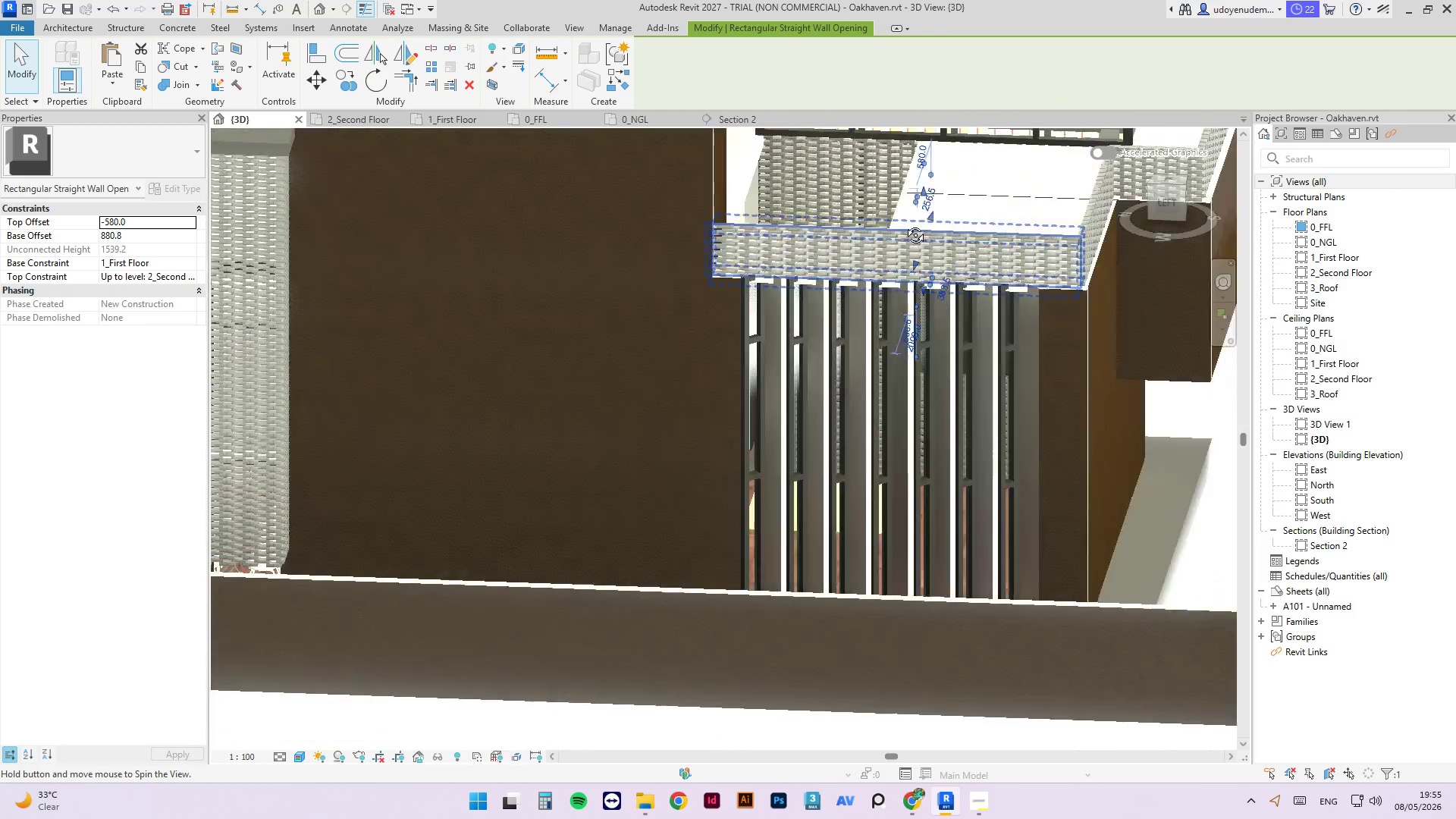 
hold_key(key=ShiftLeft, duration=0.95)
 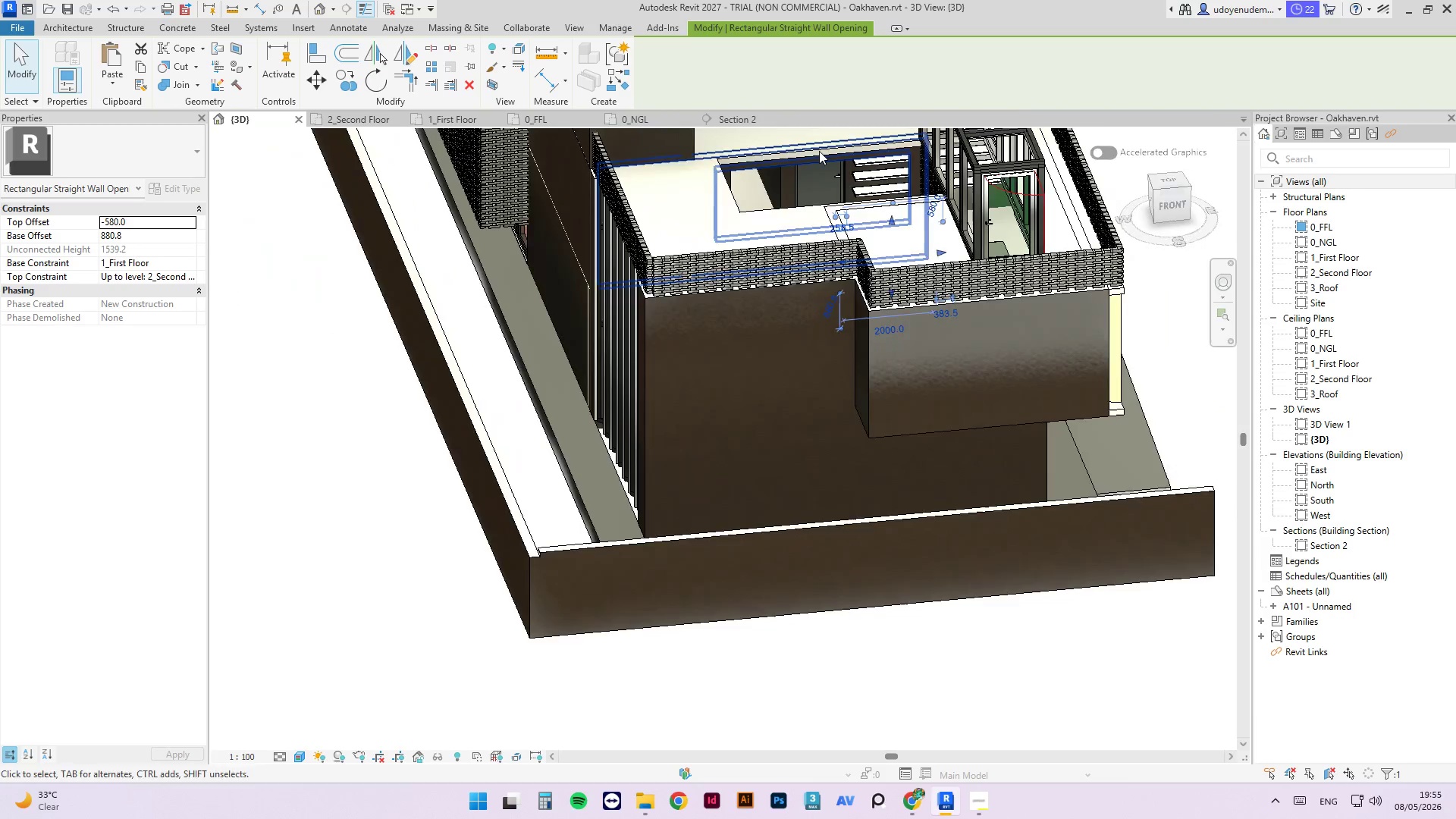 
scroll: coordinate [791, 307], scroll_direction: down, amount: 4.0
 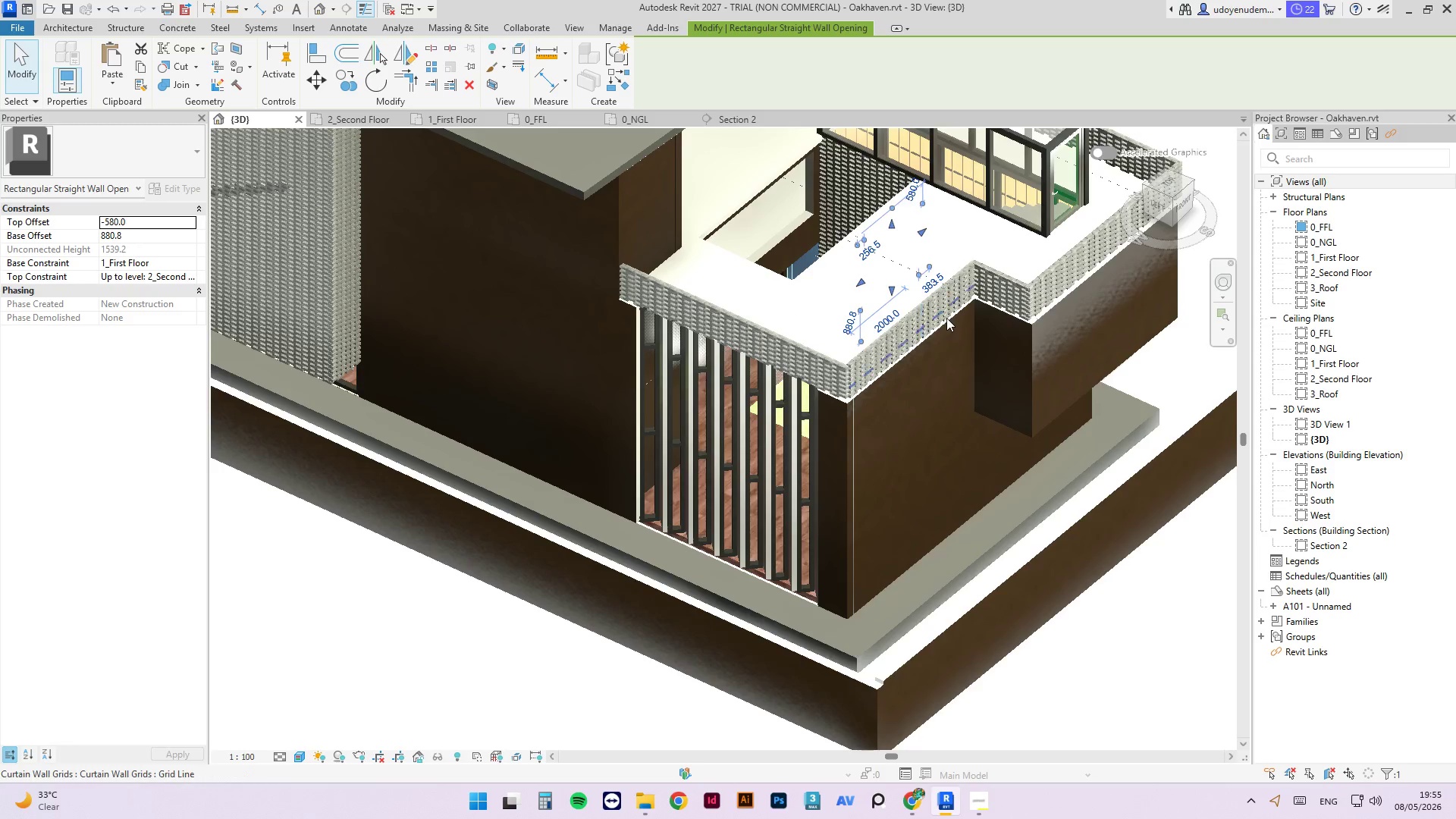 
scroll: coordinate [814, 156], scroll_direction: up, amount: 3.0
 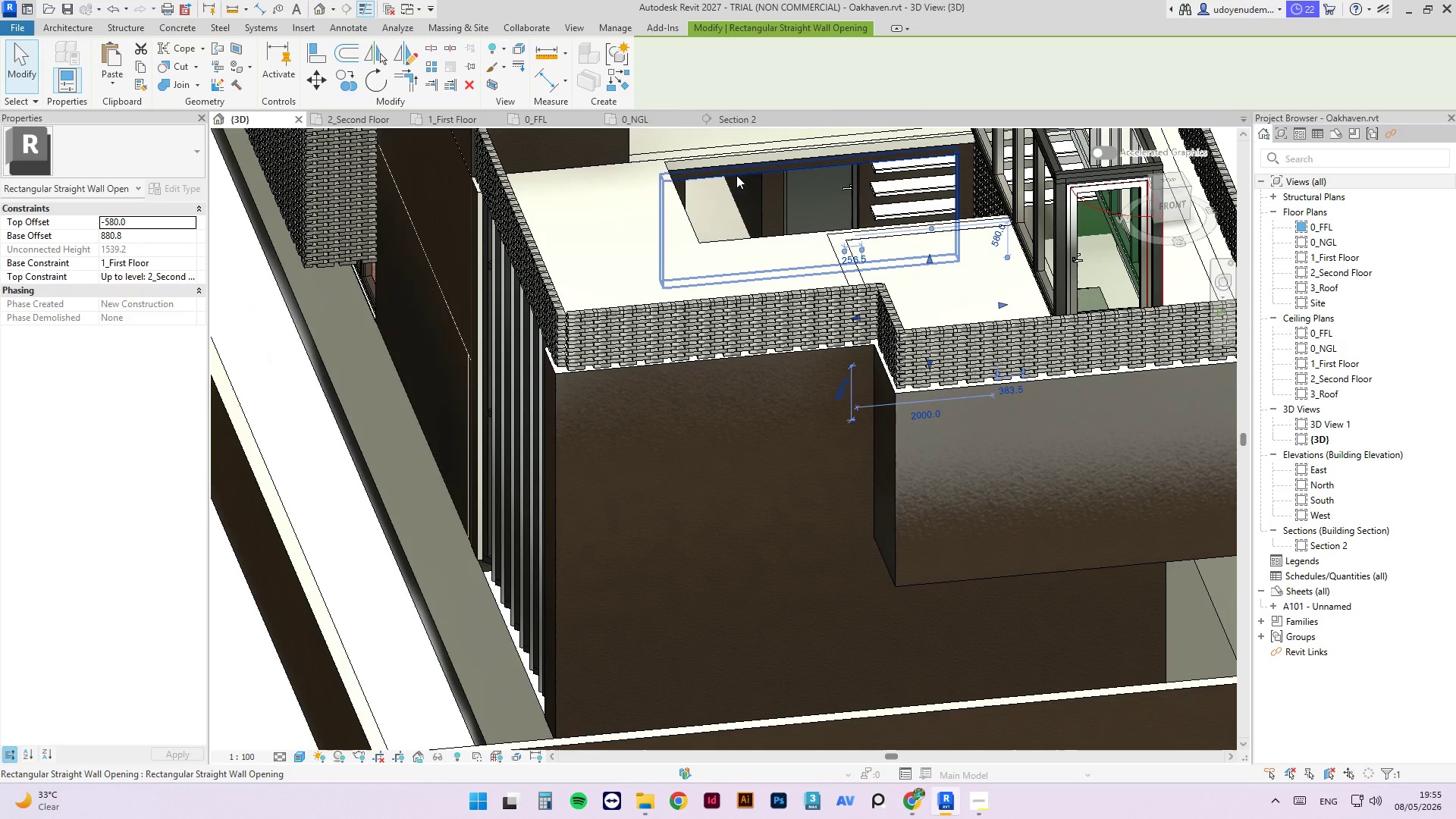 
left_click([736, 175])
 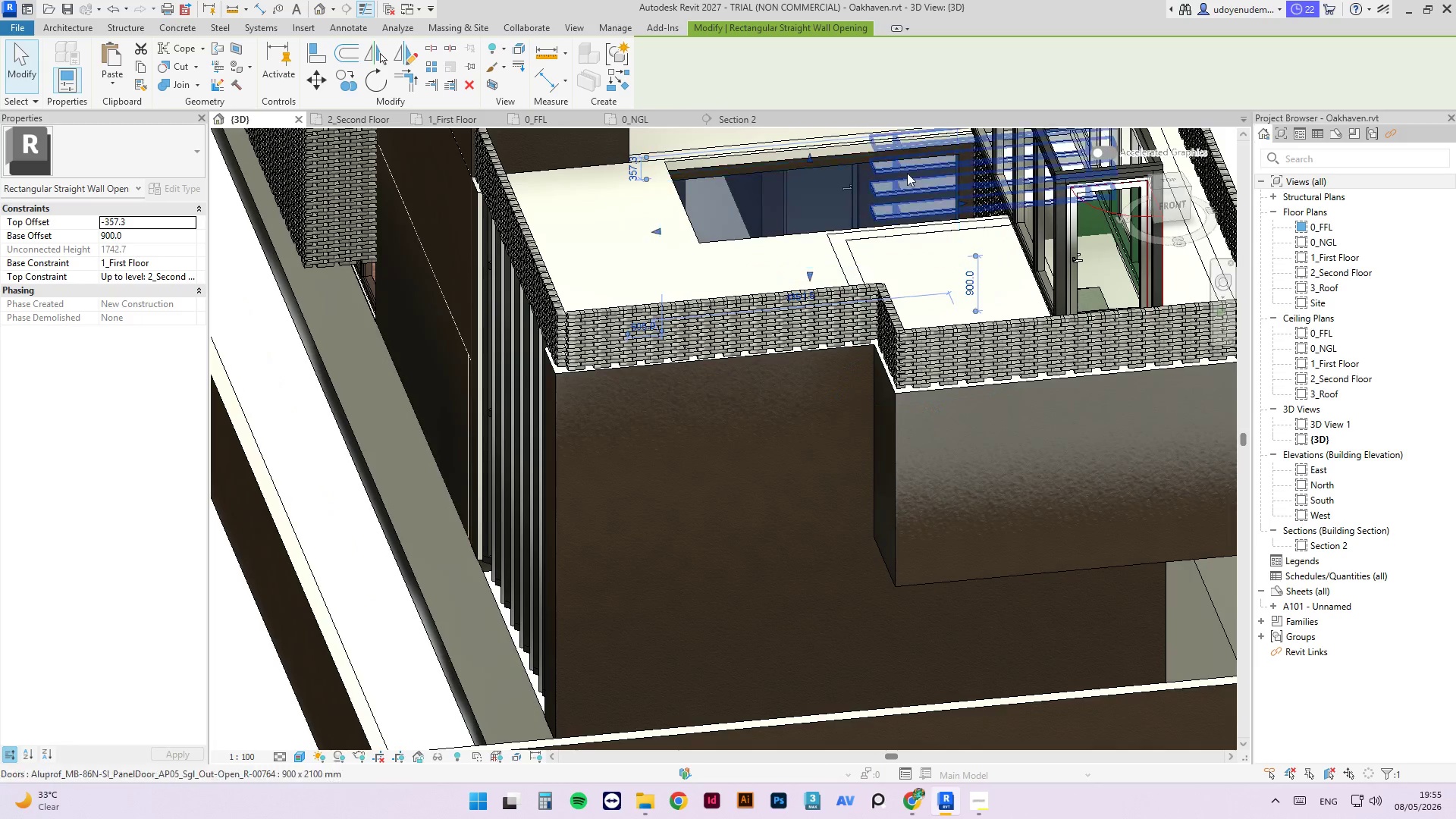 
scroll: coordinate [908, 173], scroll_direction: up, amount: 3.0
 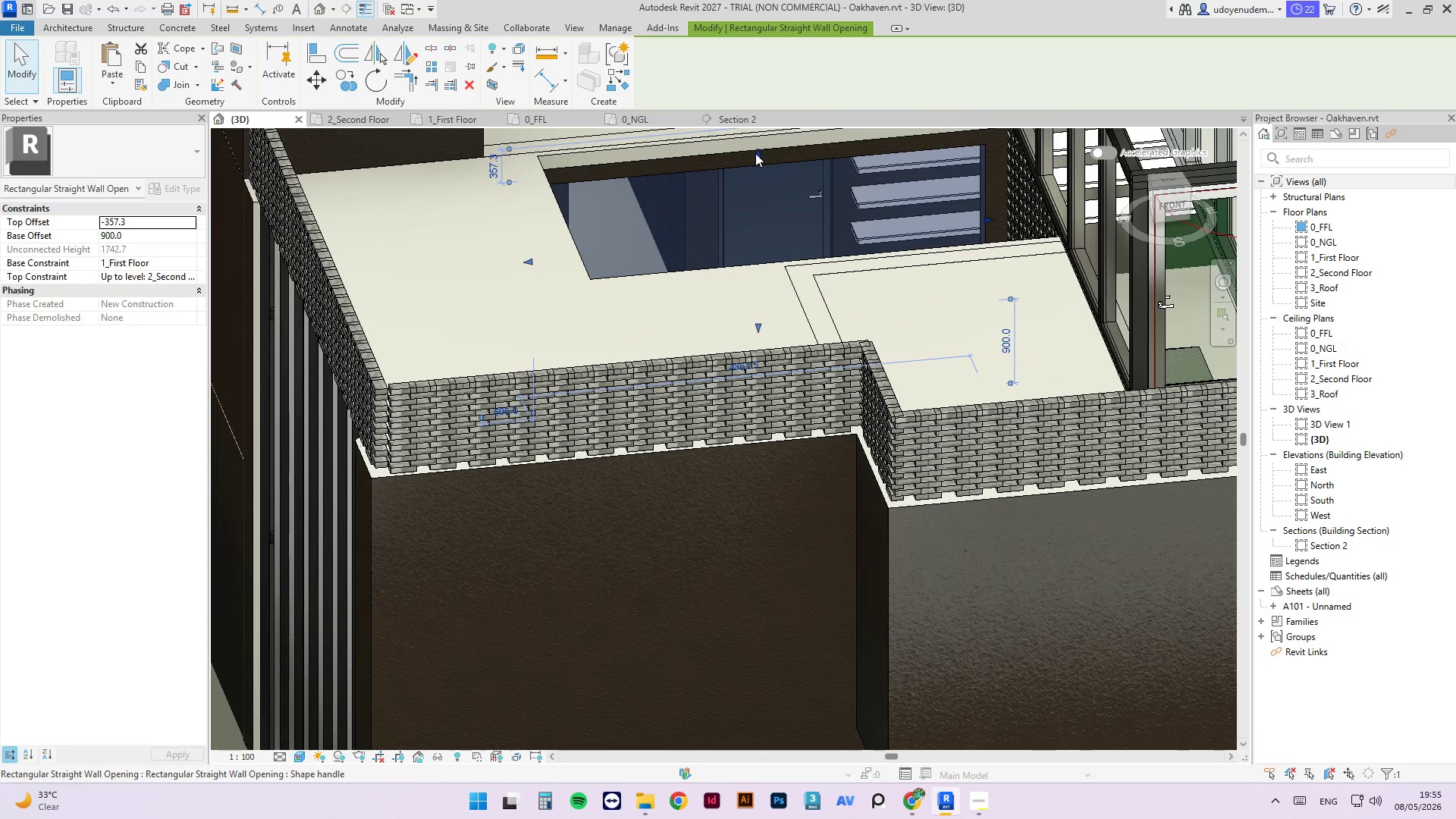 
left_click_drag(start_coordinate=[755, 154], to_coordinate=[763, 162])
 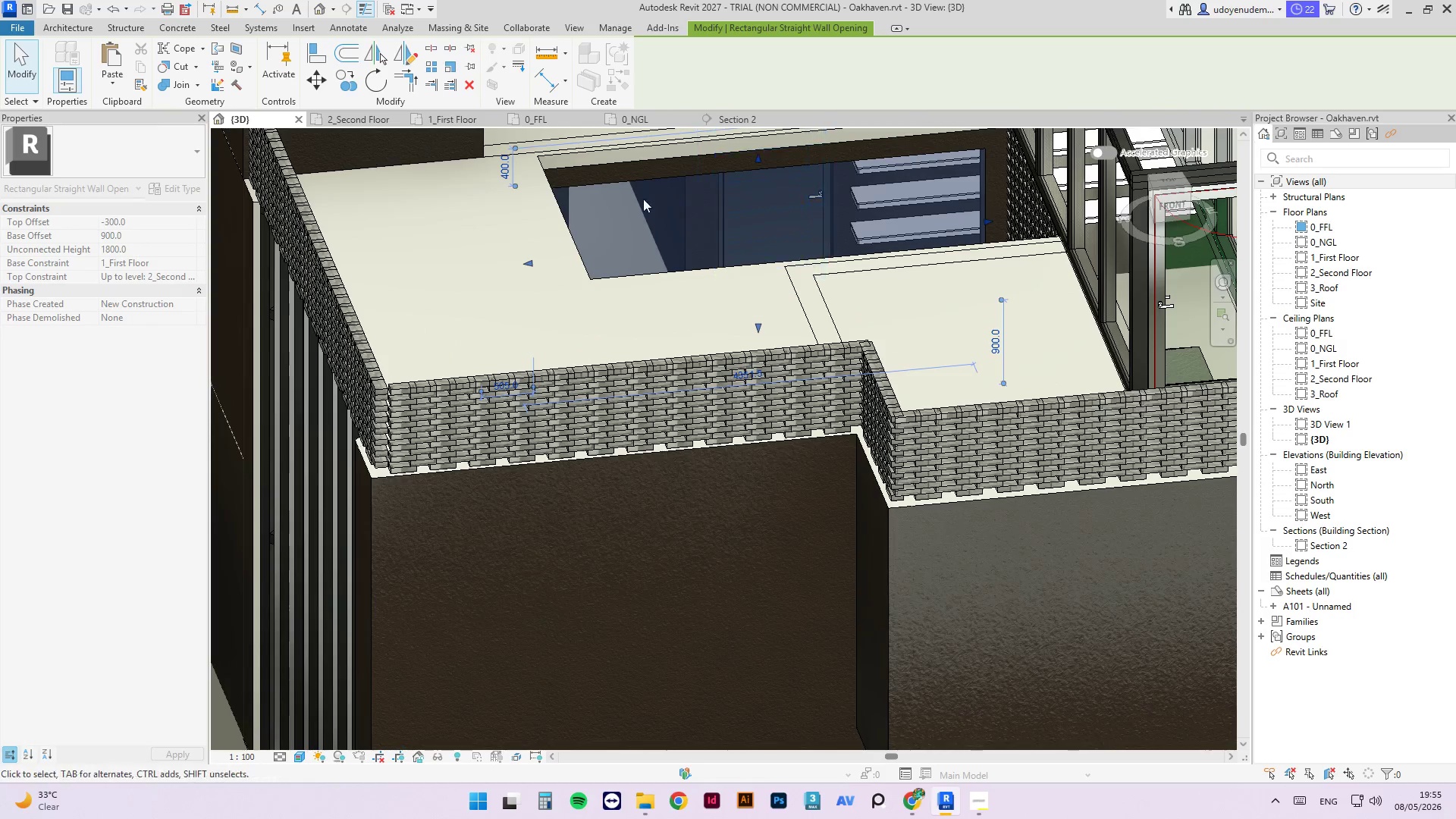 
key(Escape)
 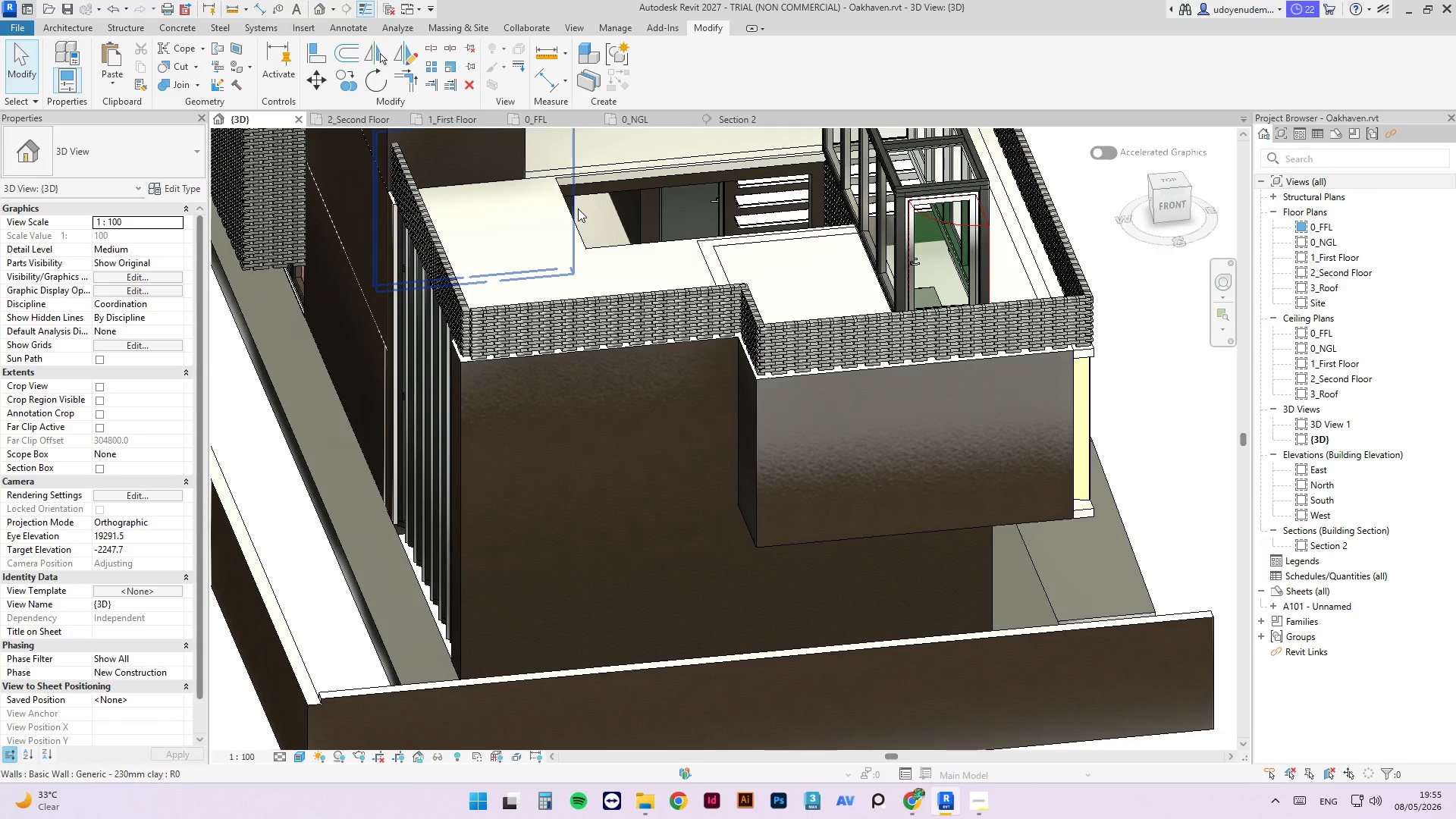 
scroll: coordinate [579, 208], scroll_direction: down, amount: 4.0
 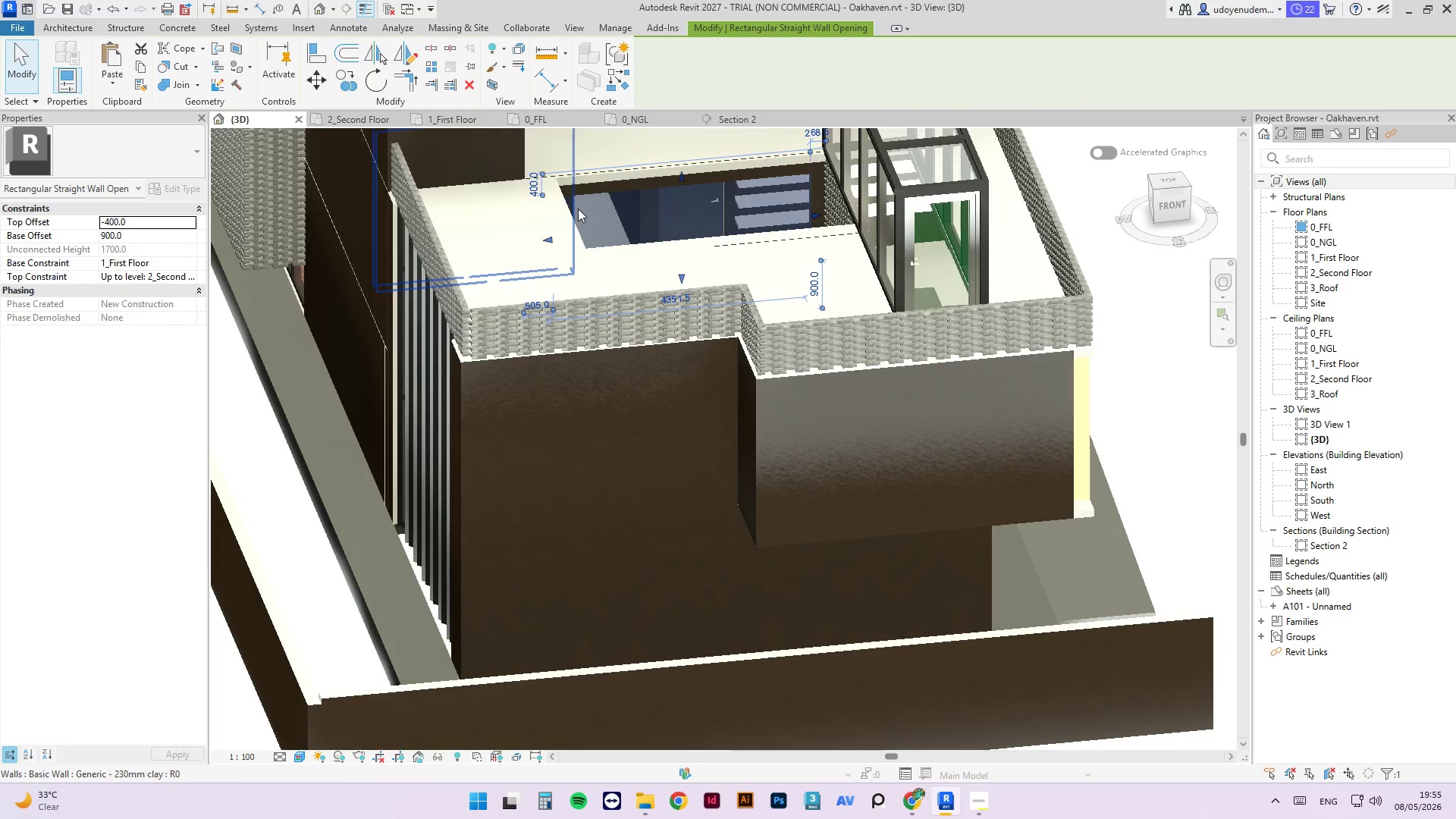 
key(Control+S)
 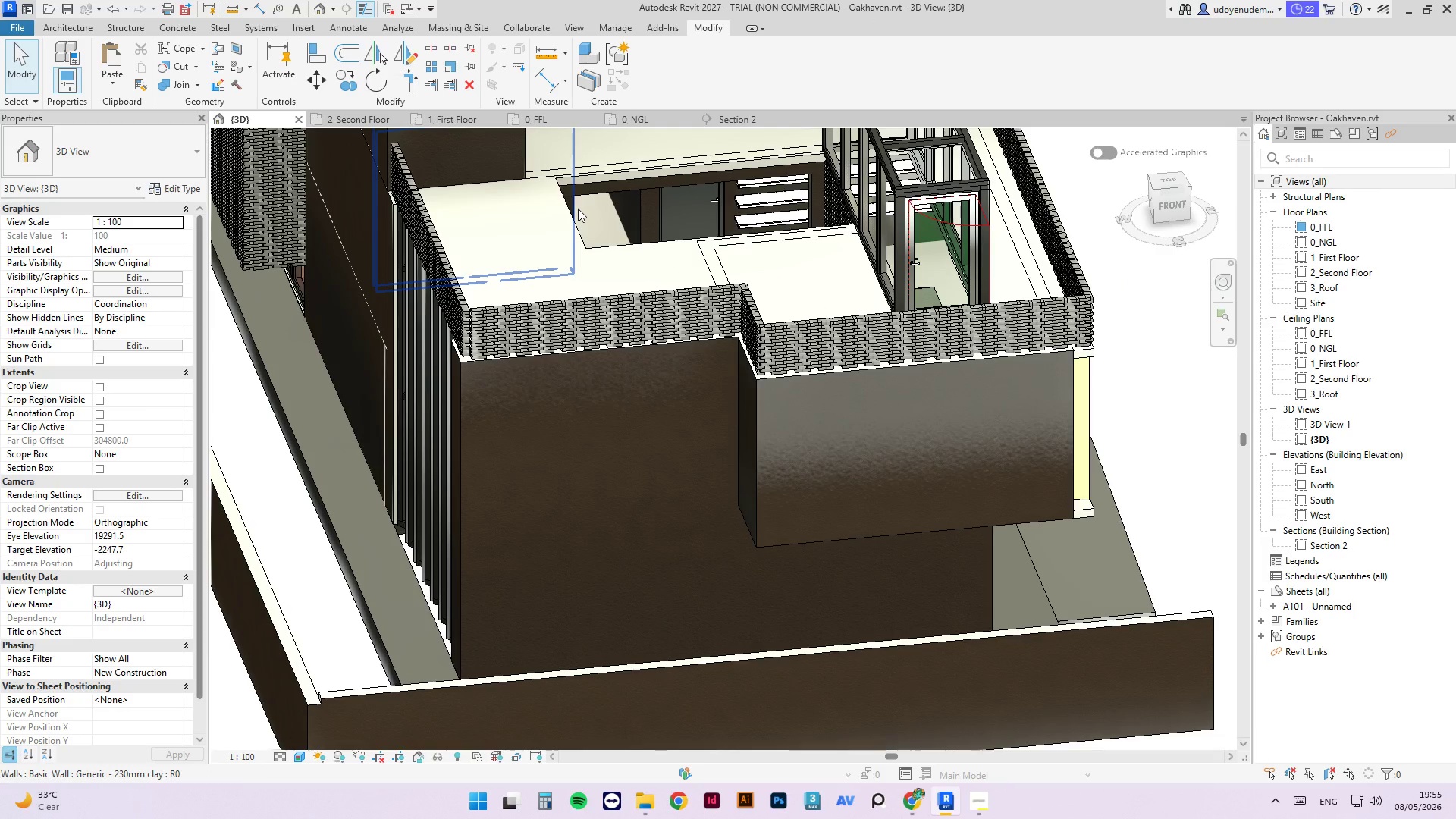 
wait(5.34)
 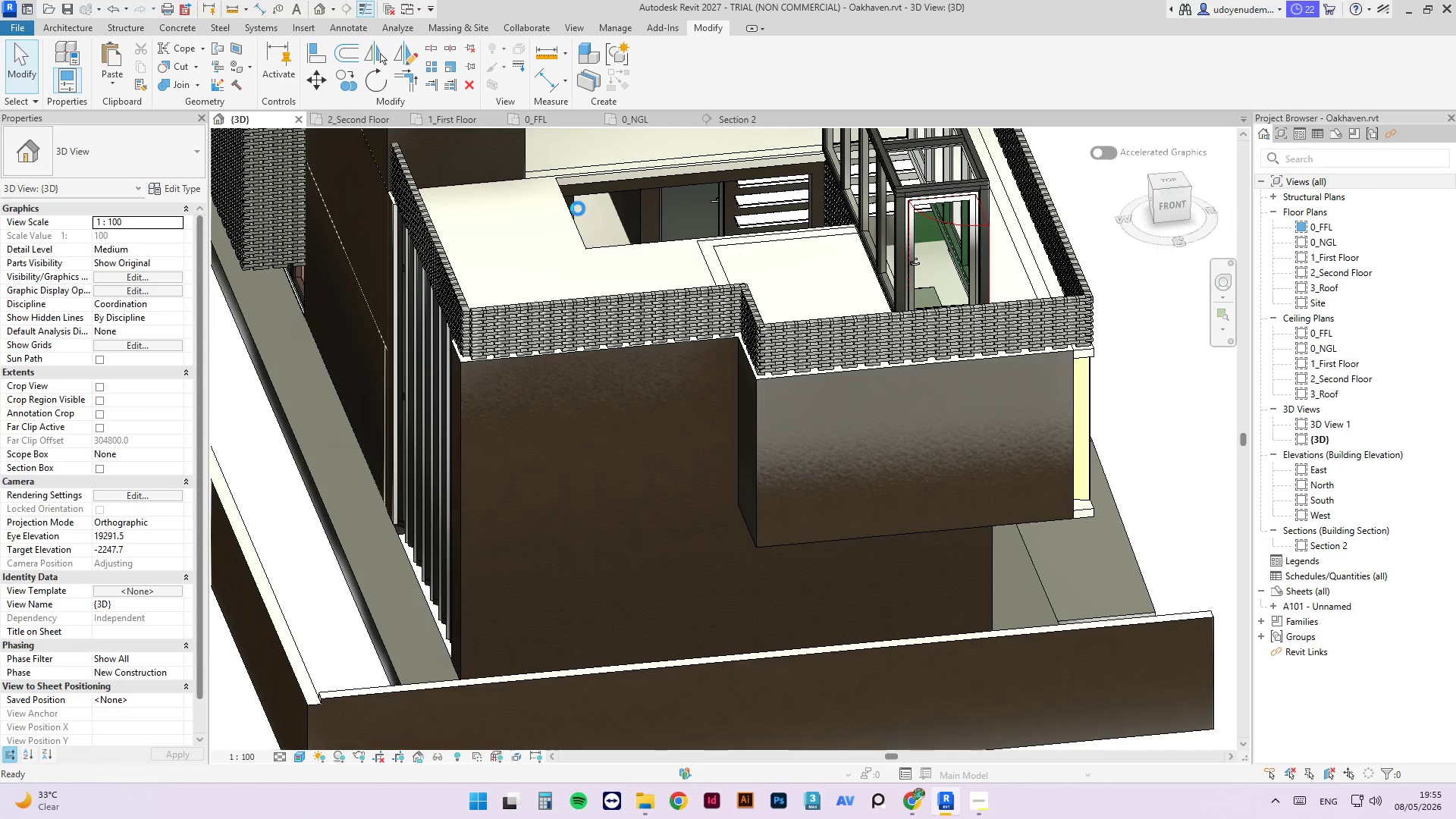 
scroll: coordinate [661, 260], scroll_direction: down, amount: 6.0
 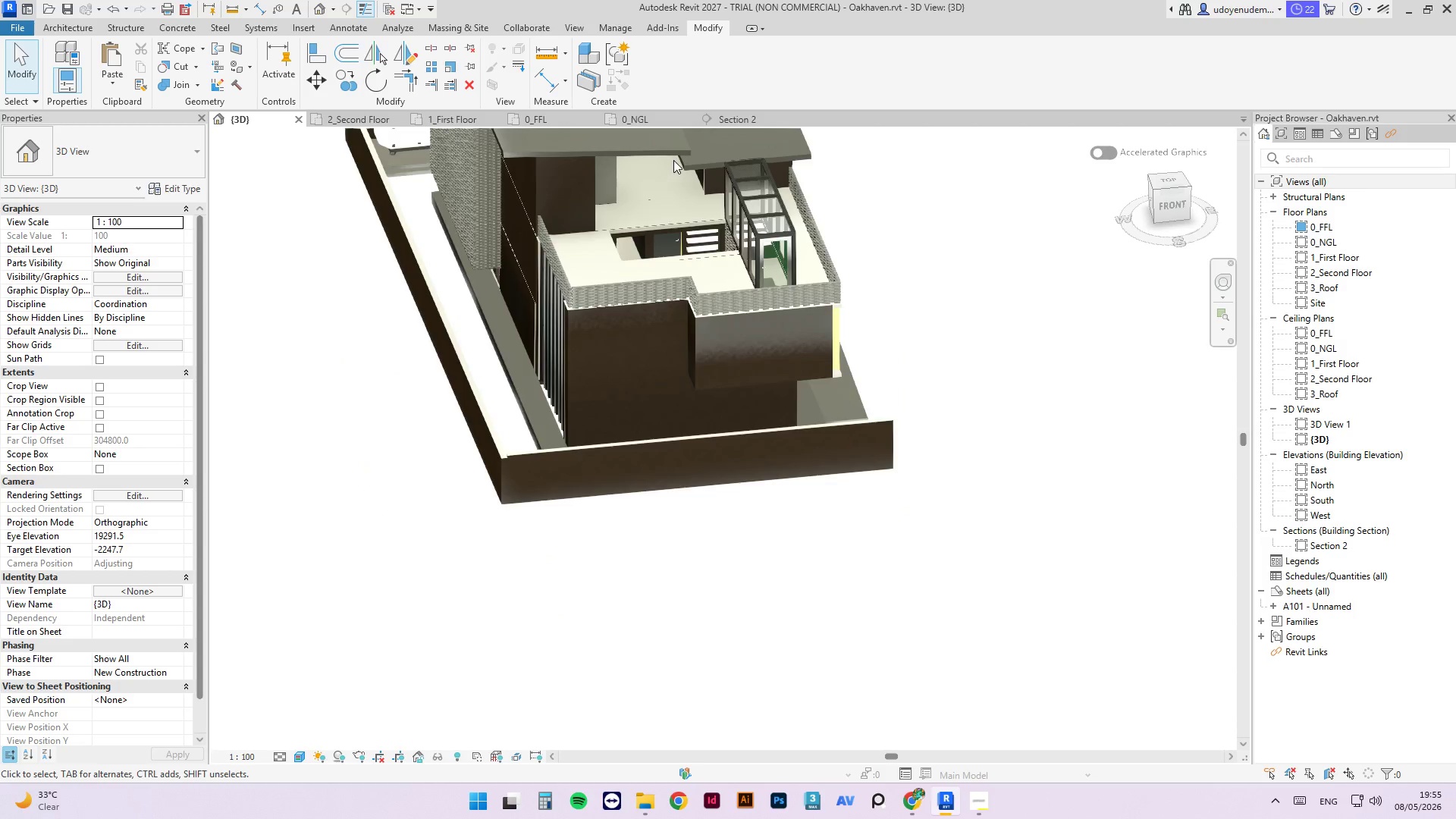 
hold_key(key=ShiftLeft, duration=4.34)
 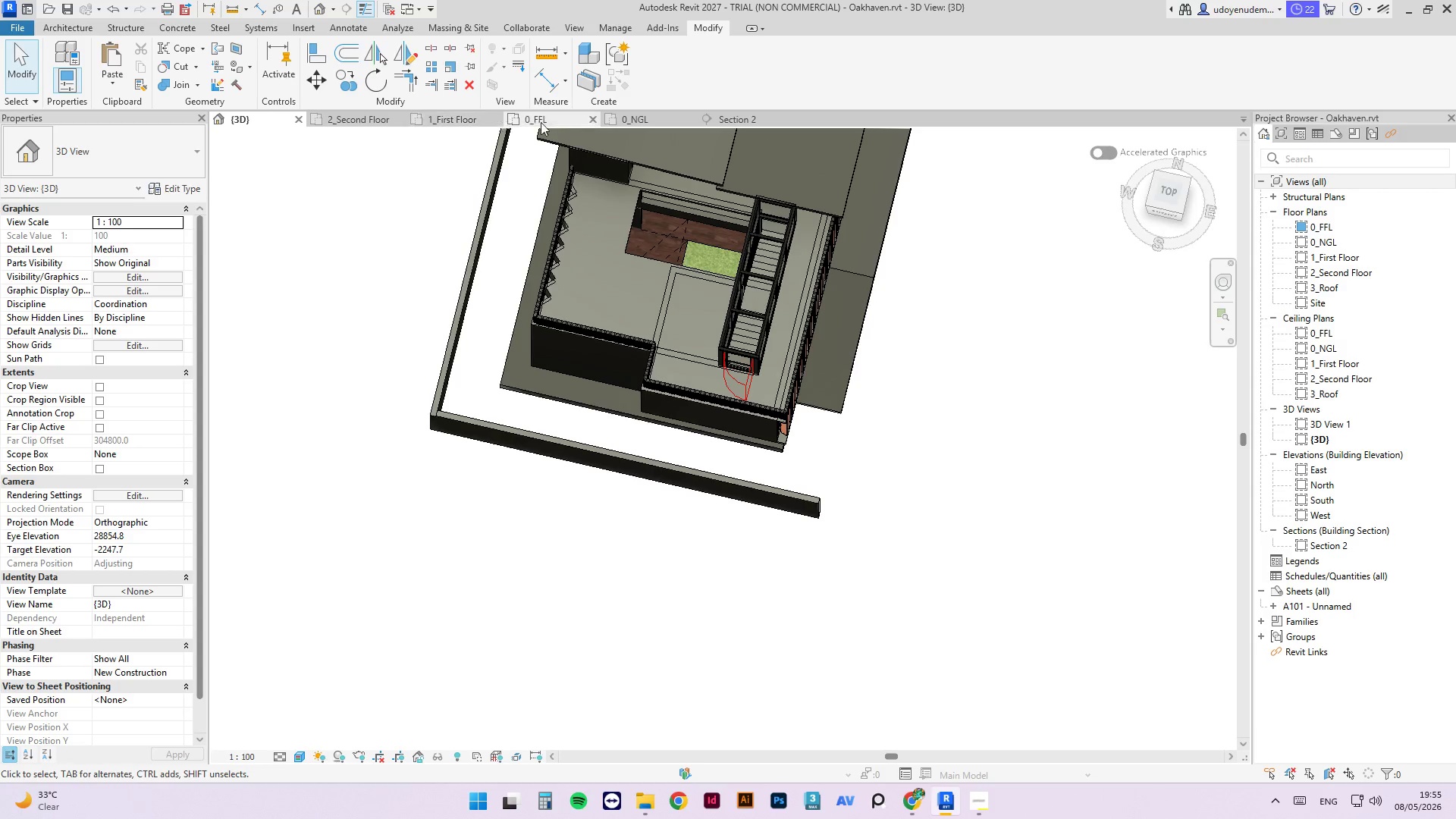 
left_click([578, 122])
 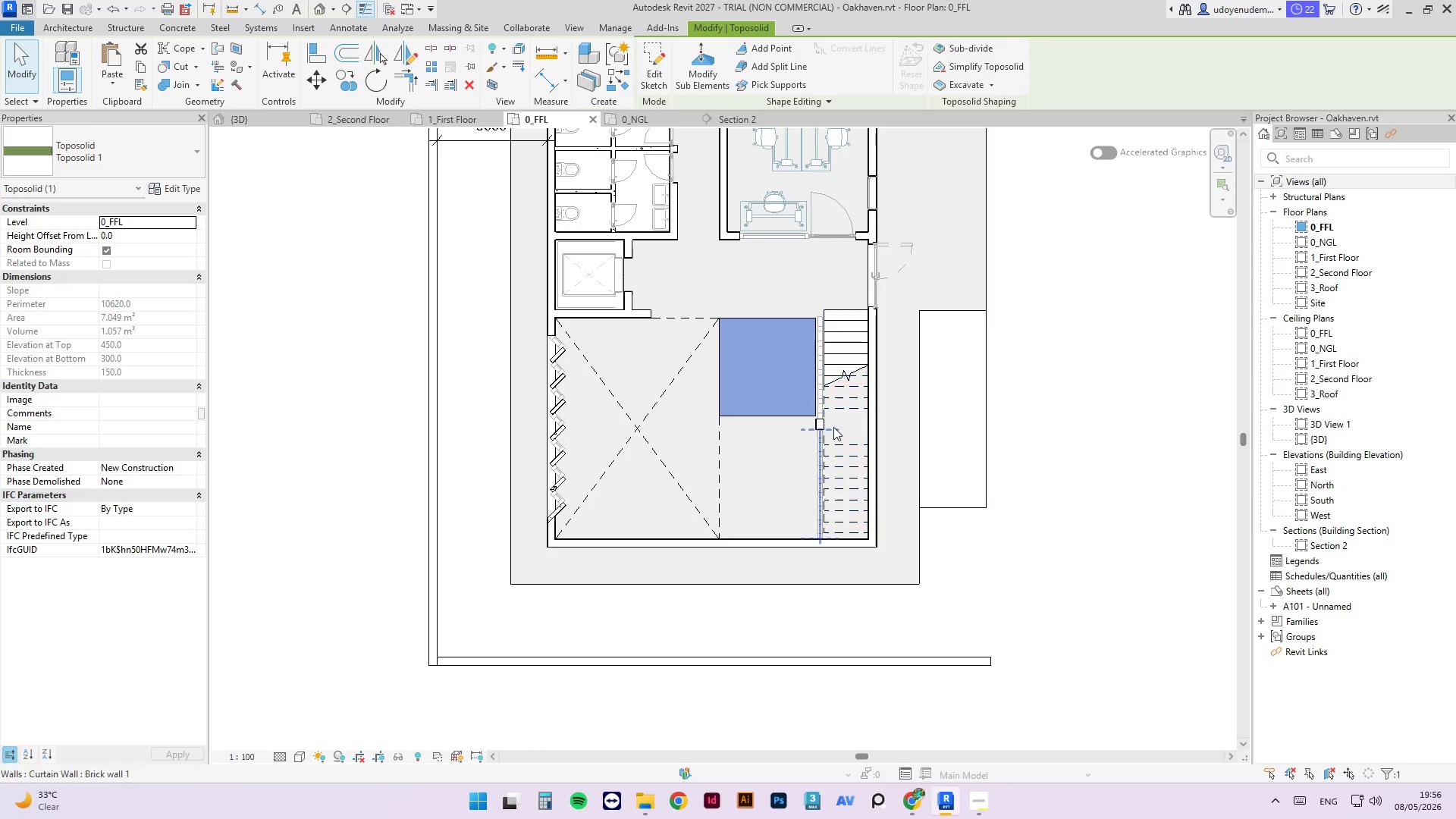 
key(Escape)
 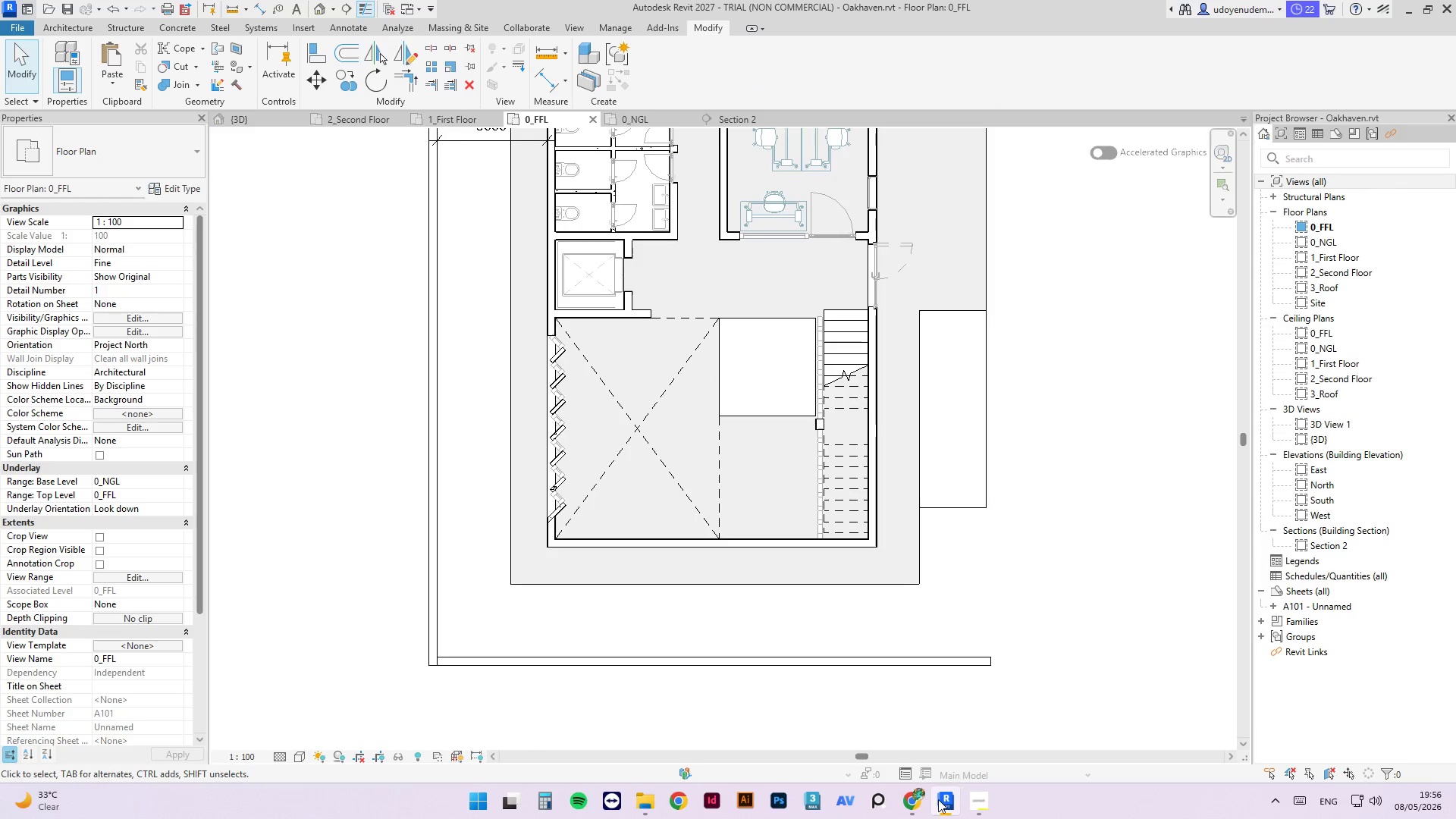 
left_click([910, 803])
 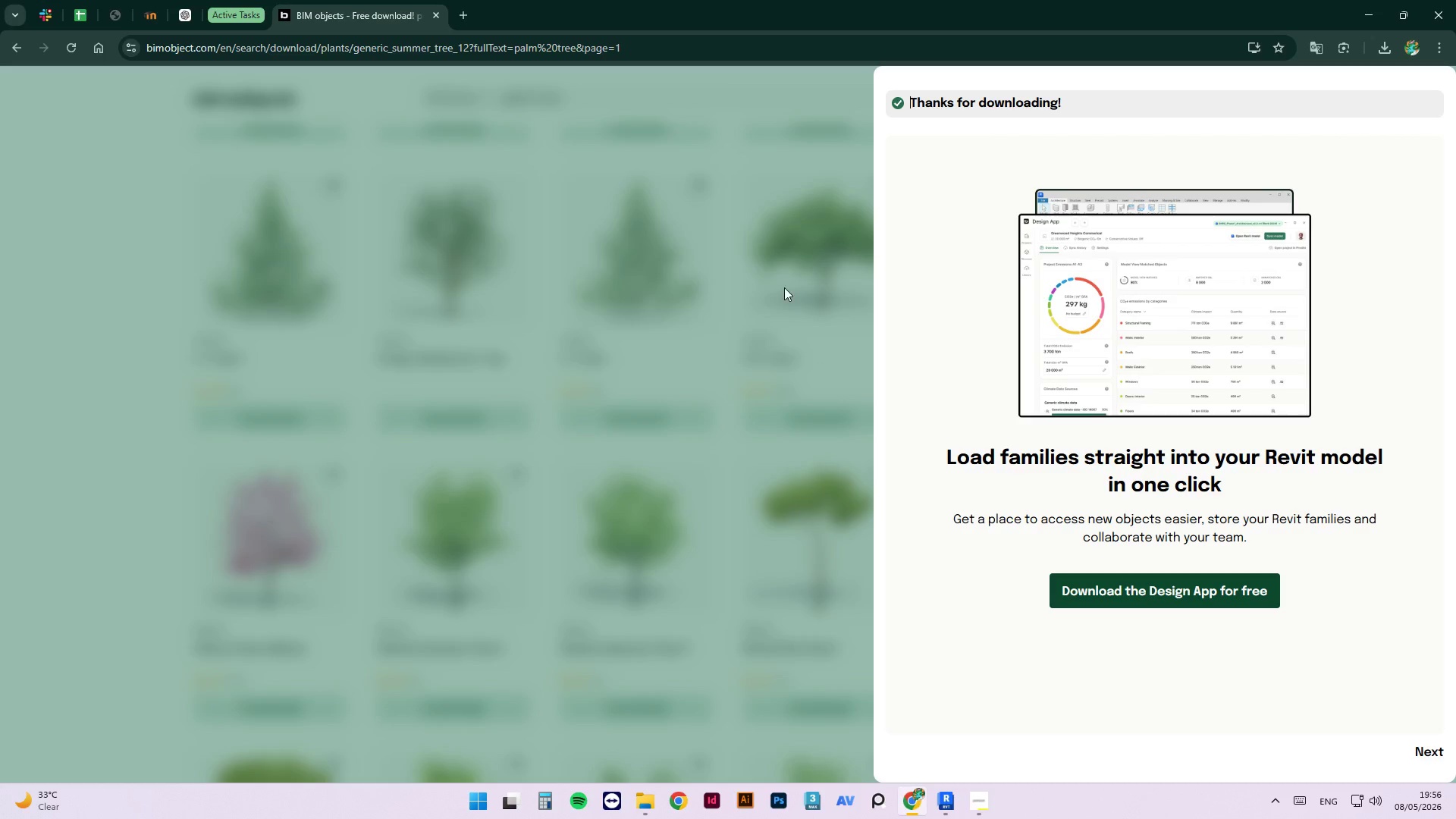 
left_click([639, 367])
 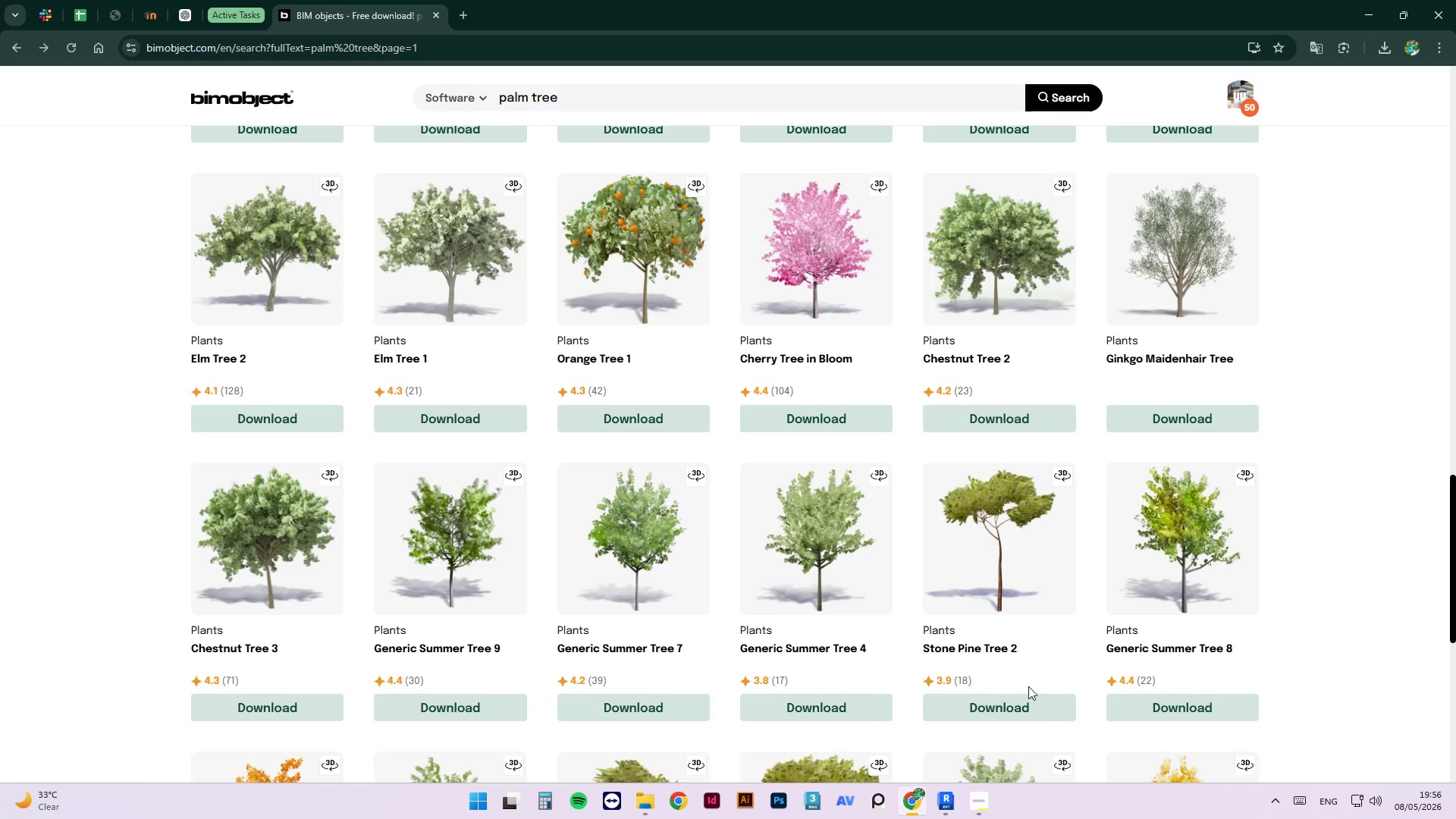 
scroll: coordinate [1075, 599], scroll_direction: down, amount: 7.0
 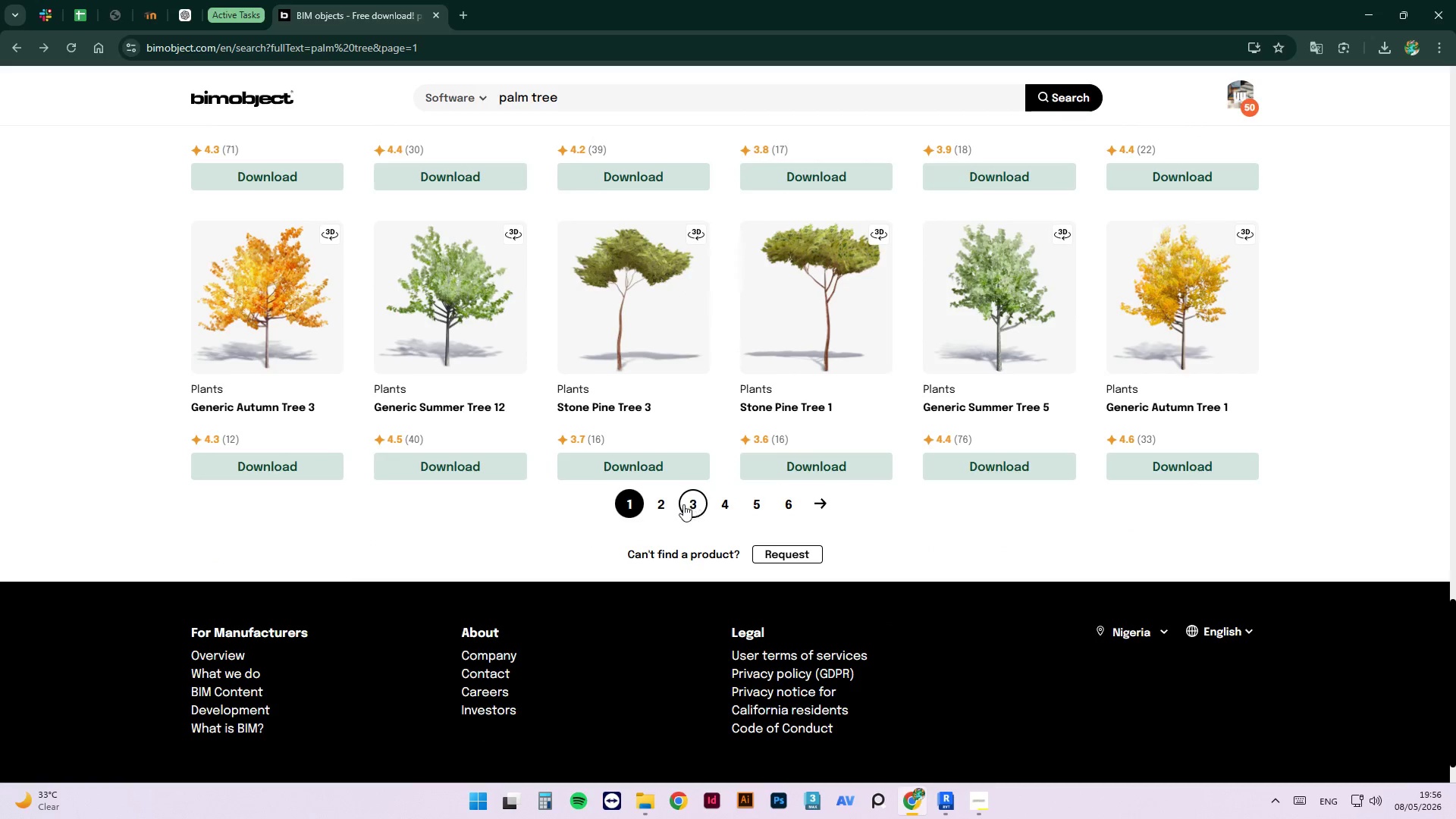 
left_click([667, 504])
 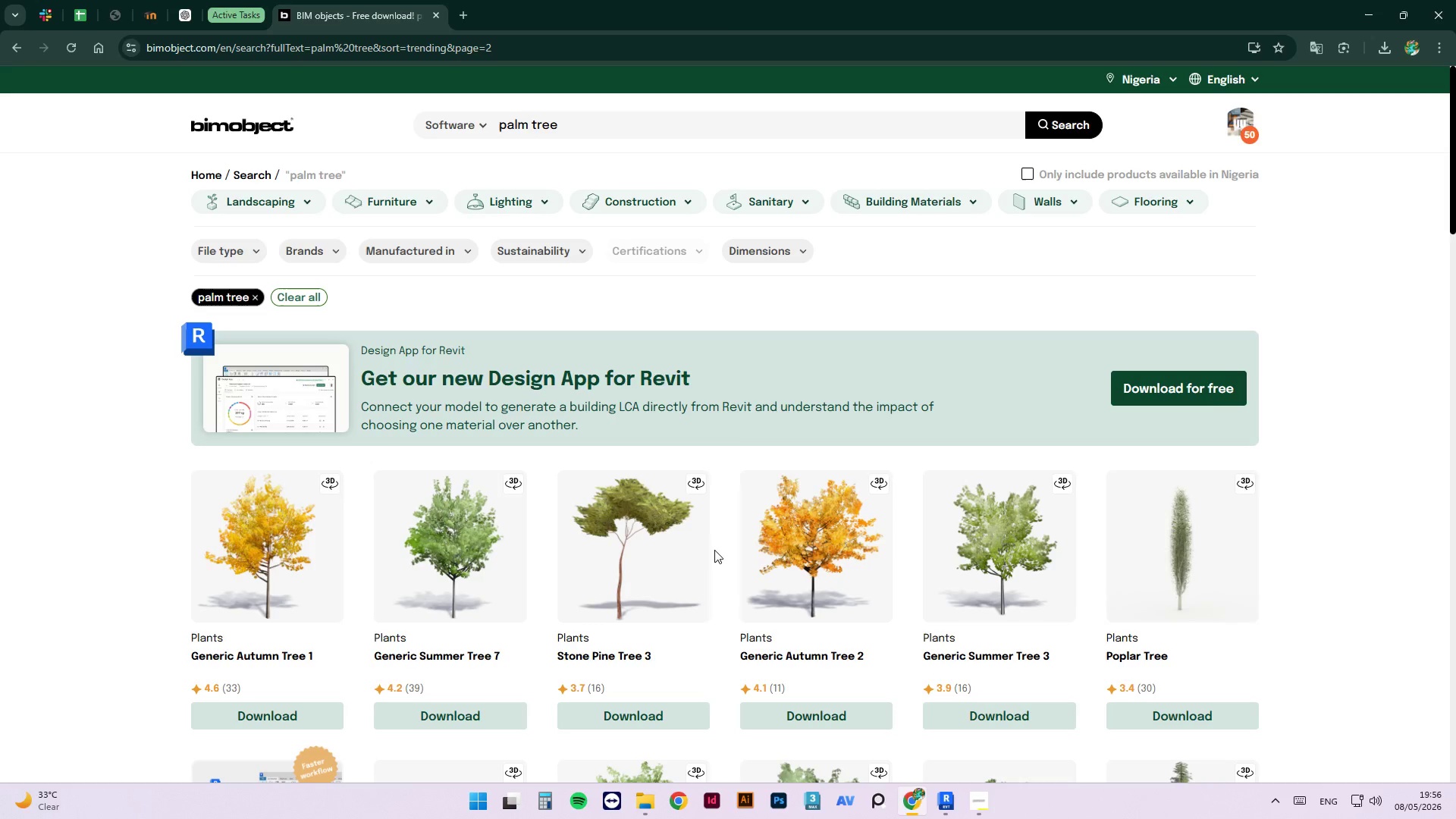 
scroll: coordinate [738, 233], scroll_direction: down, amount: 18.0
 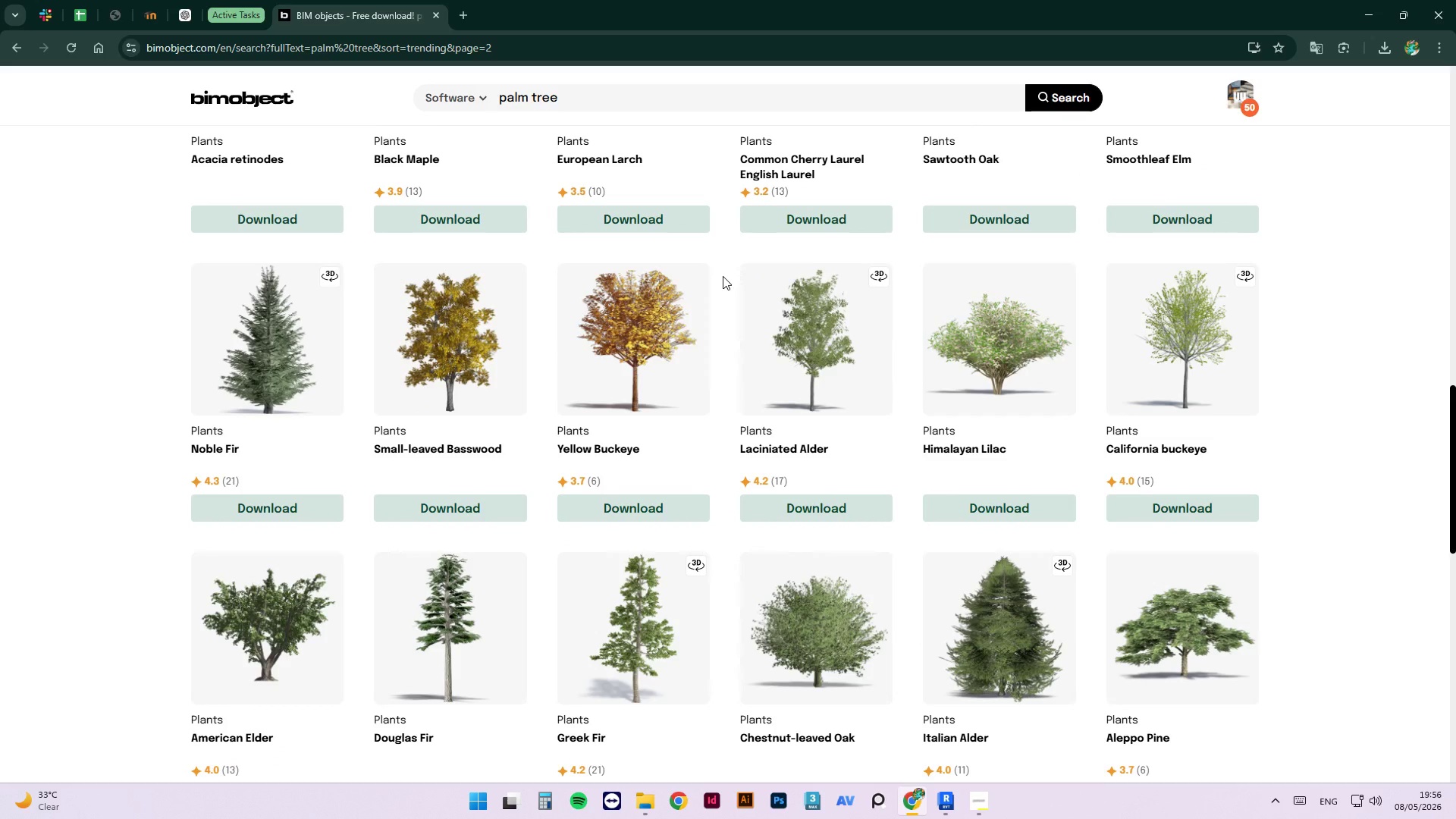 
scroll: coordinate [723, 276], scroll_direction: down, amount: 3.0
 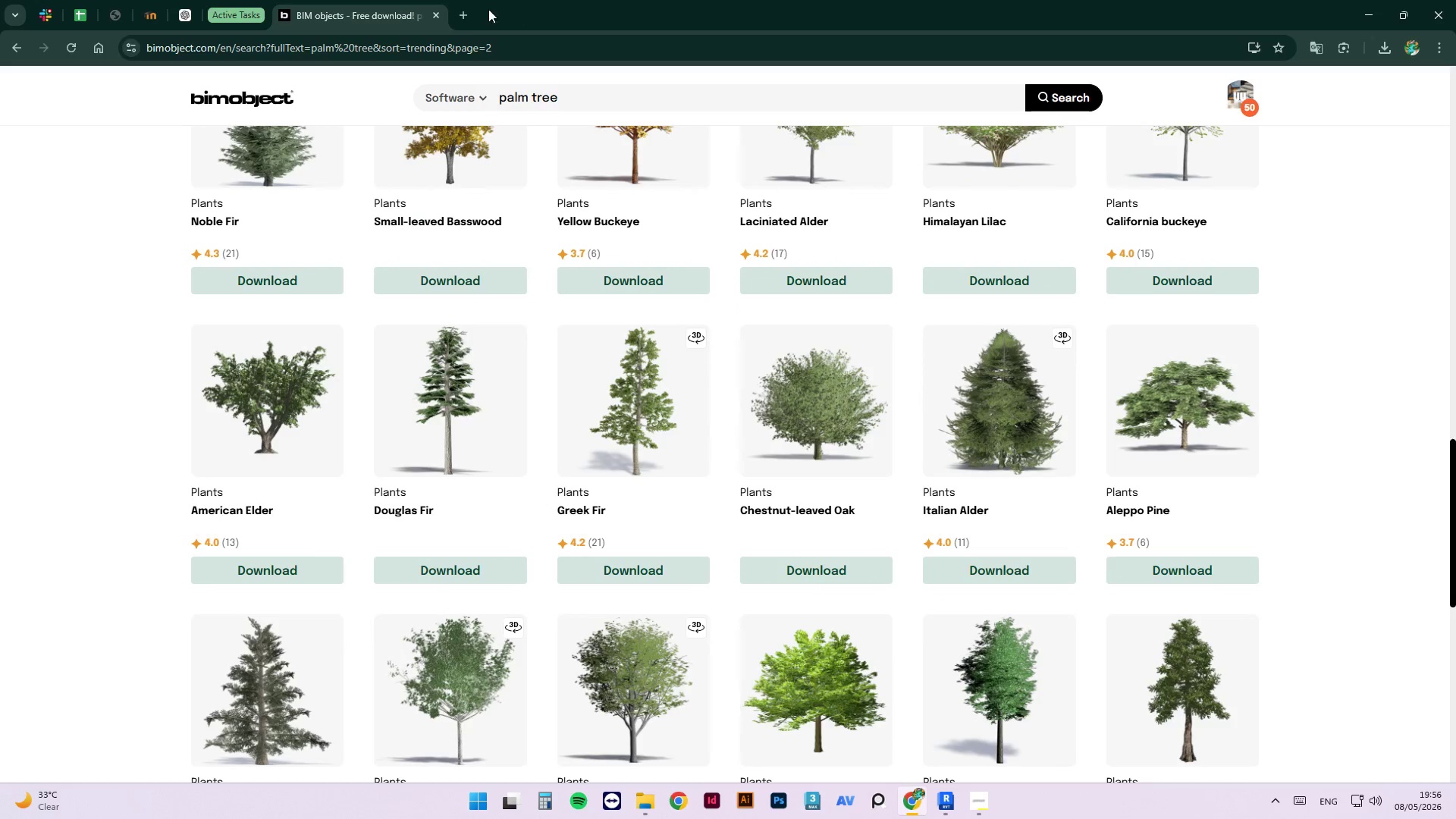 
left_click([463, 12])
 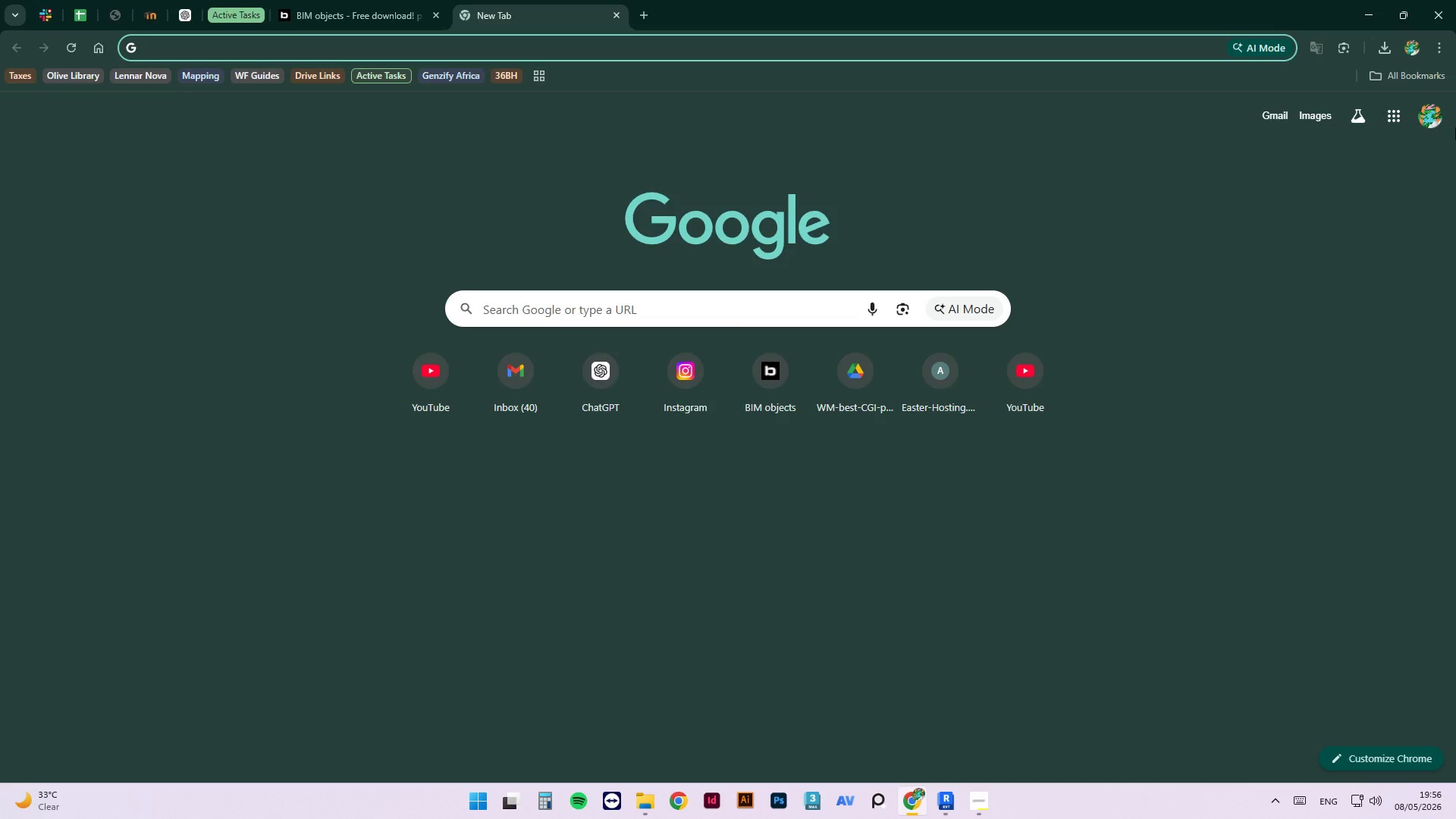 
type(popular tree in kaduna)
 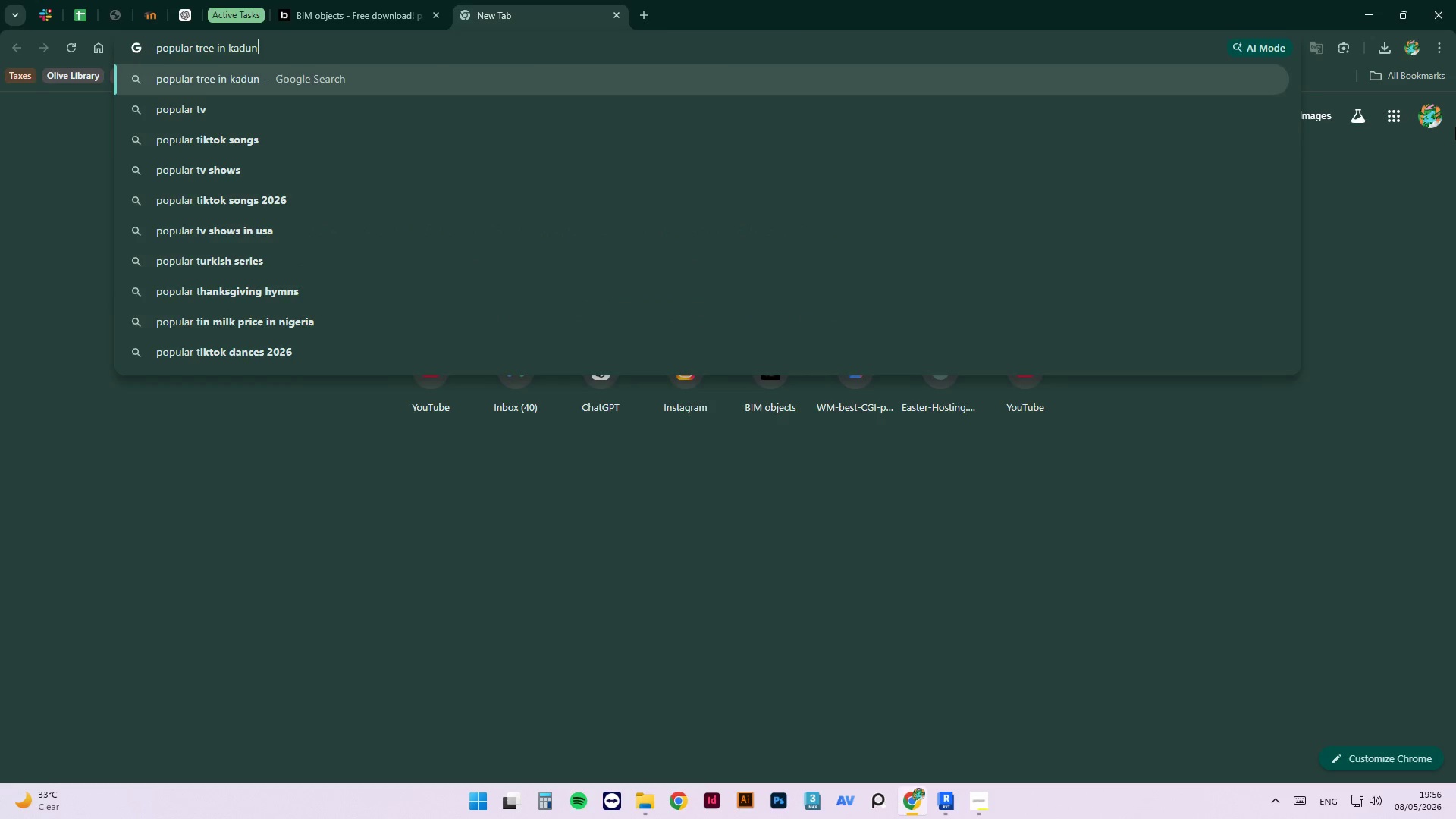 
key(Enter)
 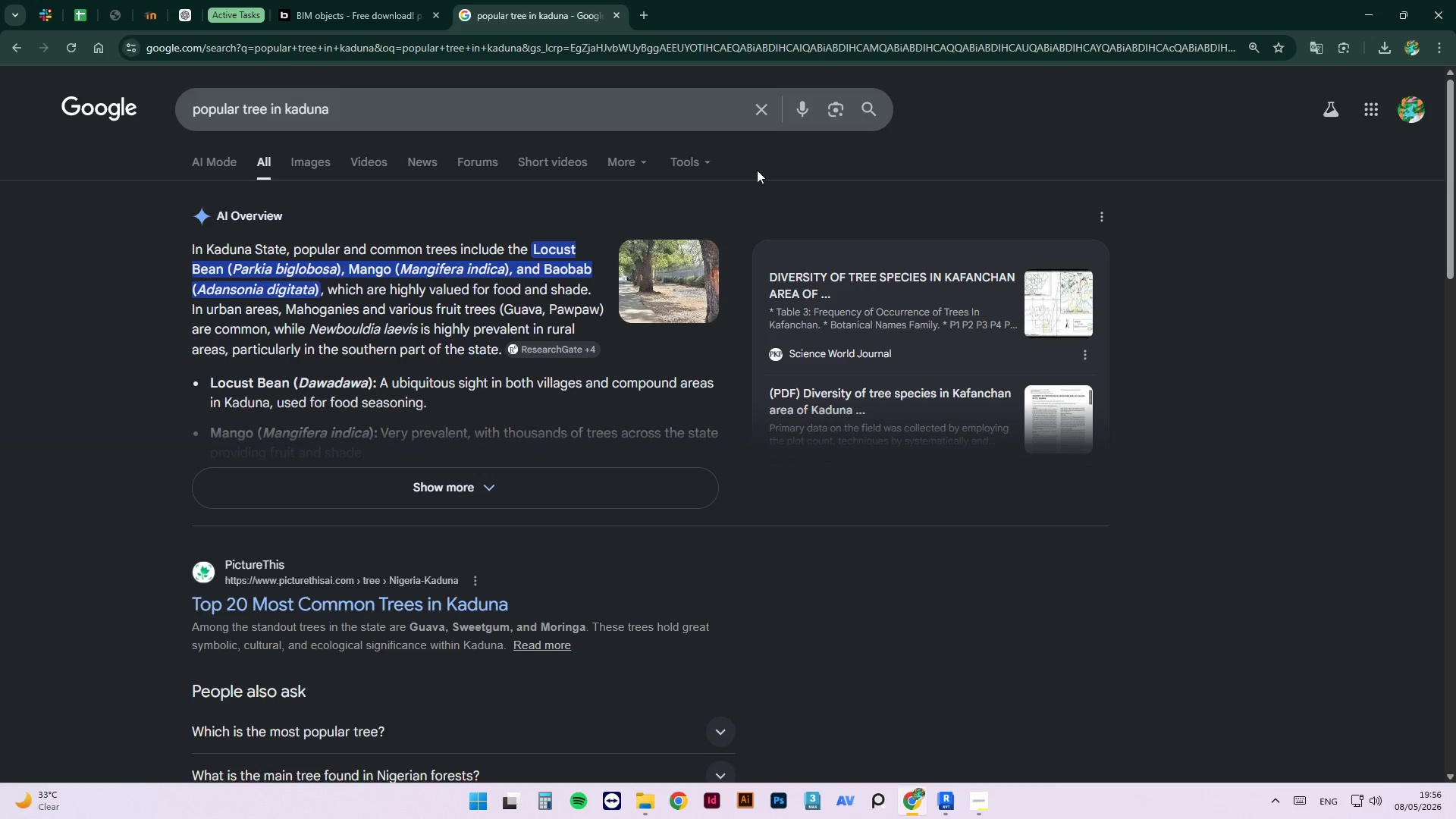 
wait(6.47)
 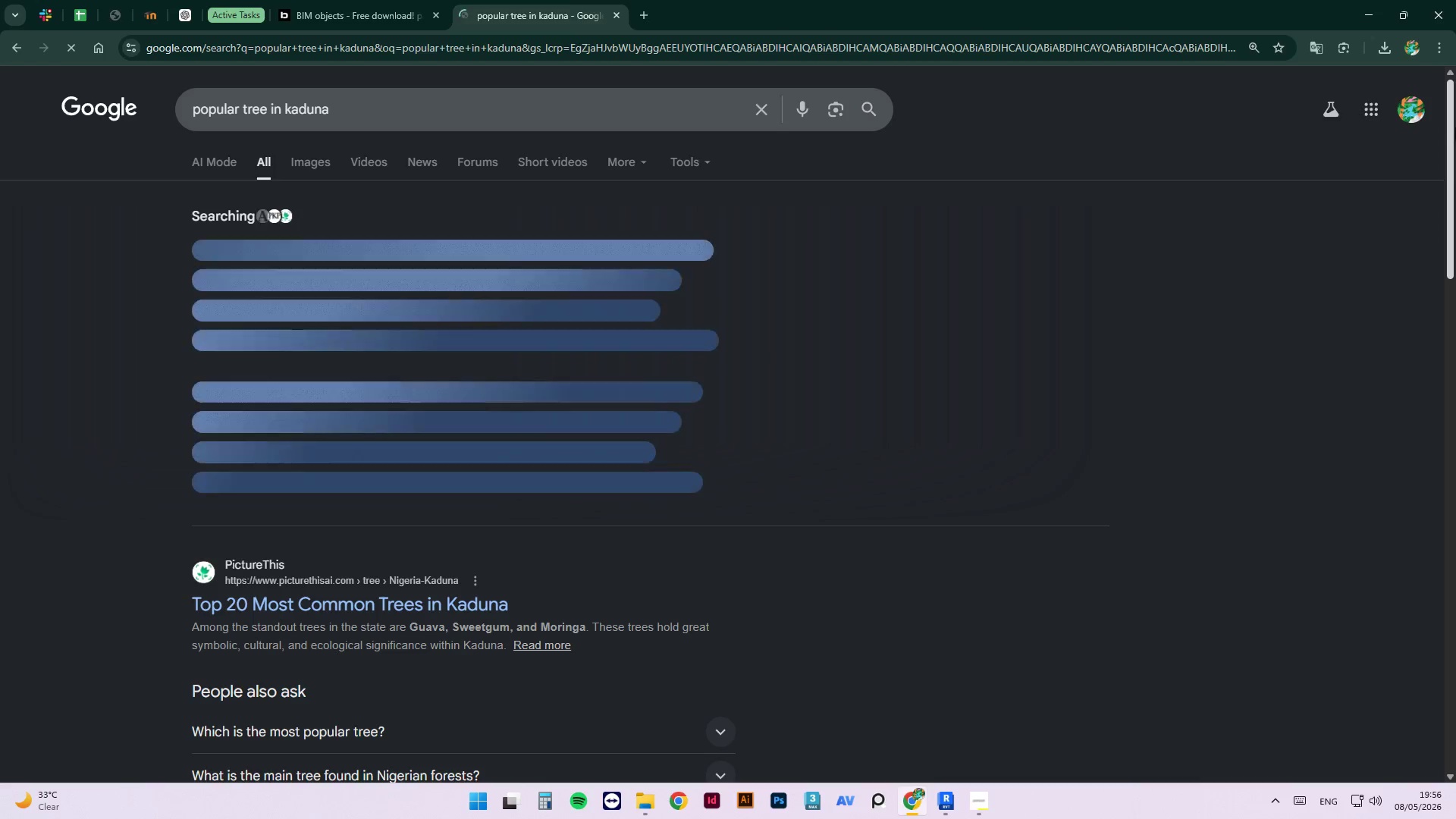 
left_click([533, 247])
 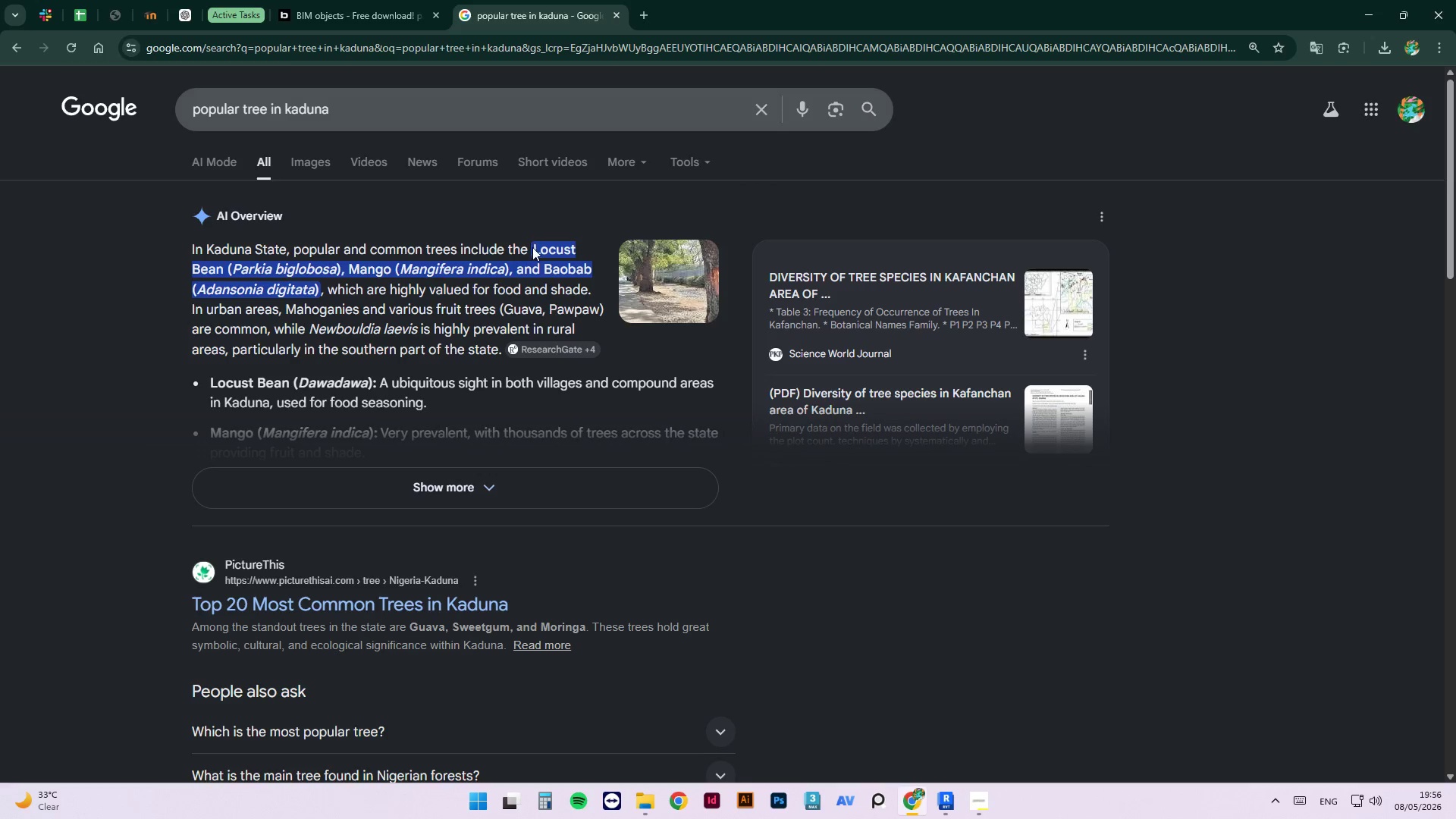 
left_click_drag(start_coordinate=[532, 247], to_coordinate=[350, 286])
 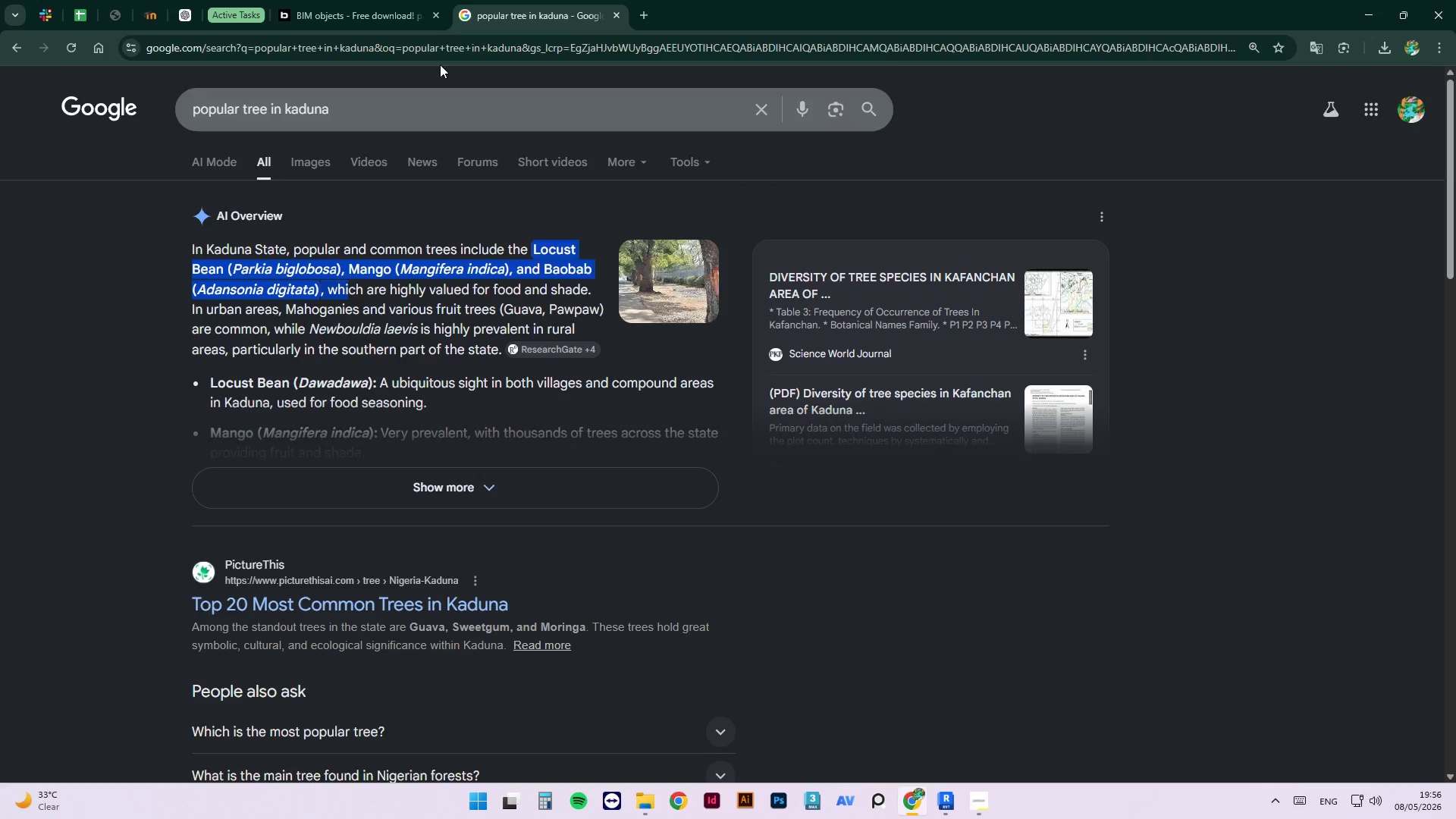 
left_click([359, 100])
 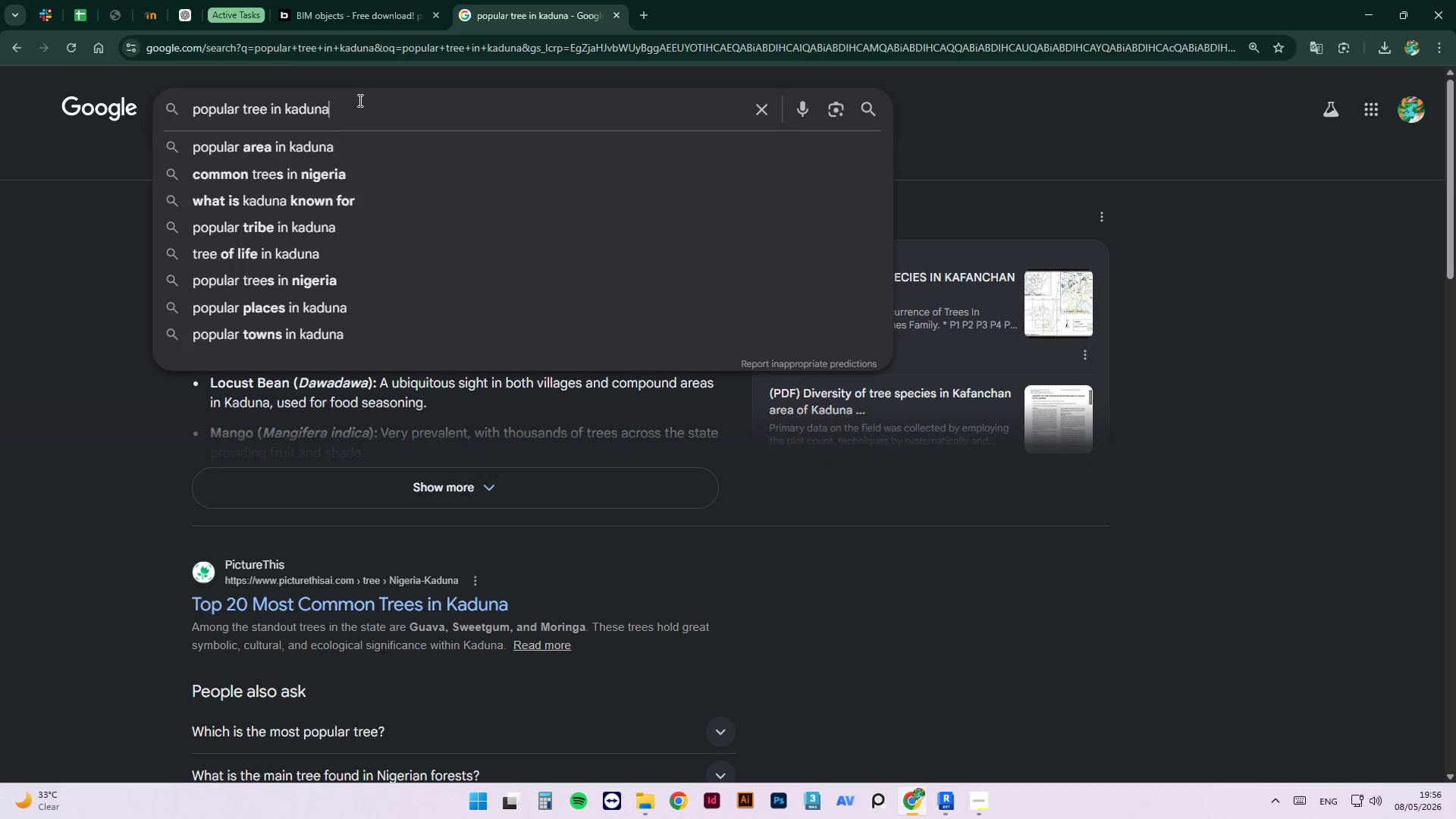 
key(Control+ControlLeft)
 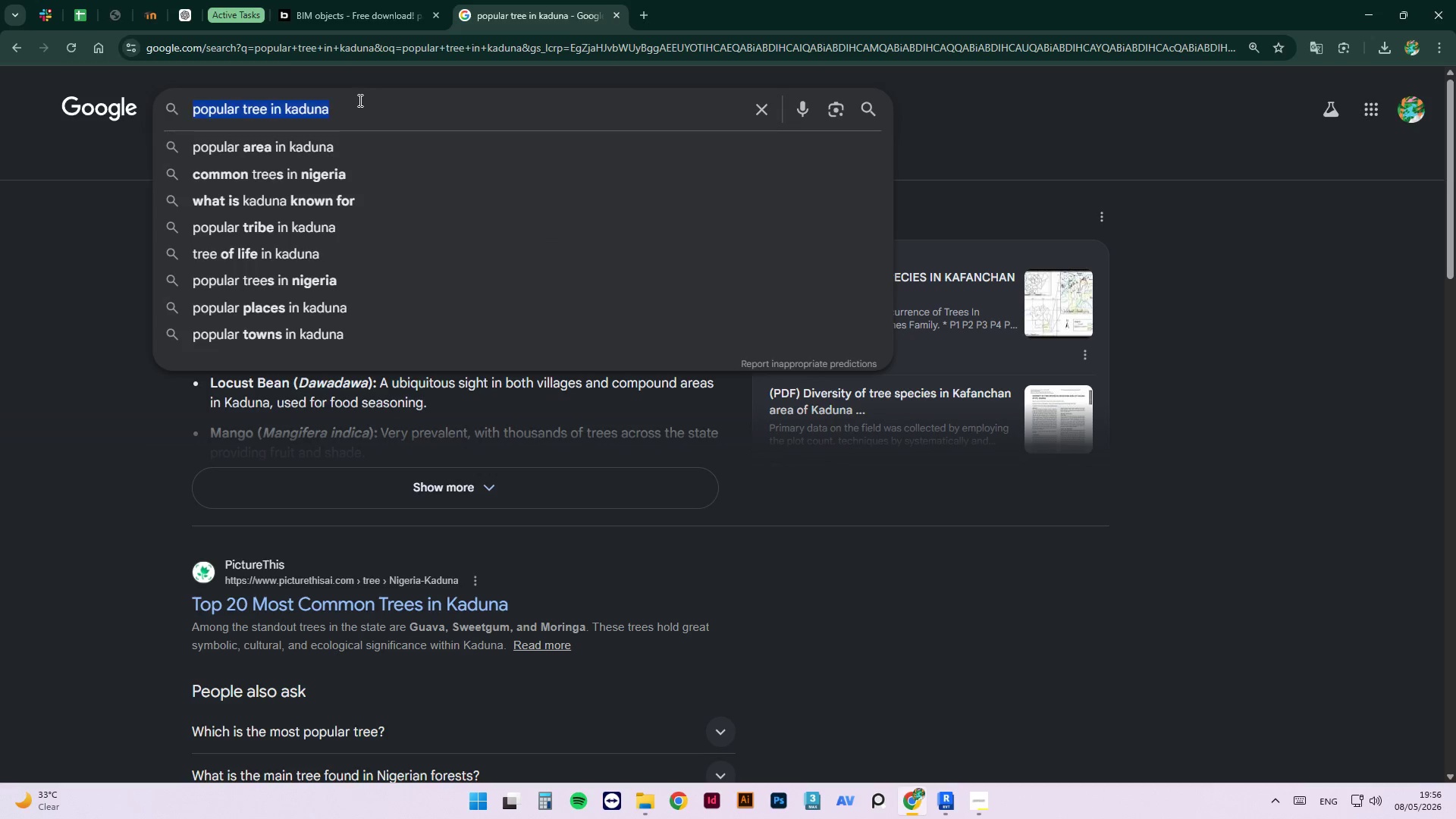 
key(Control+A)
 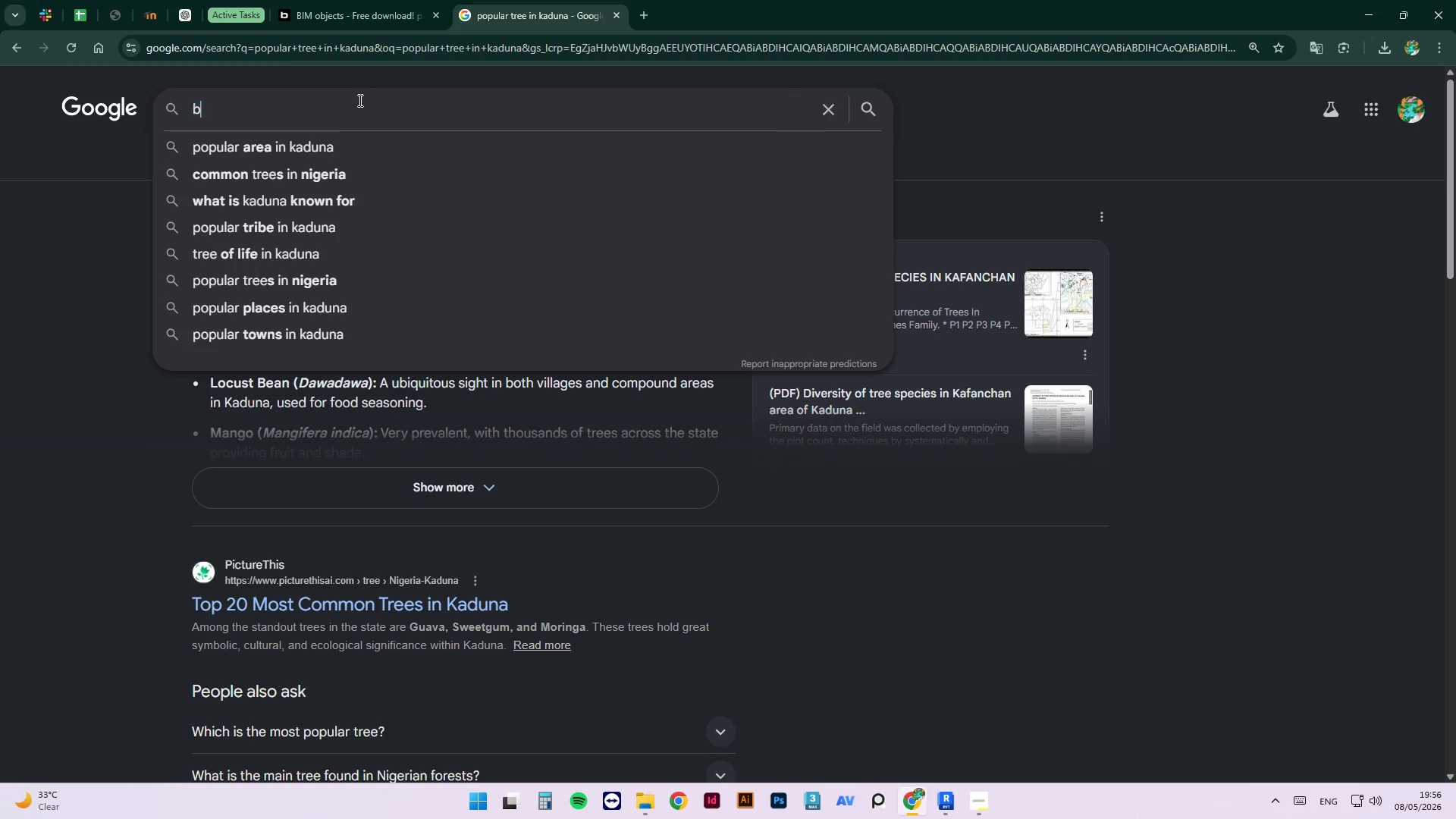 
type(baoba )
 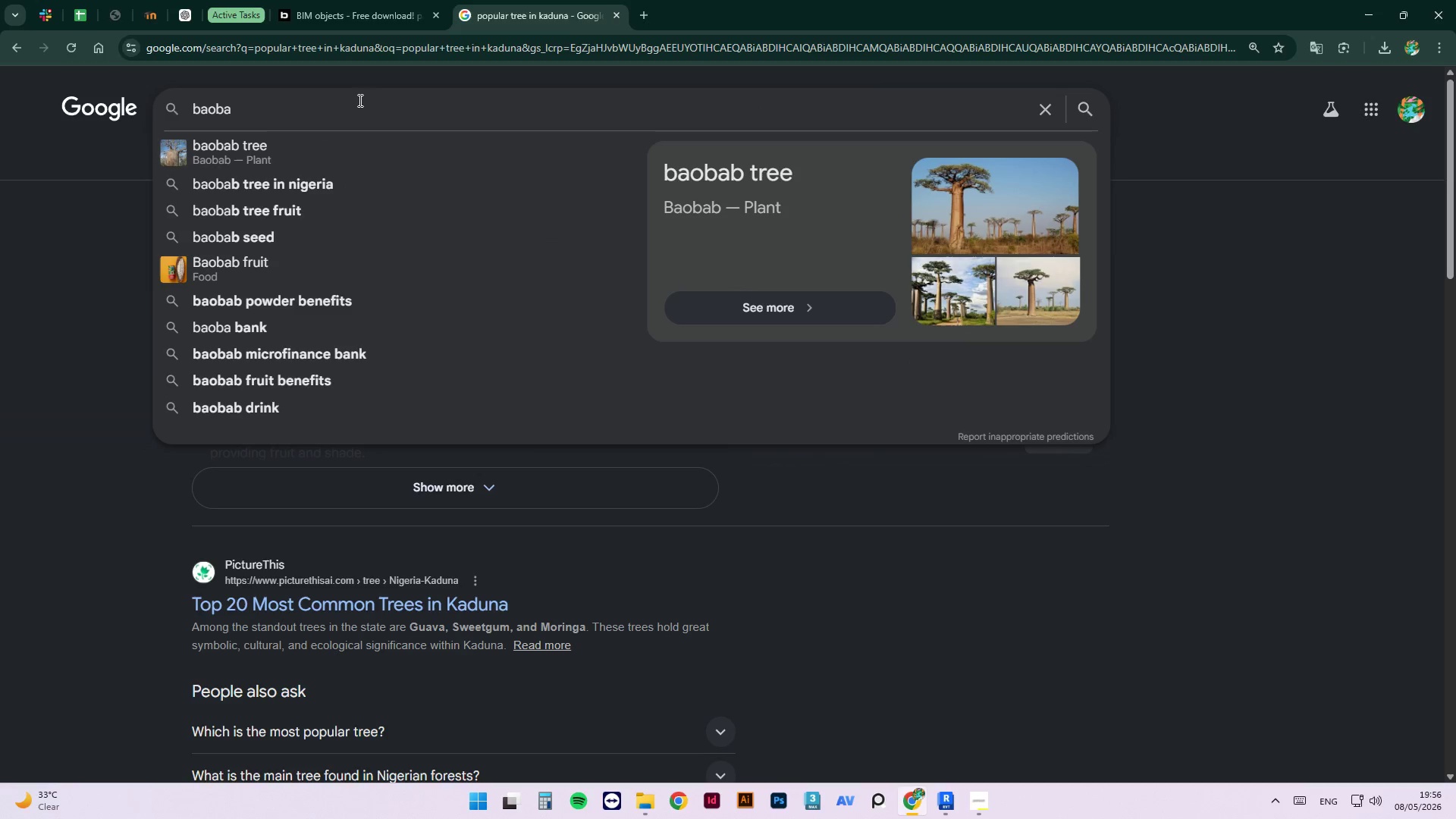 
key(ArrowDown)
 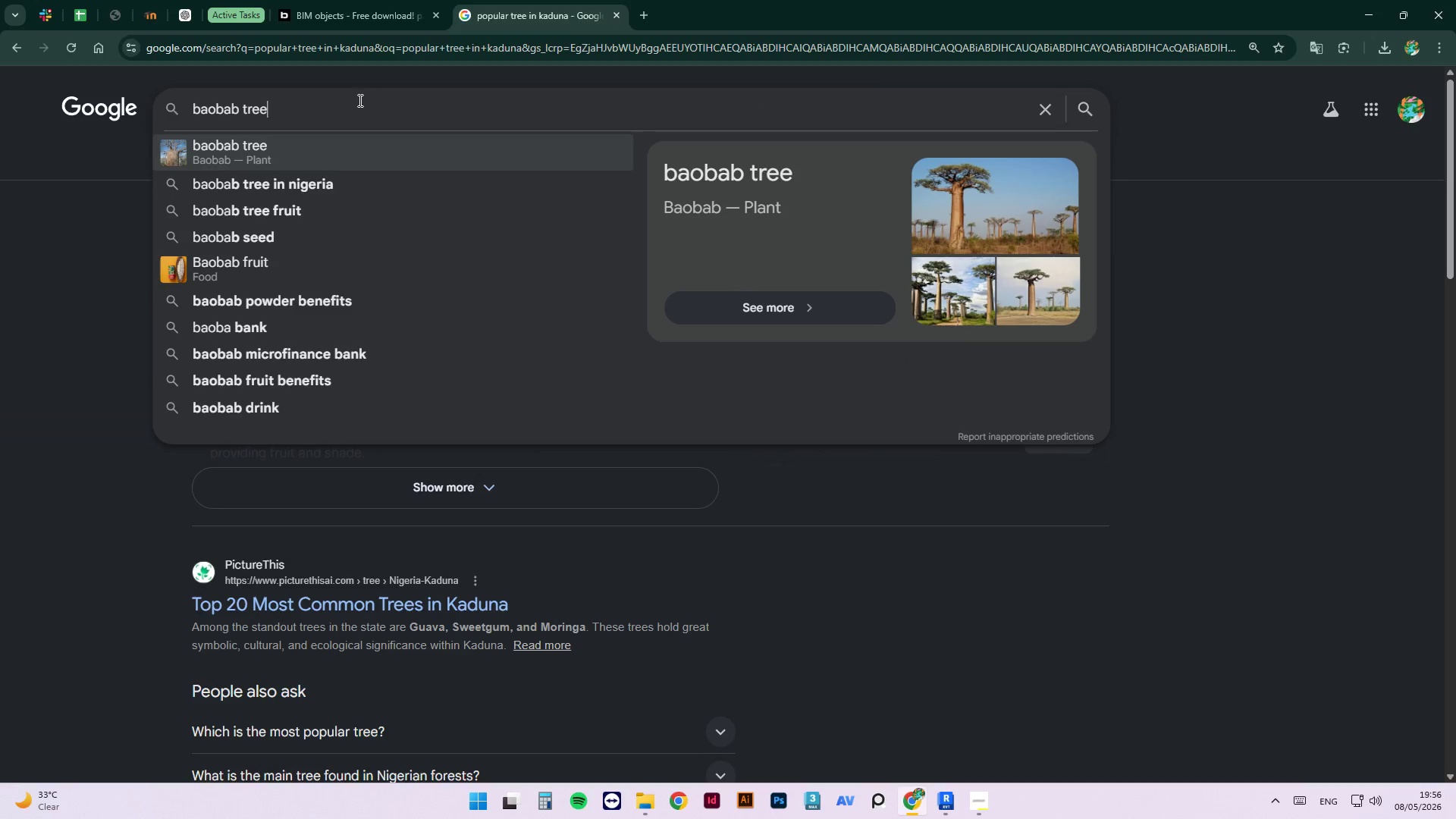 
key(ArrowDown)
 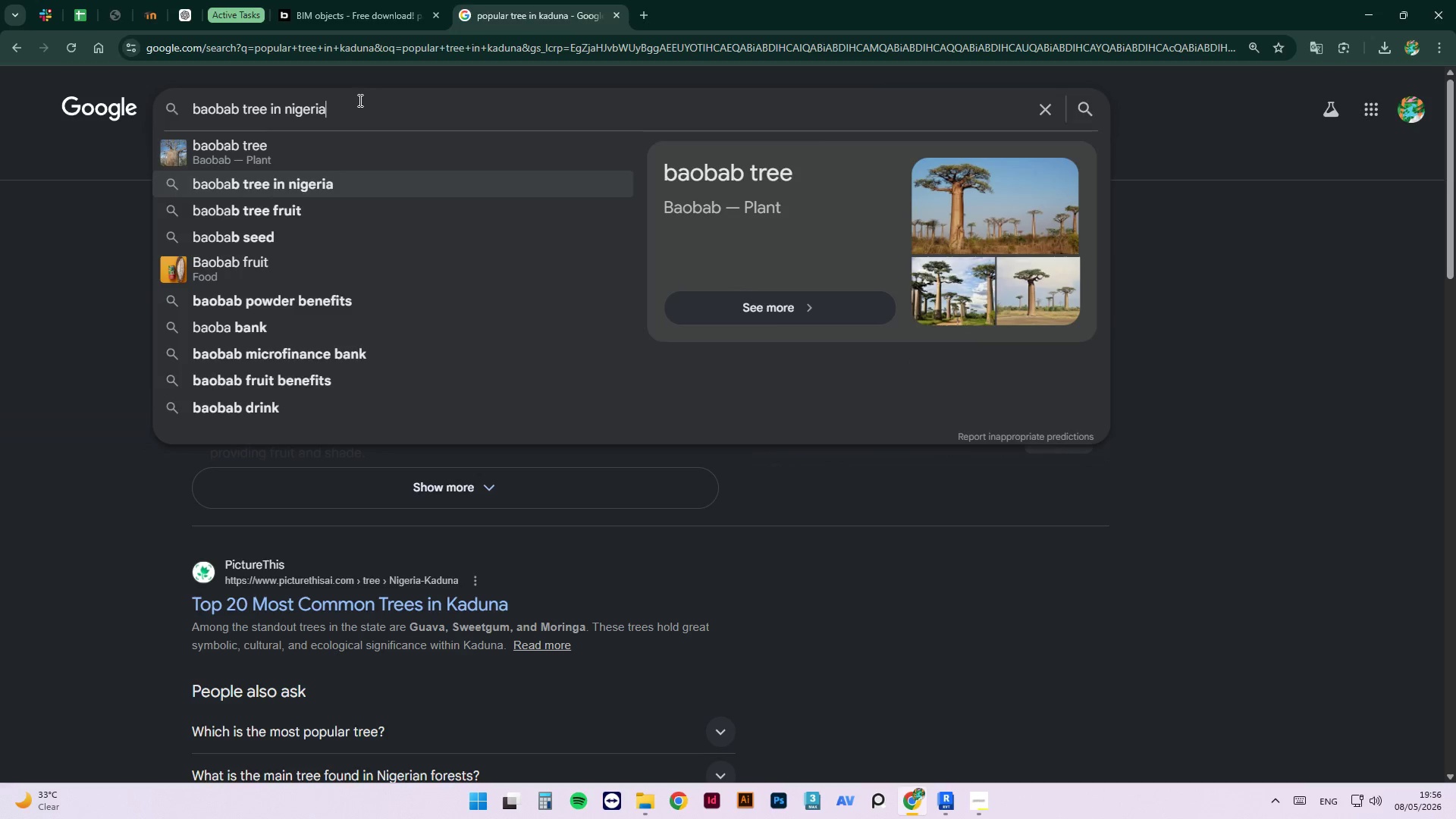 
key(Enter)
 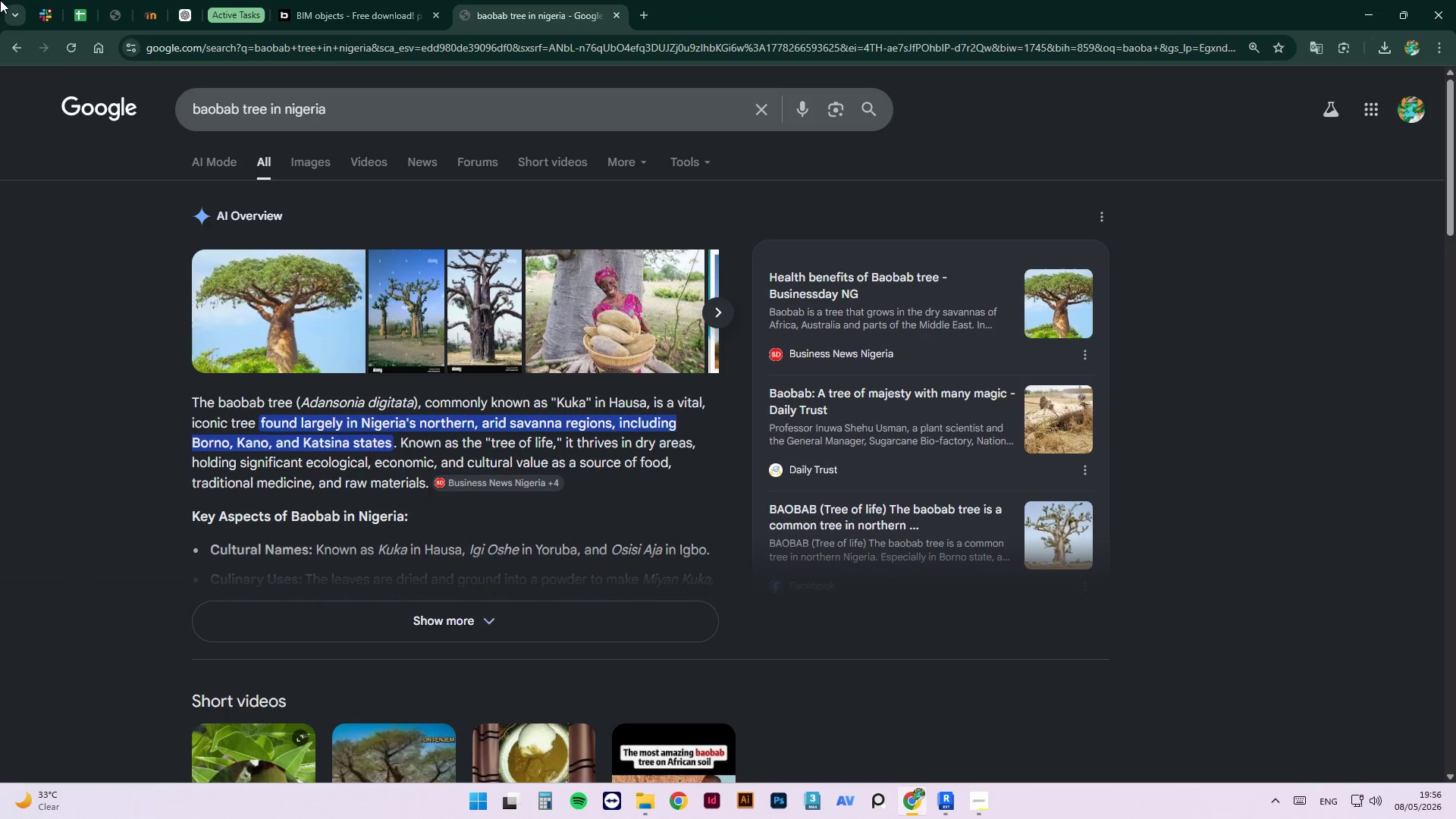 
left_click([14, 47])
 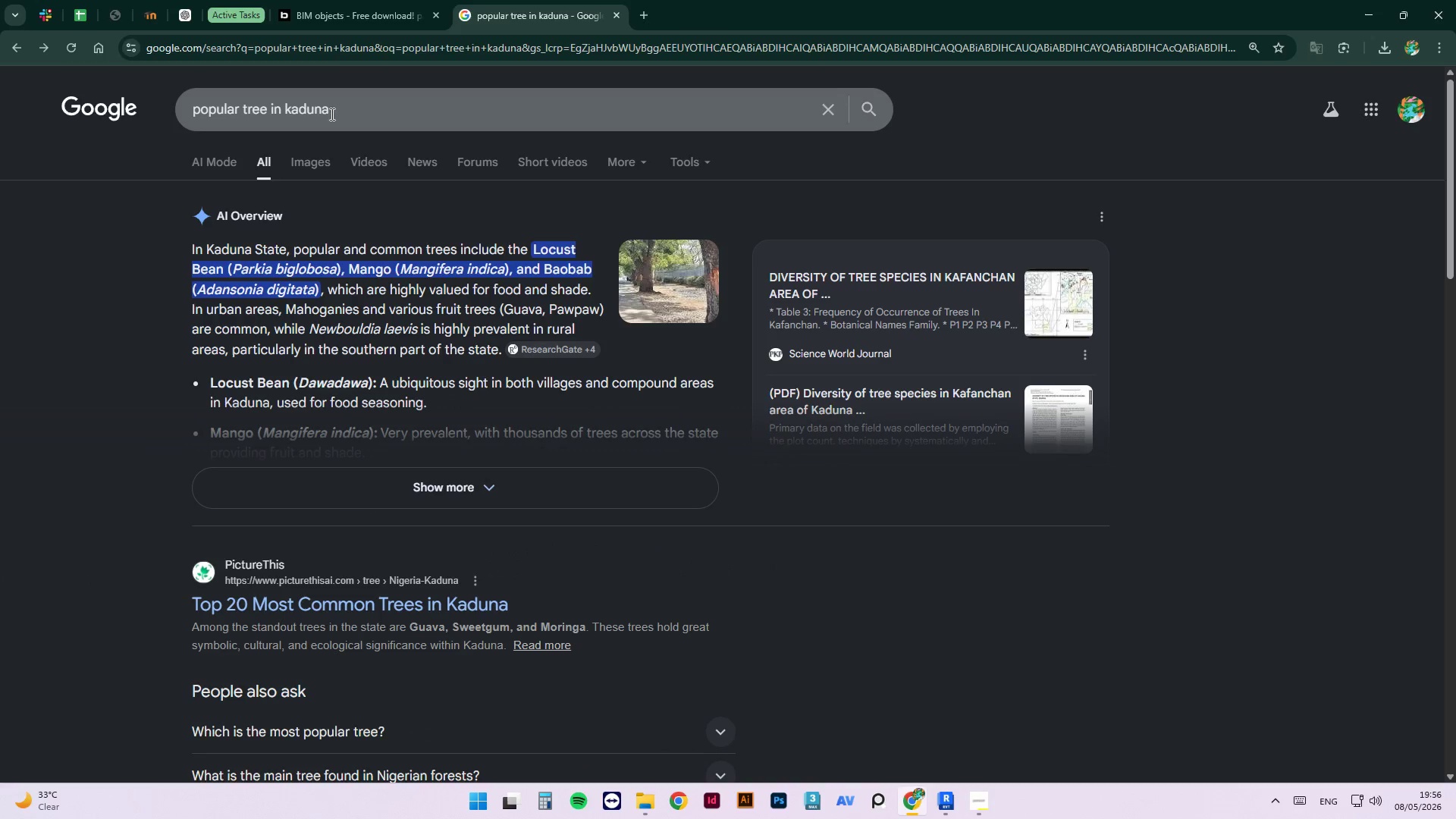 
double_click([217, 111])
 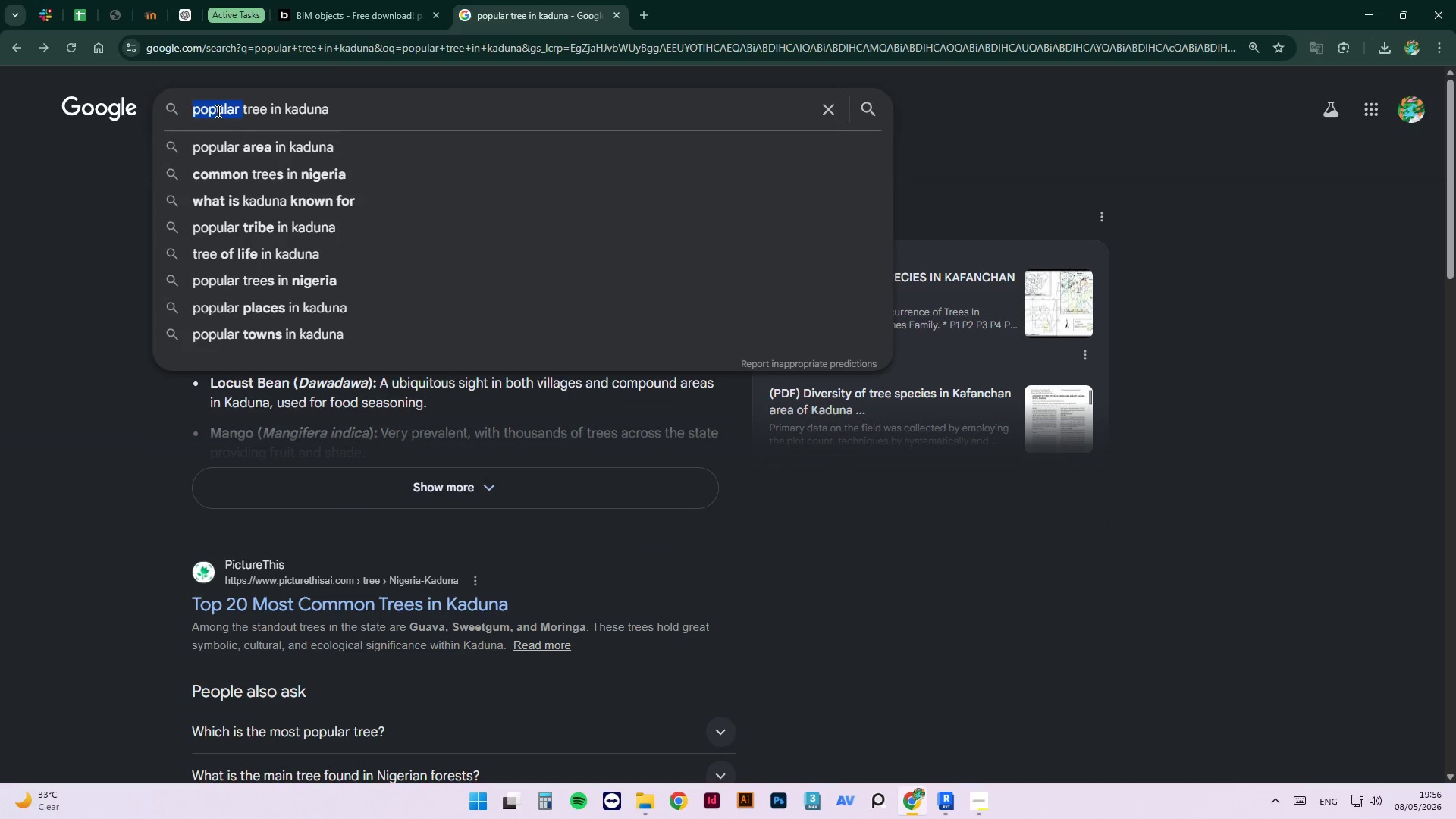 
type(locust p)
key(Backspace)
type(bean )
 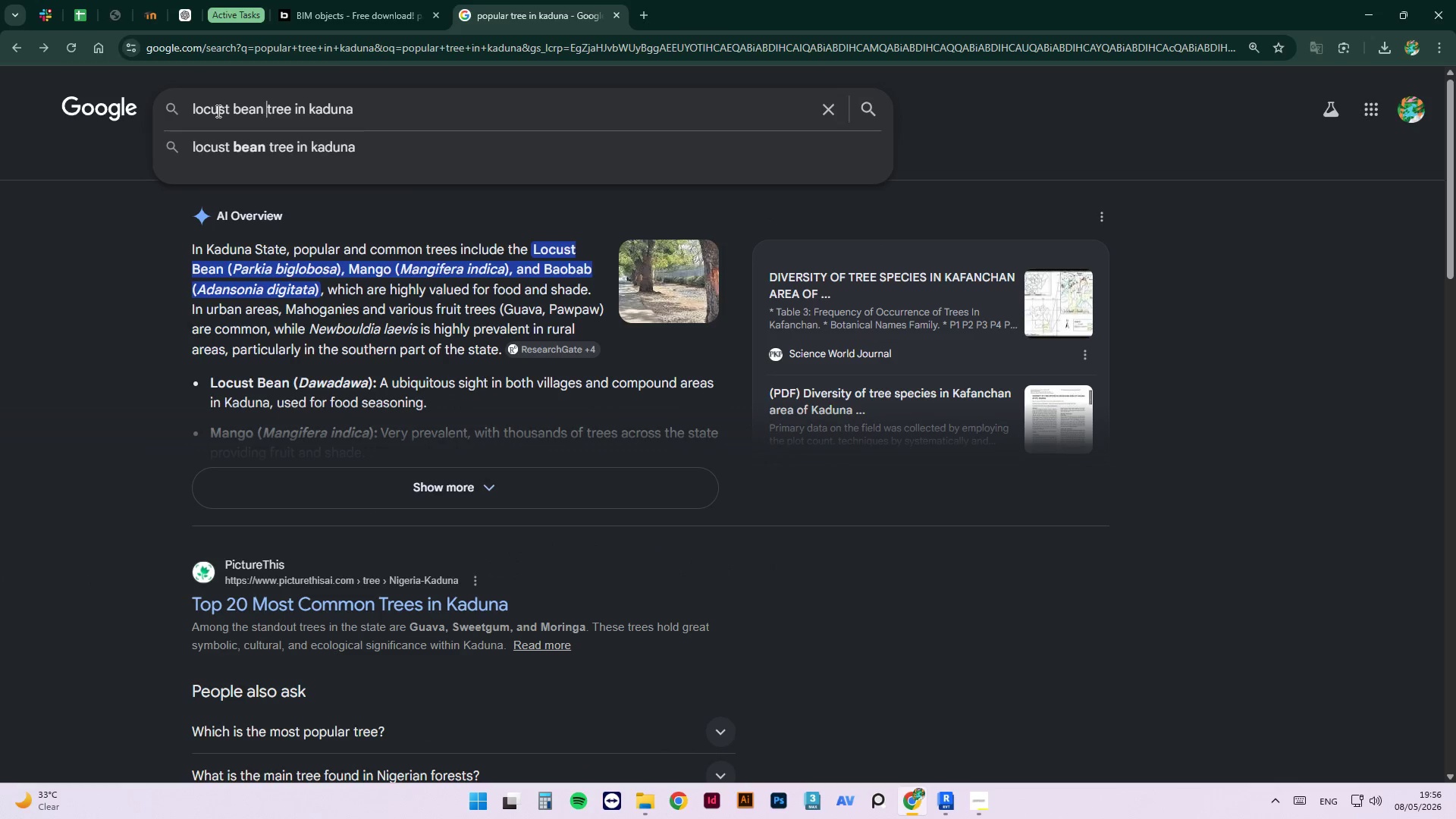 
key(Enter)
 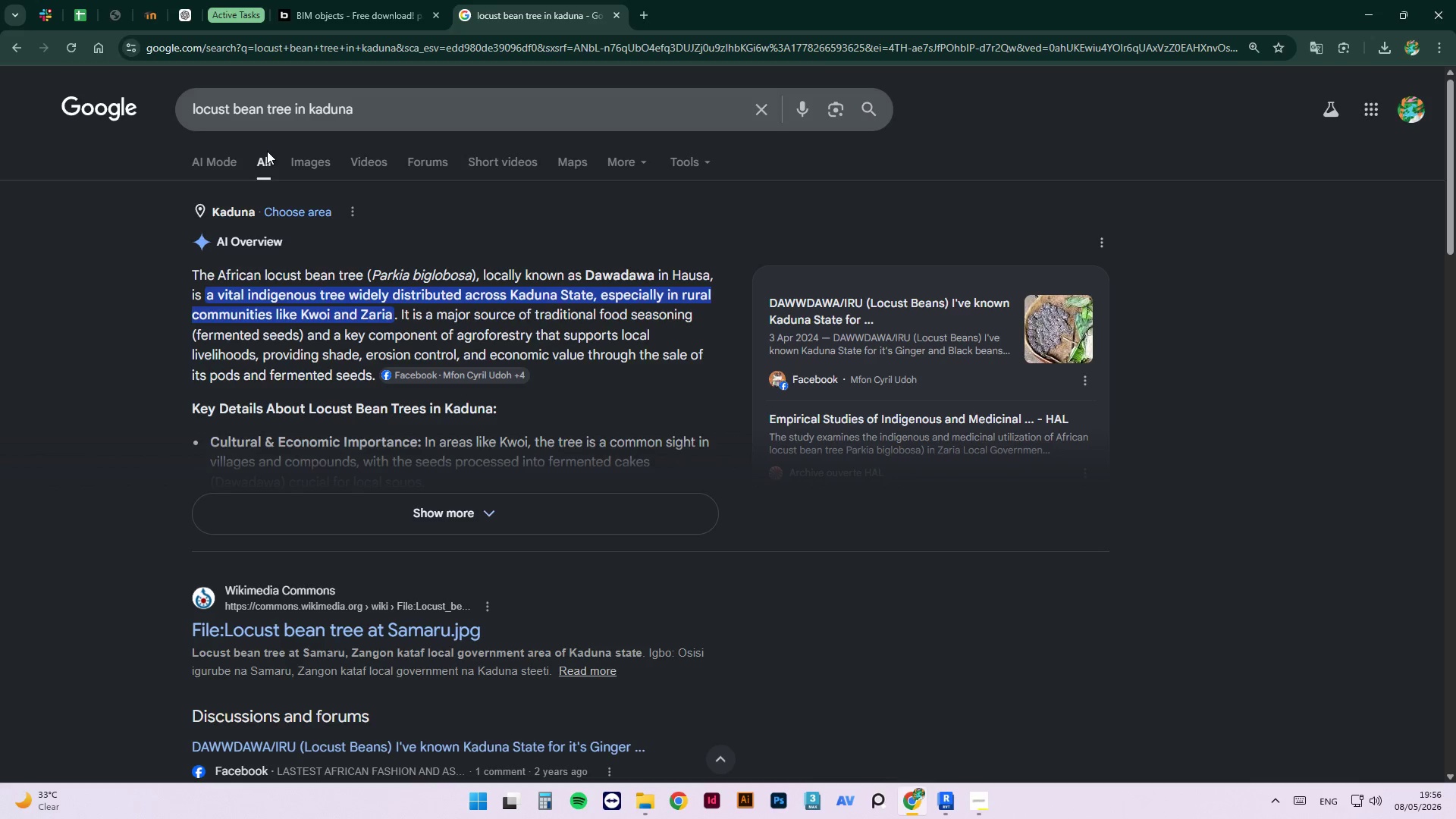 
left_click([295, 162])
 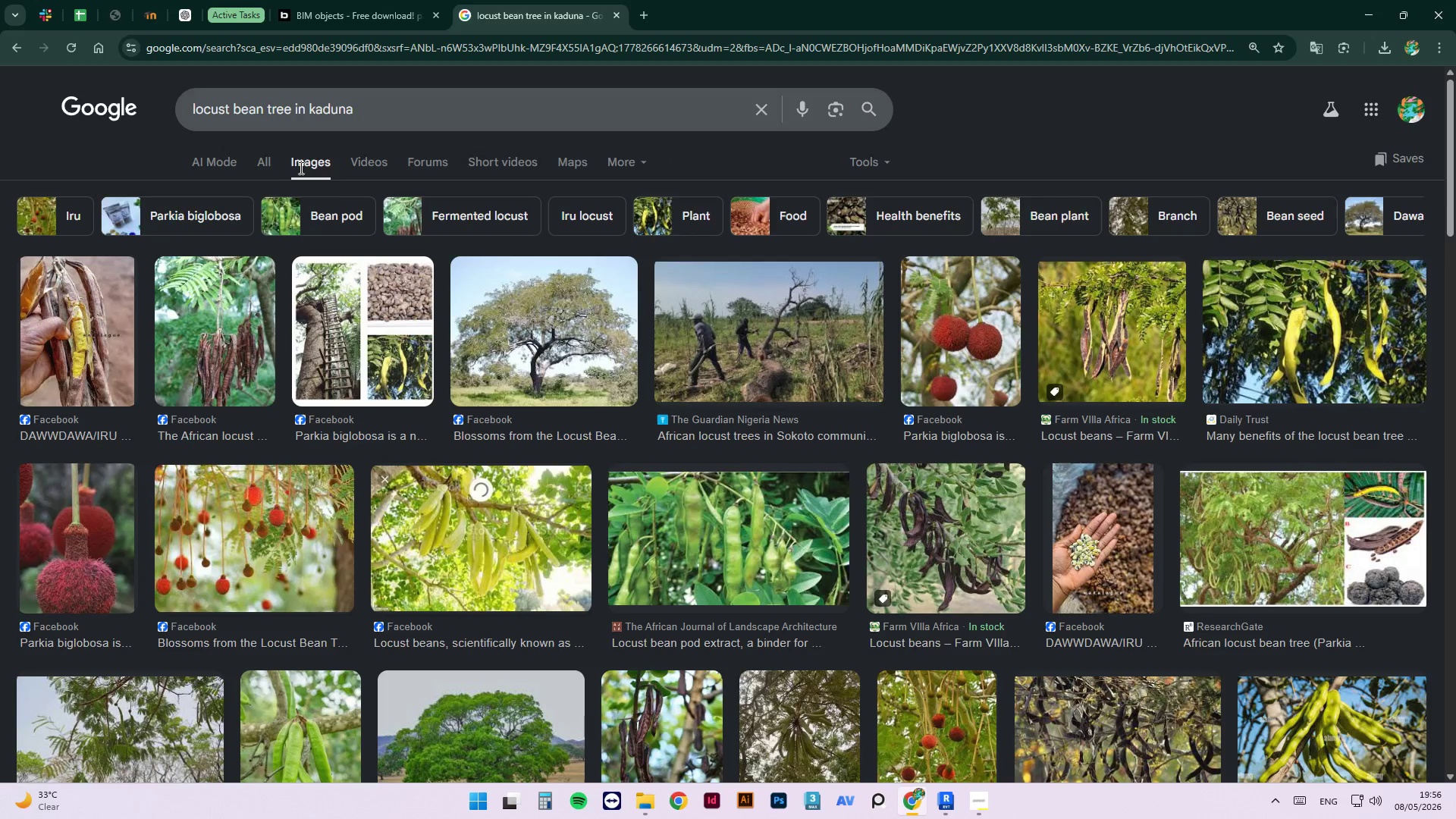 
scroll: coordinate [801, 502], scroll_direction: down, amount: 5.0
 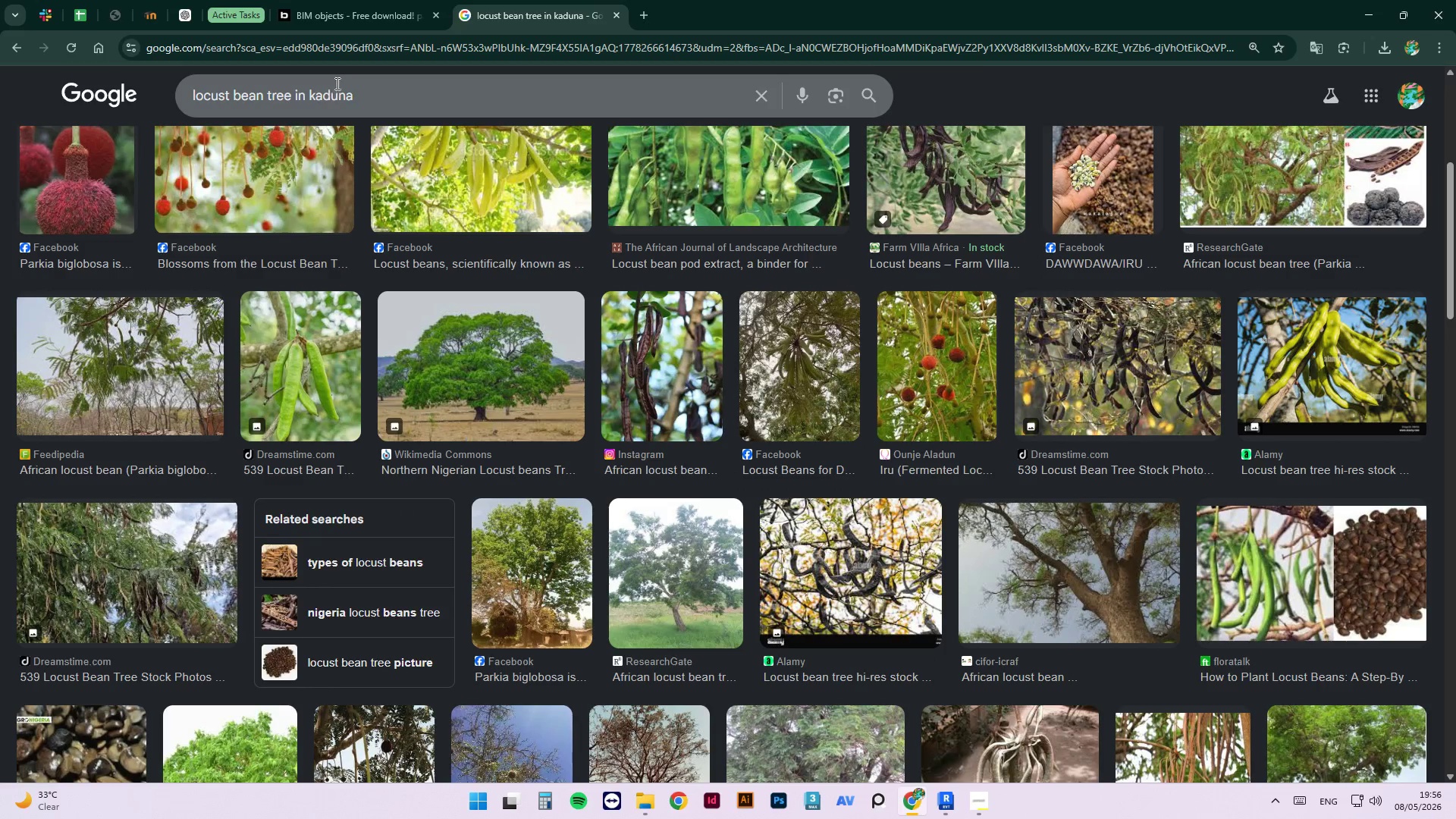 
left_click([384, 53])
 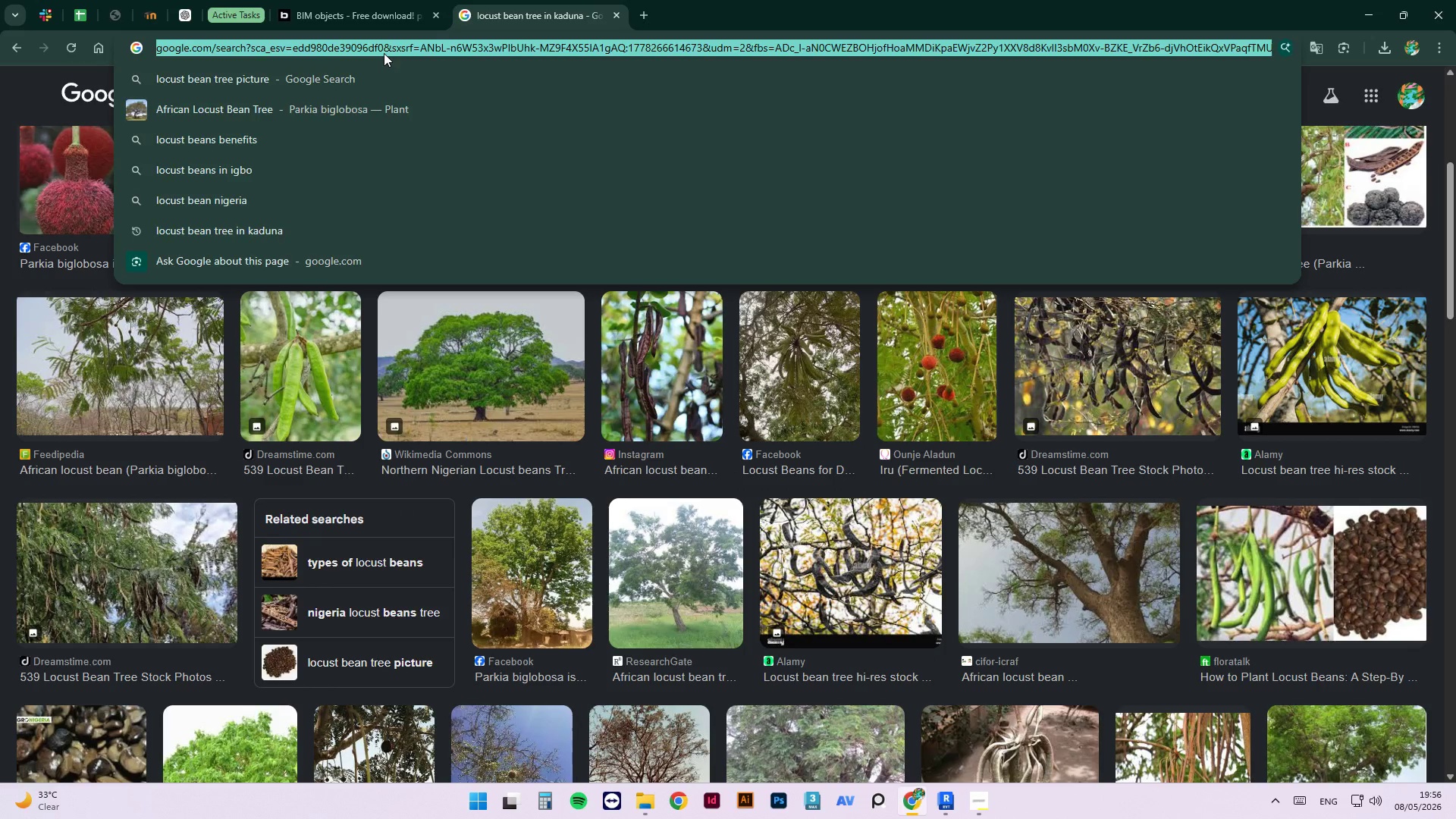 
type(pup)
key(Backspace)
key(Backspace)
type(opo)
key(Backspace)
type(ular tree to plant indoors)
 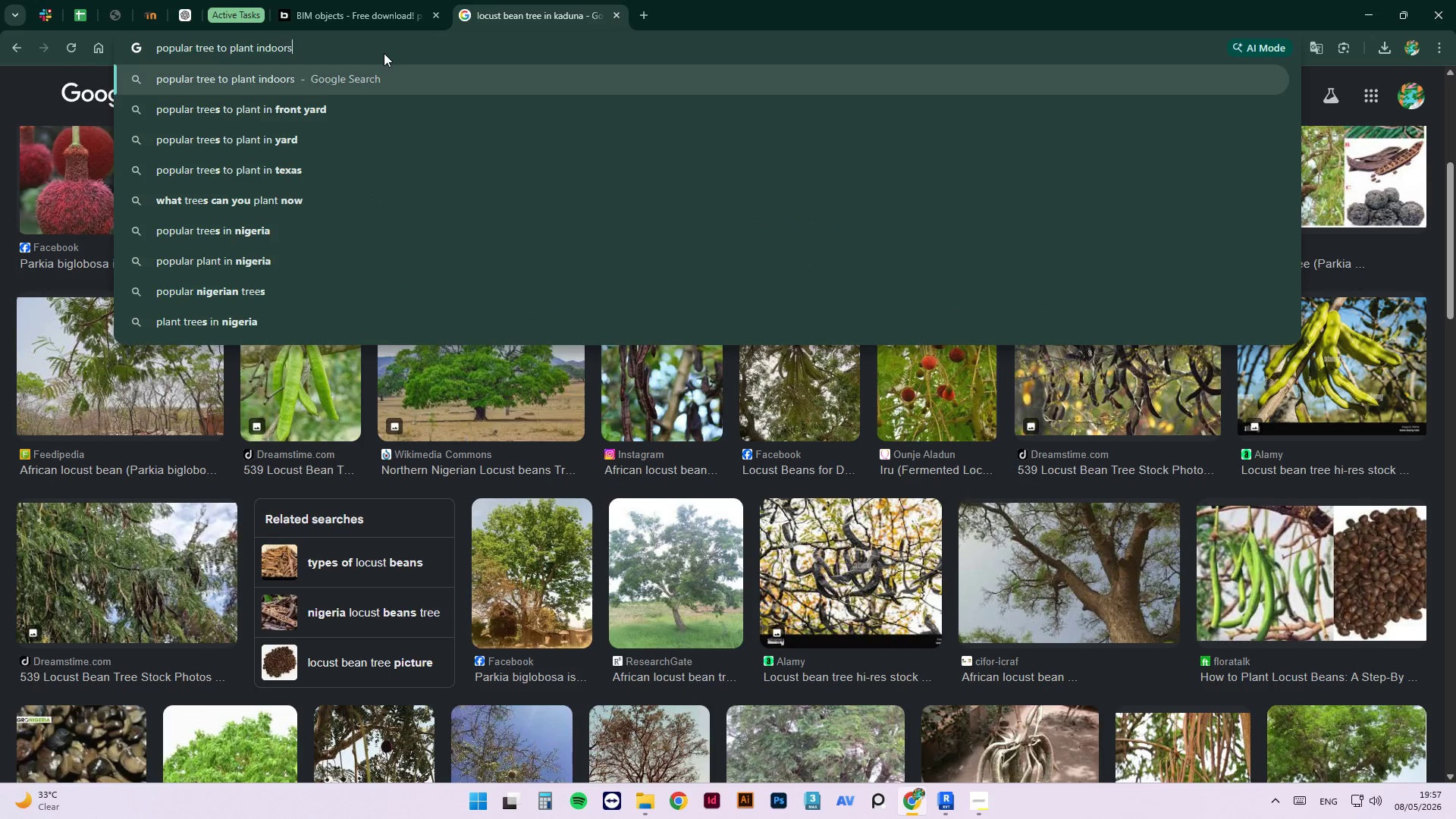 
key(Enter)
 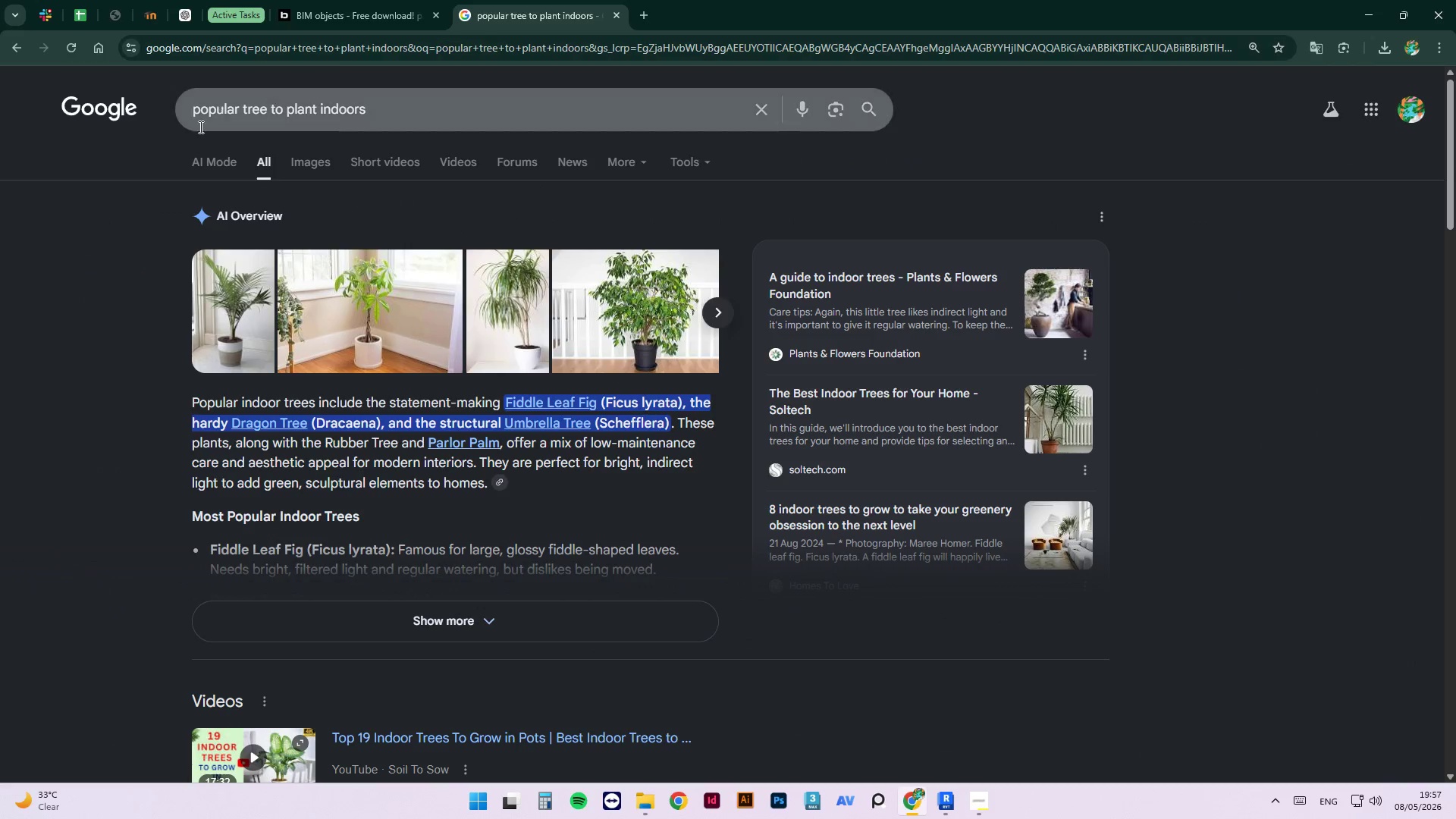 
double_click([256, 110])
 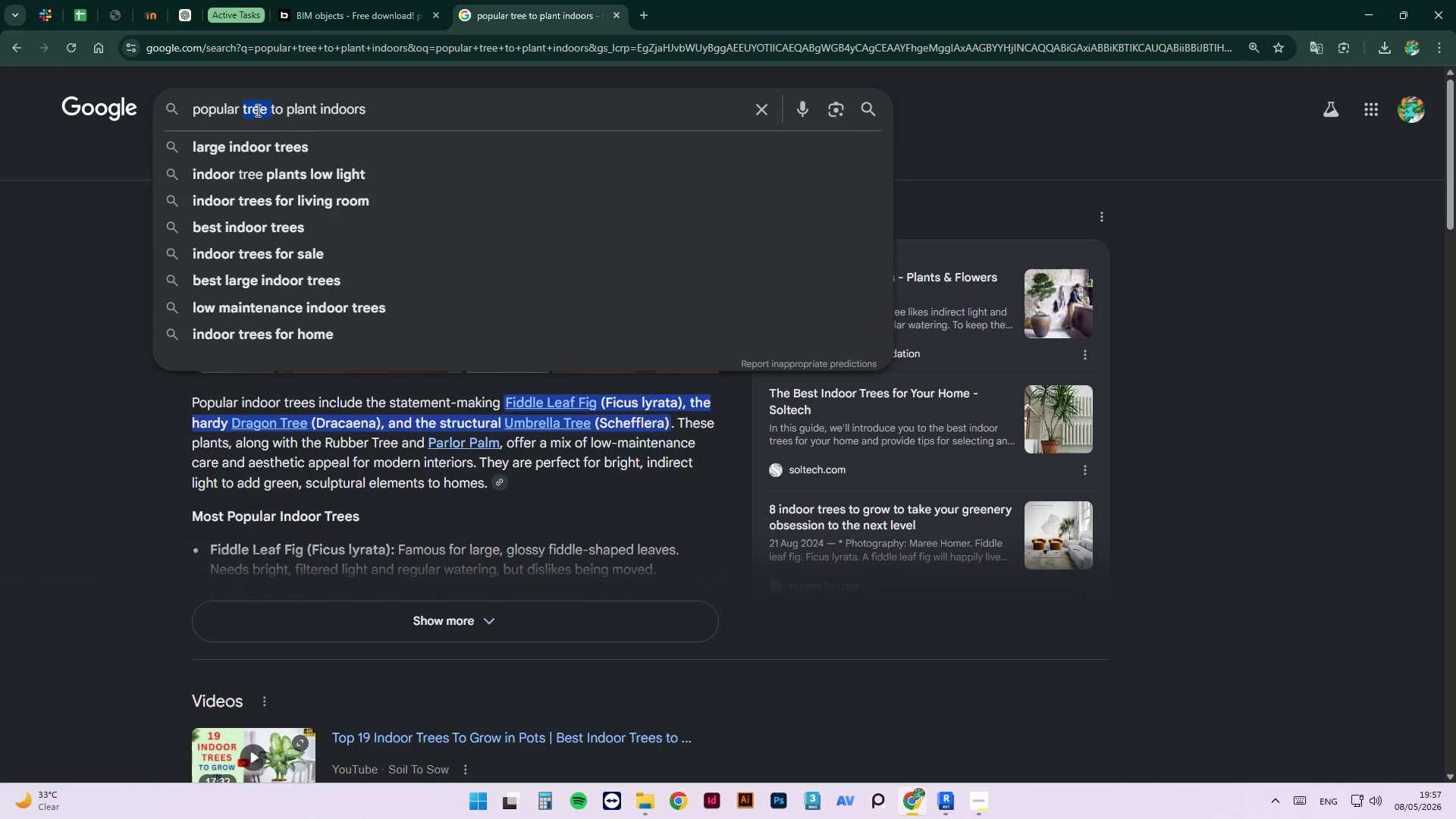 
type(long tree )
 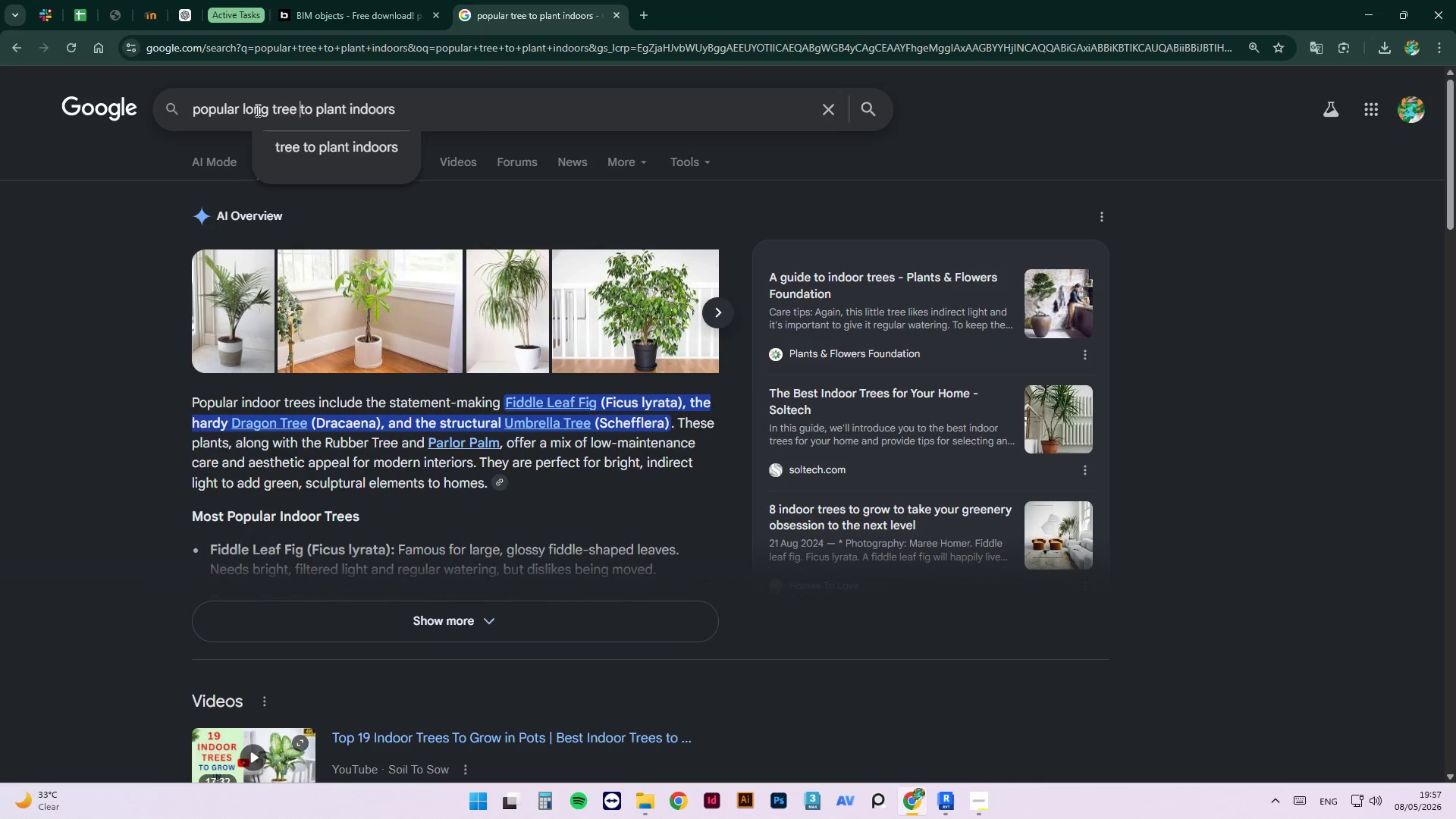 
key(Enter)
 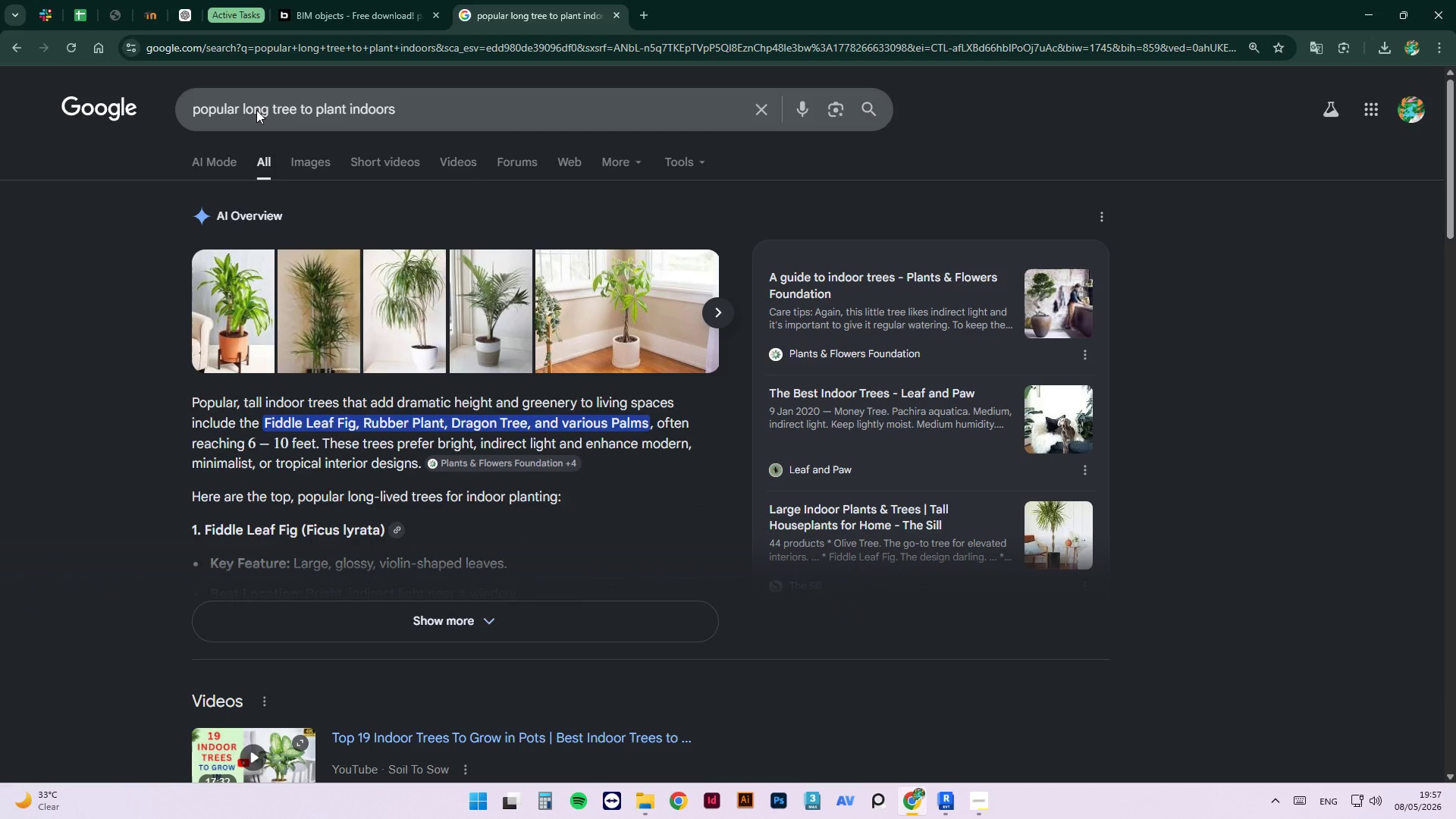 
scroll: coordinate [564, 325], scroll_direction: down, amount: 4.0
 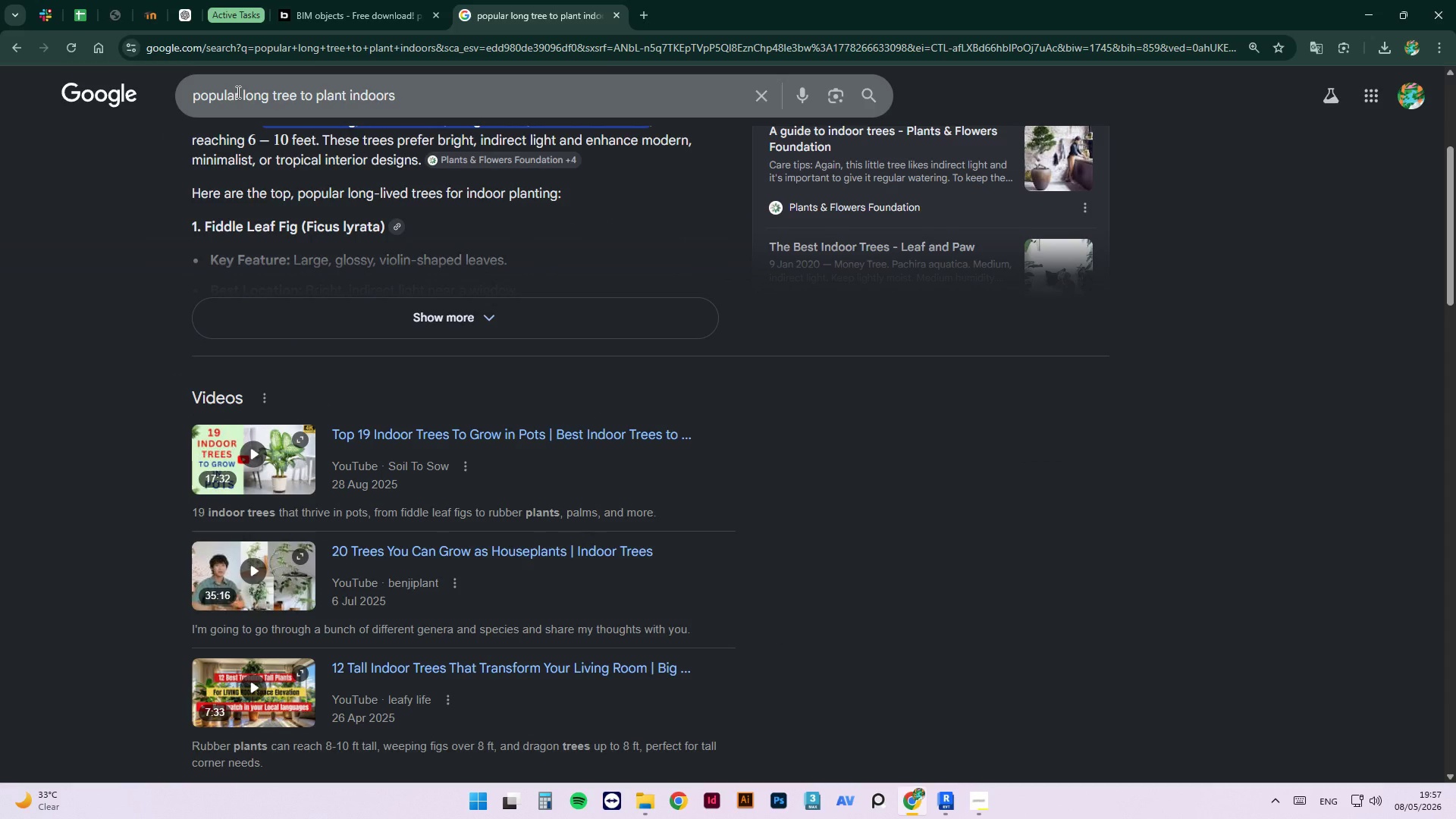 
left_click_drag(start_coordinate=[438, 91], to_coordinate=[199, 76])
 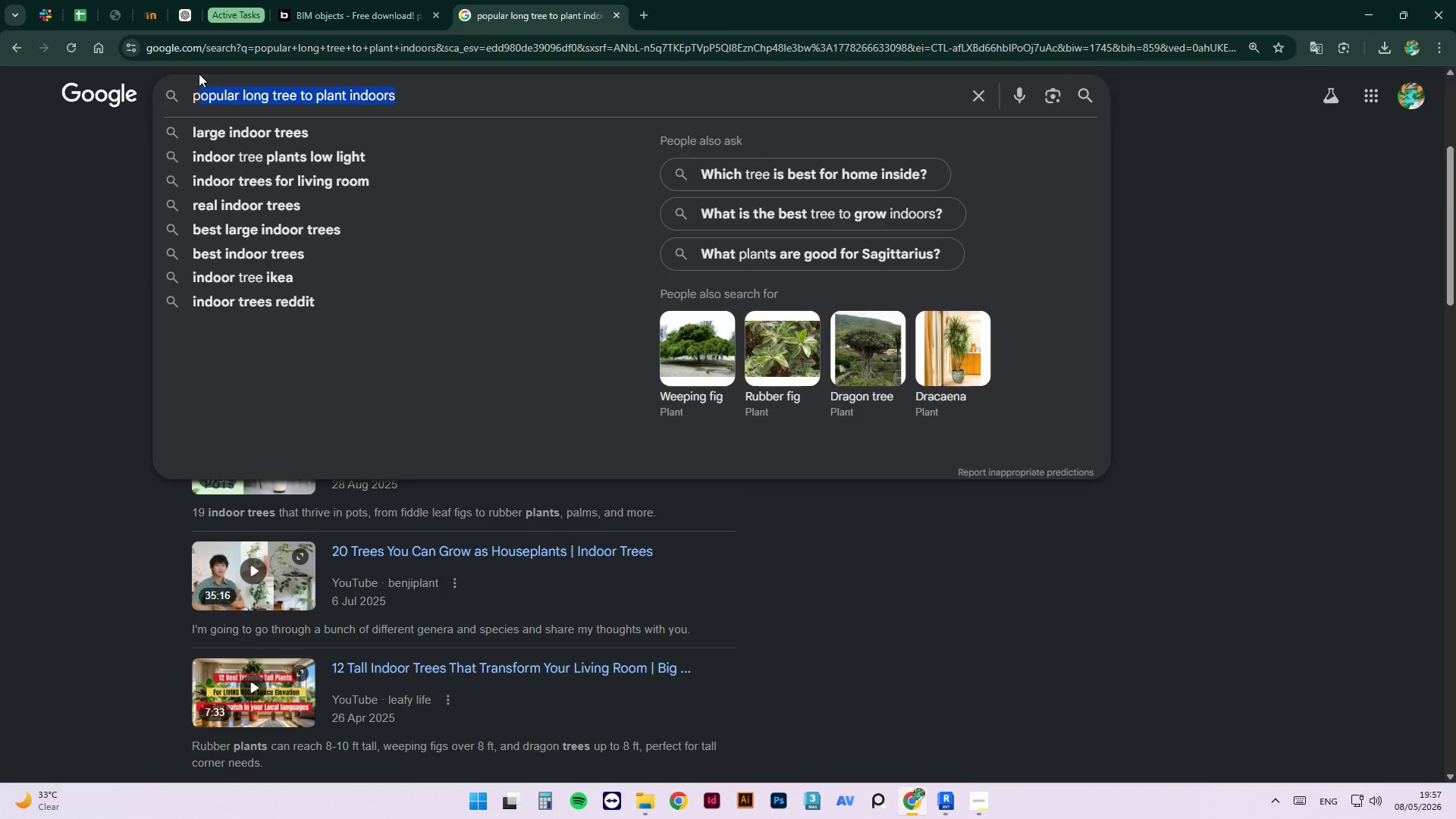 
key(Backspace)
key(Backspace)
type(palm tree in courtyard)
 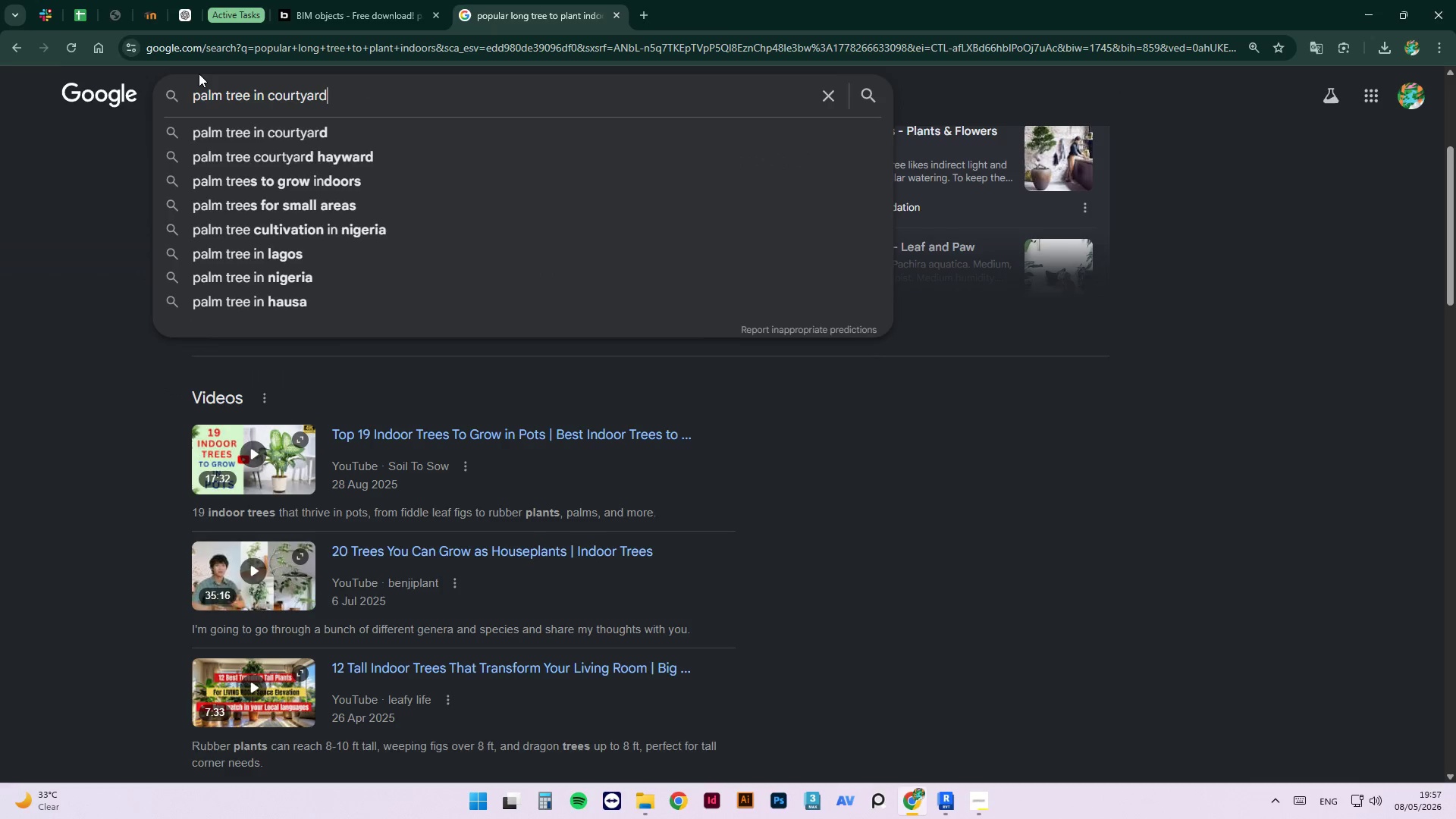 
key(Enter)
 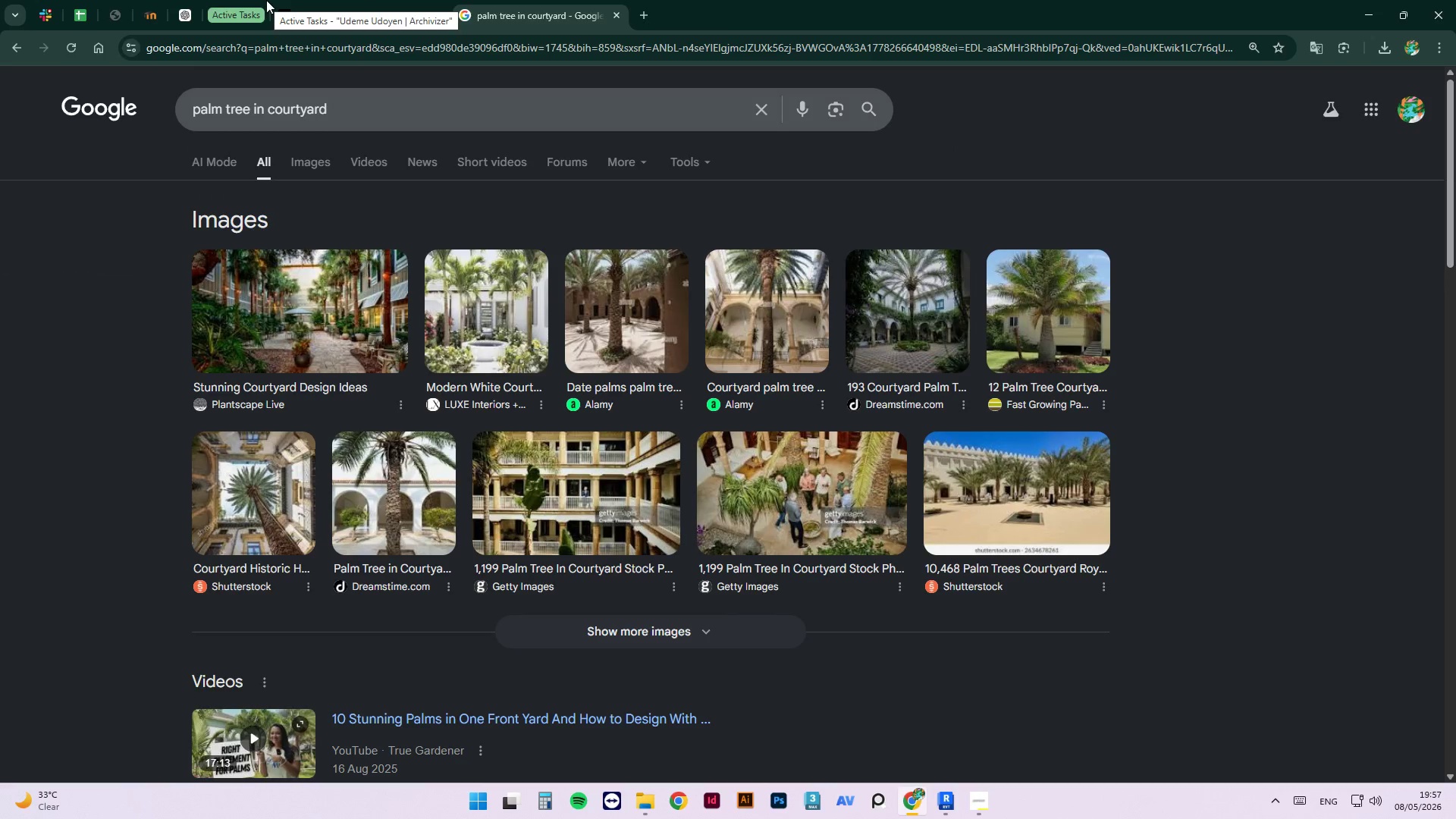 
left_click([365, 0])
 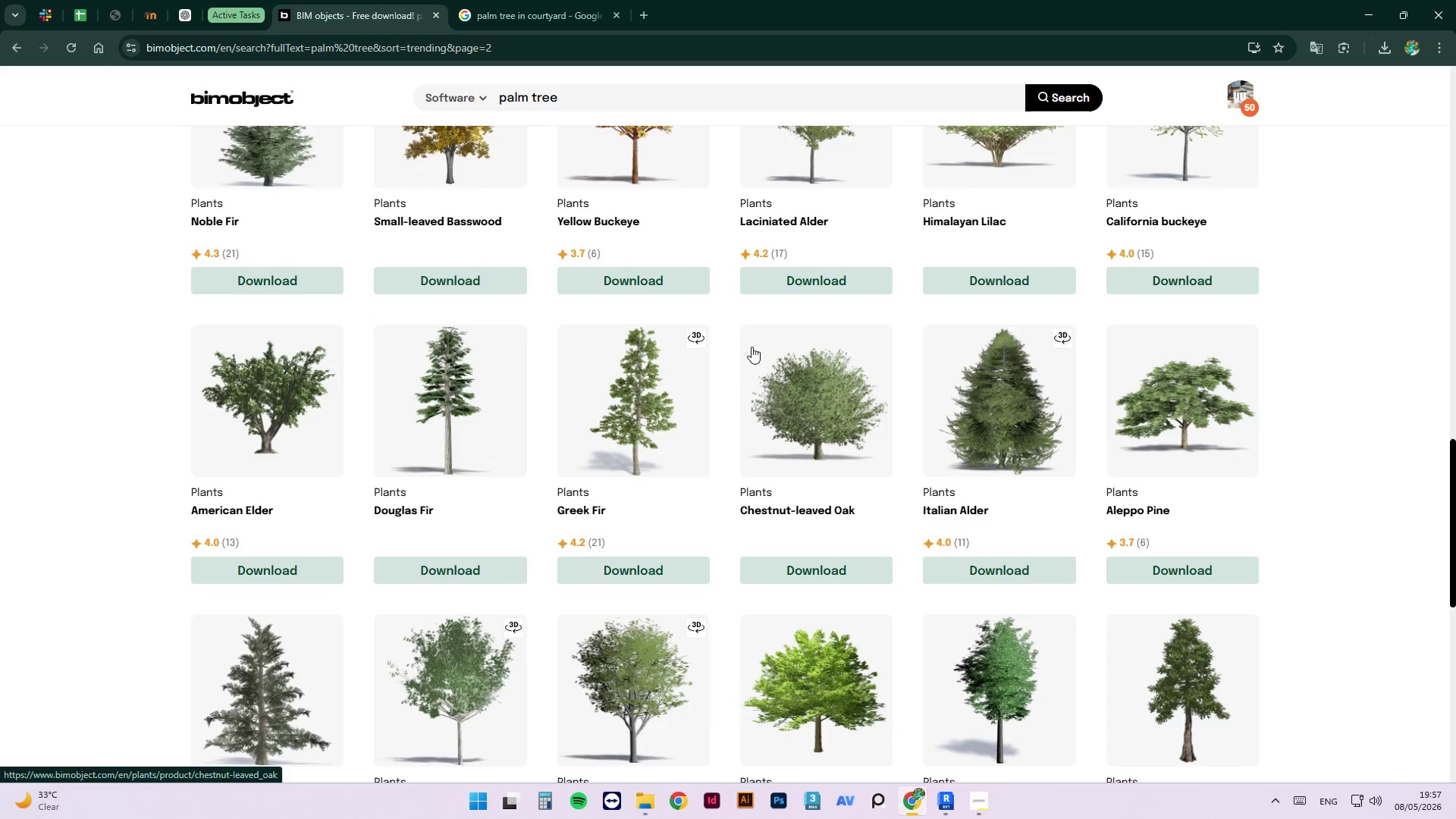 
scroll: coordinate [924, 463], scroll_direction: down, amount: 7.0
 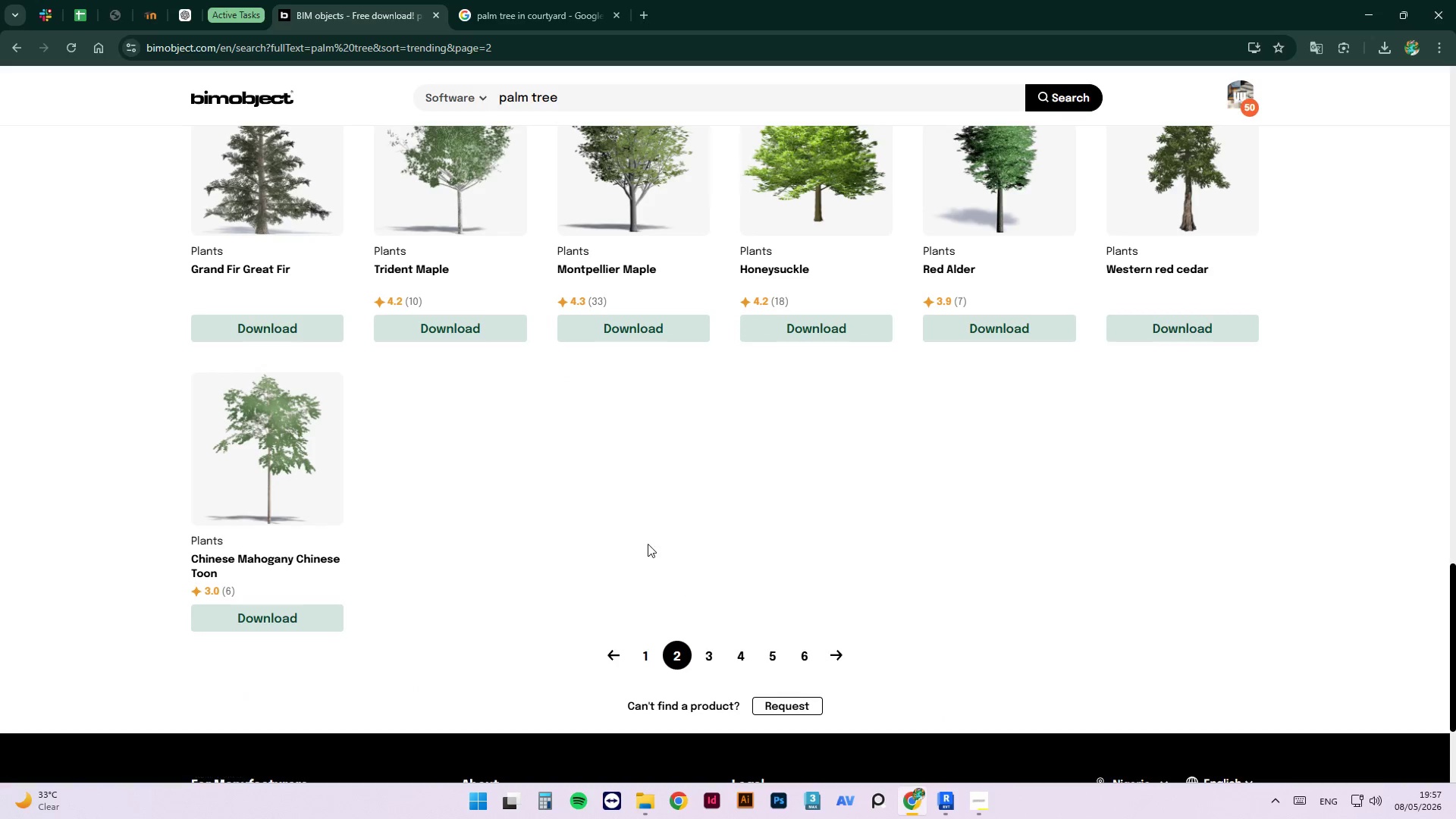 
scroll: coordinate [781, 524], scroll_direction: up, amount: 32.0
 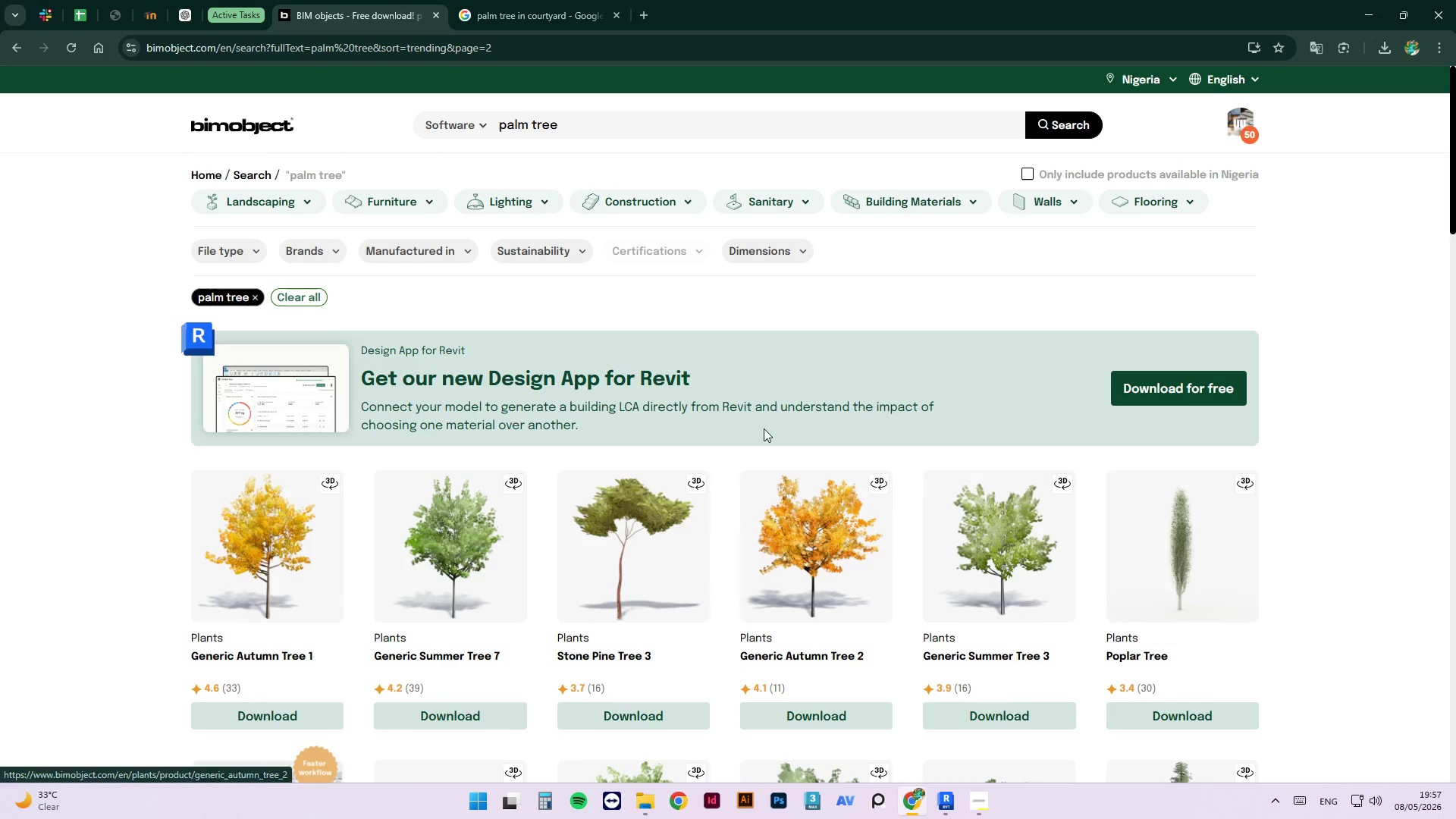 
scroll: coordinate [1080, 591], scroll_direction: down, amount: 27.0
 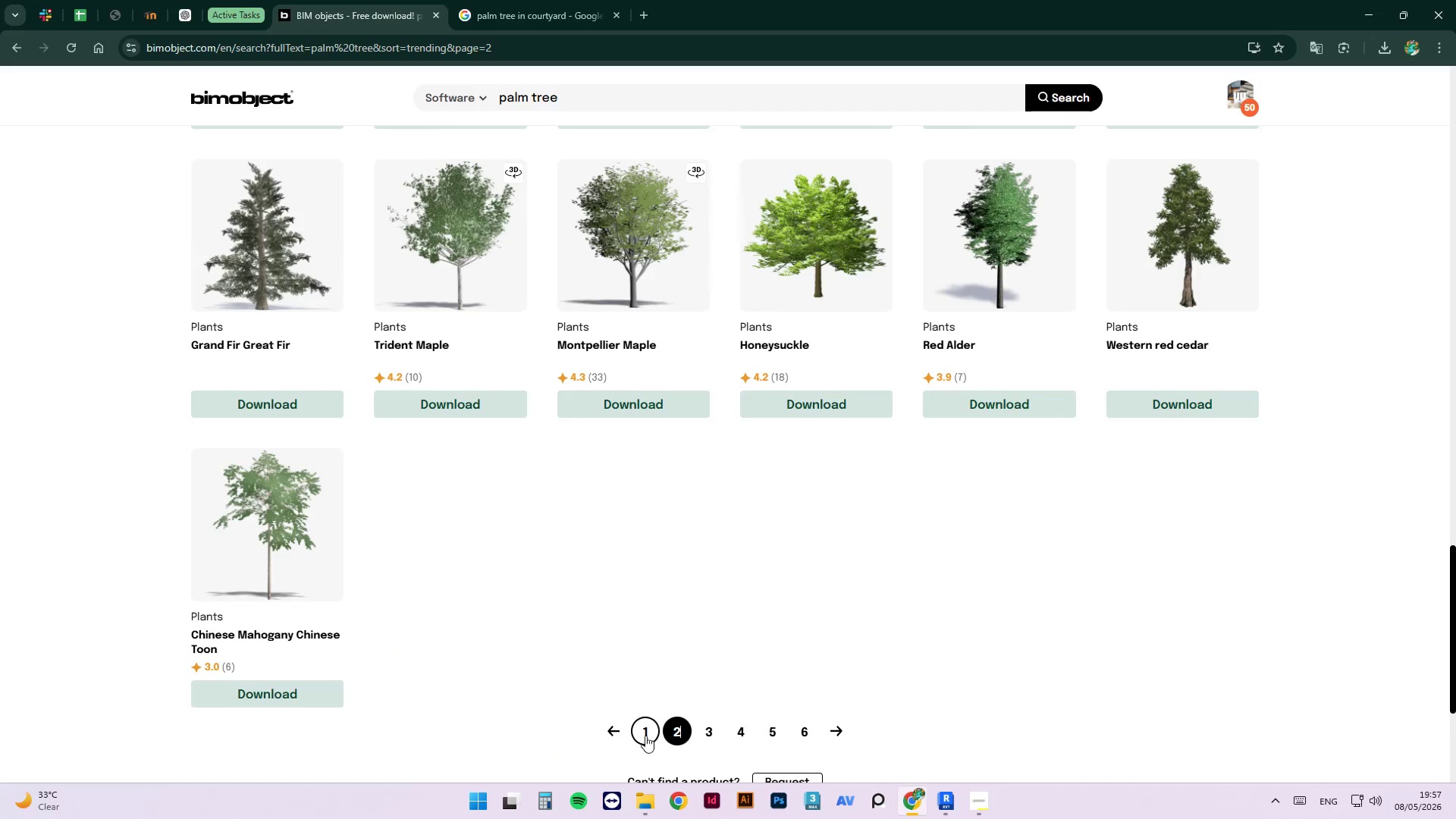 
left_click([648, 739])
 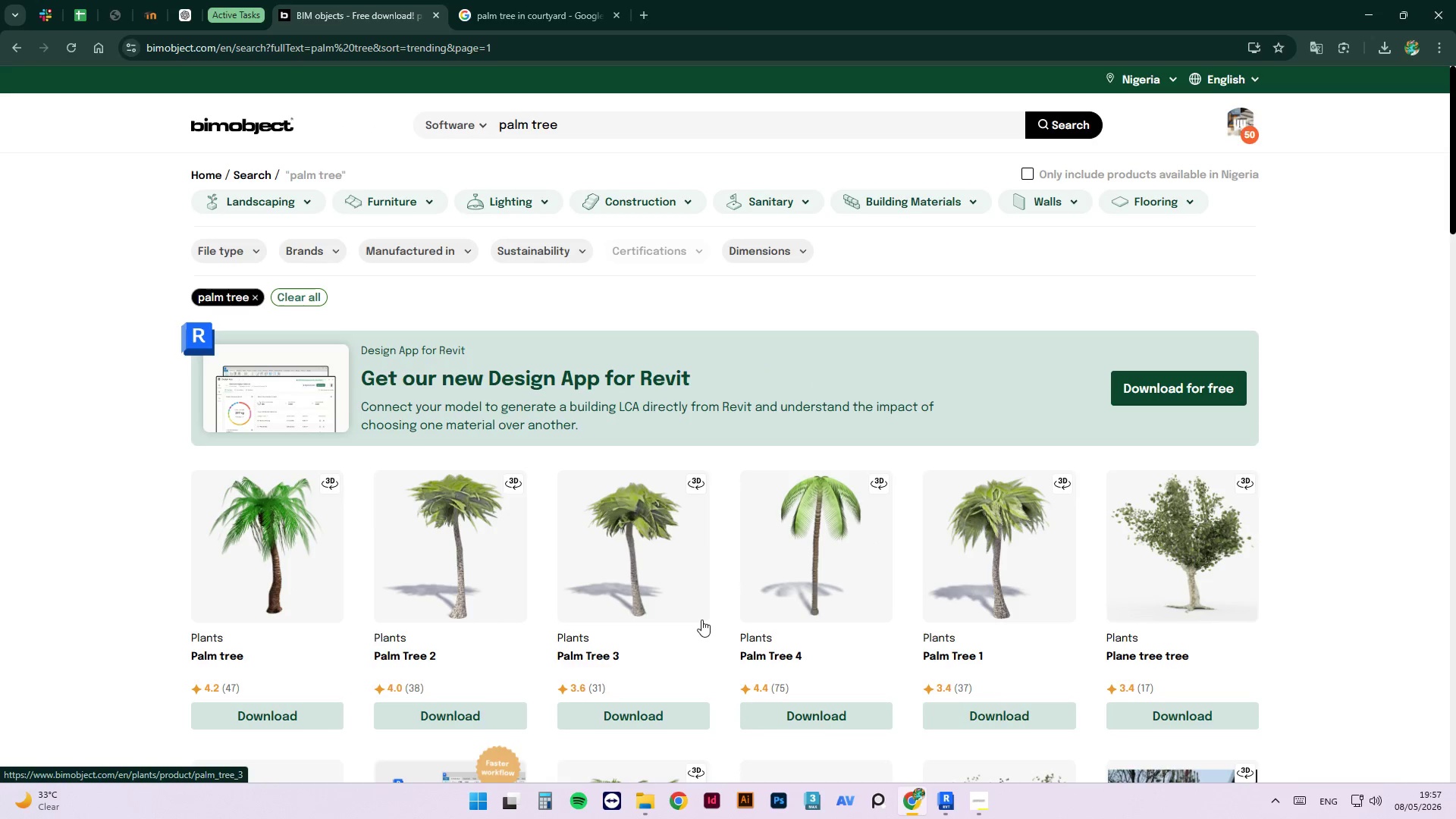 
wait(8.8)
 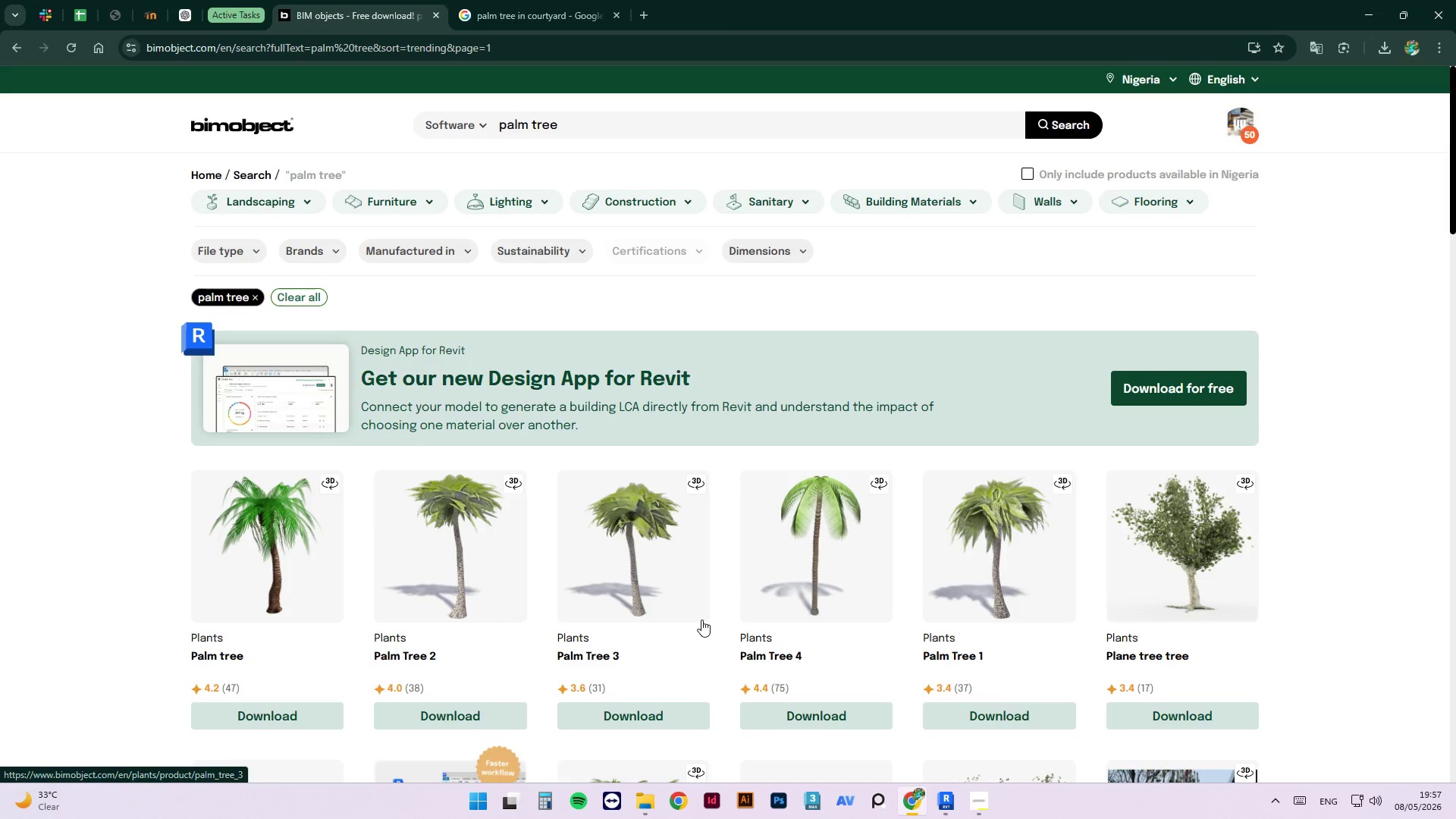 
left_click([480, 717])
 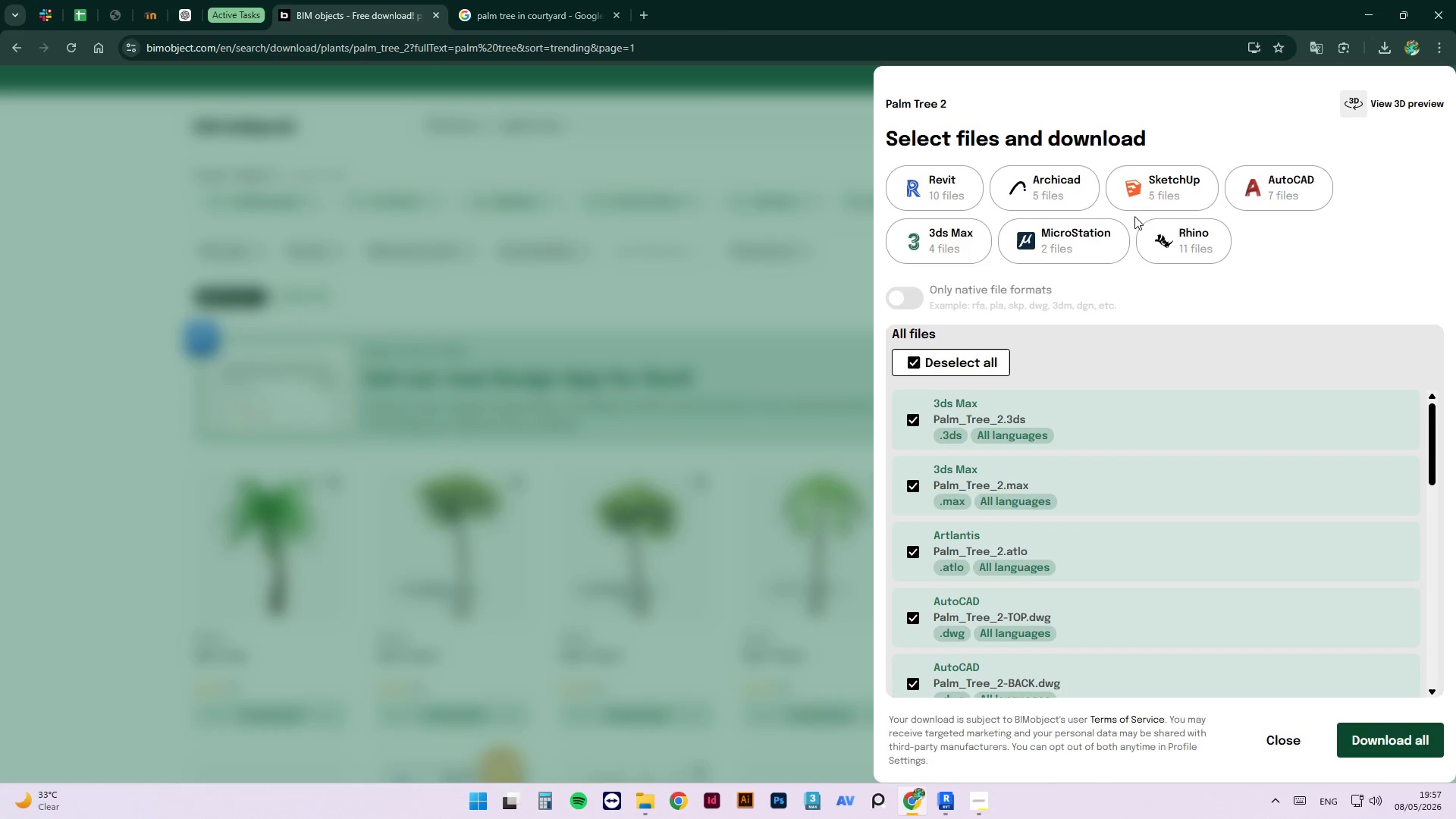 
left_click([942, 192])
 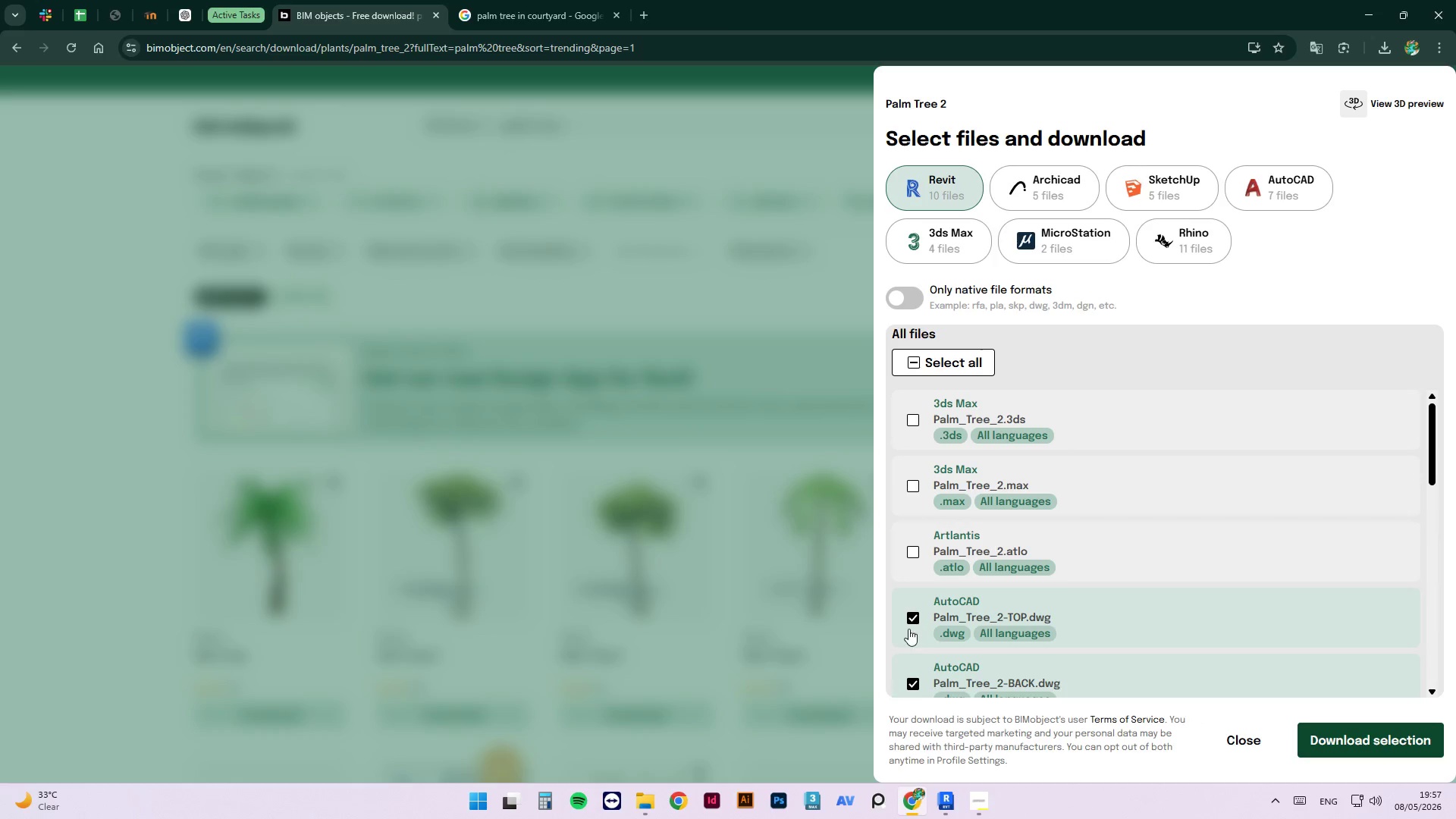 
left_click([915, 617])
 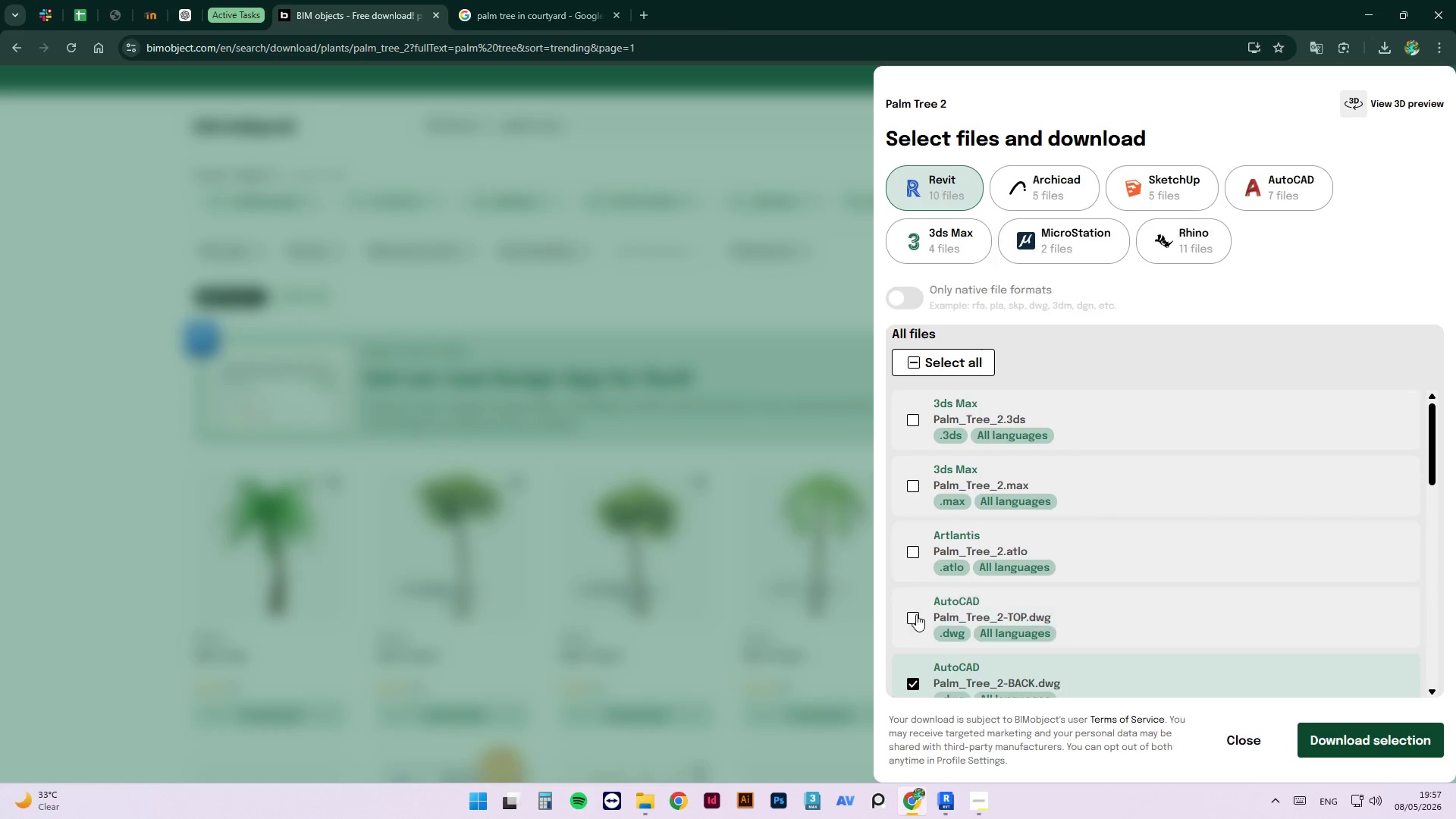 
scroll: coordinate [909, 645], scroll_direction: down, amount: 2.0
 